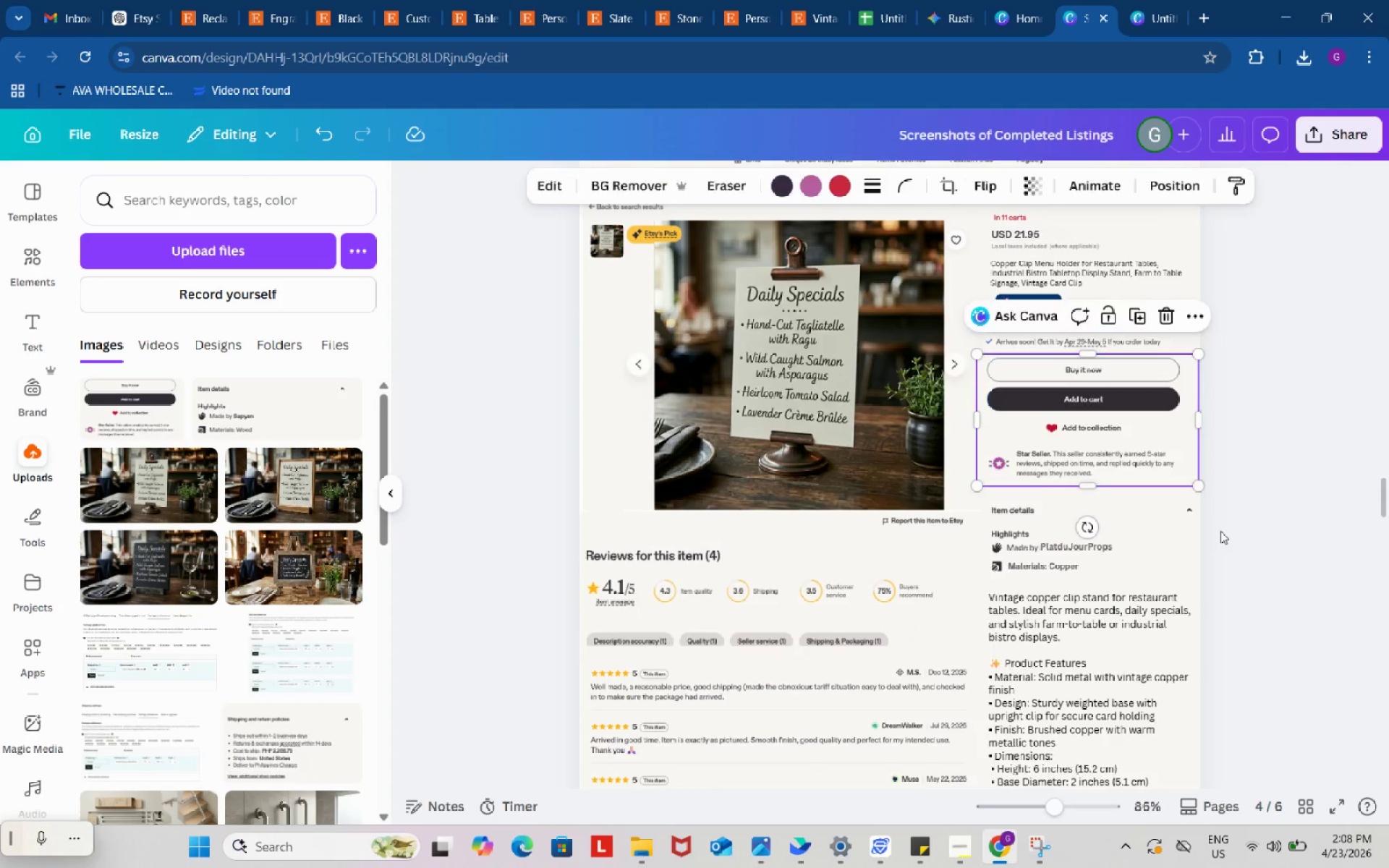 
key(Control+V)
 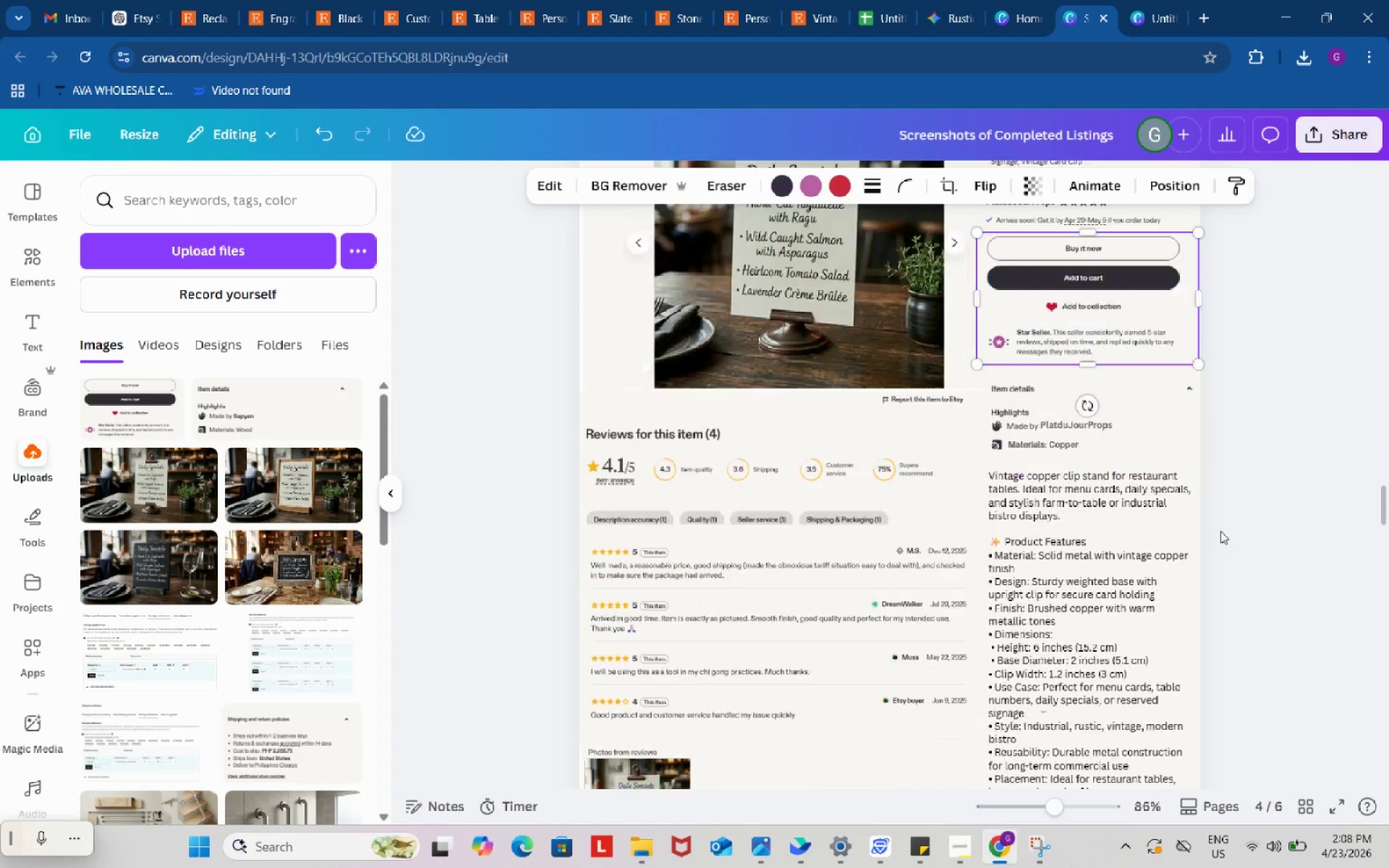 
scroll: coordinate [1220, 531], scroll_direction: down, amount: 5.0
 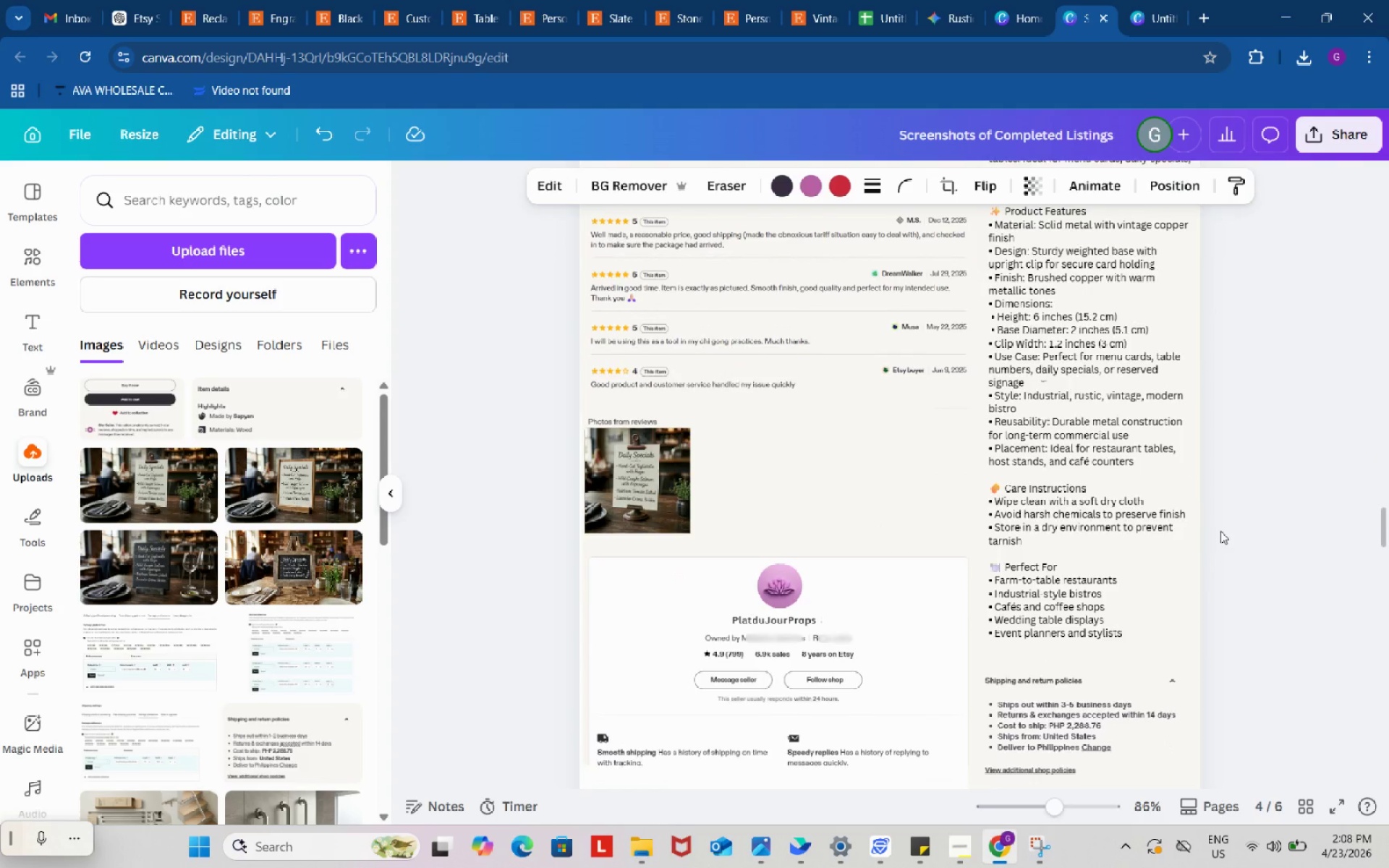 
left_click([1226, 514])
 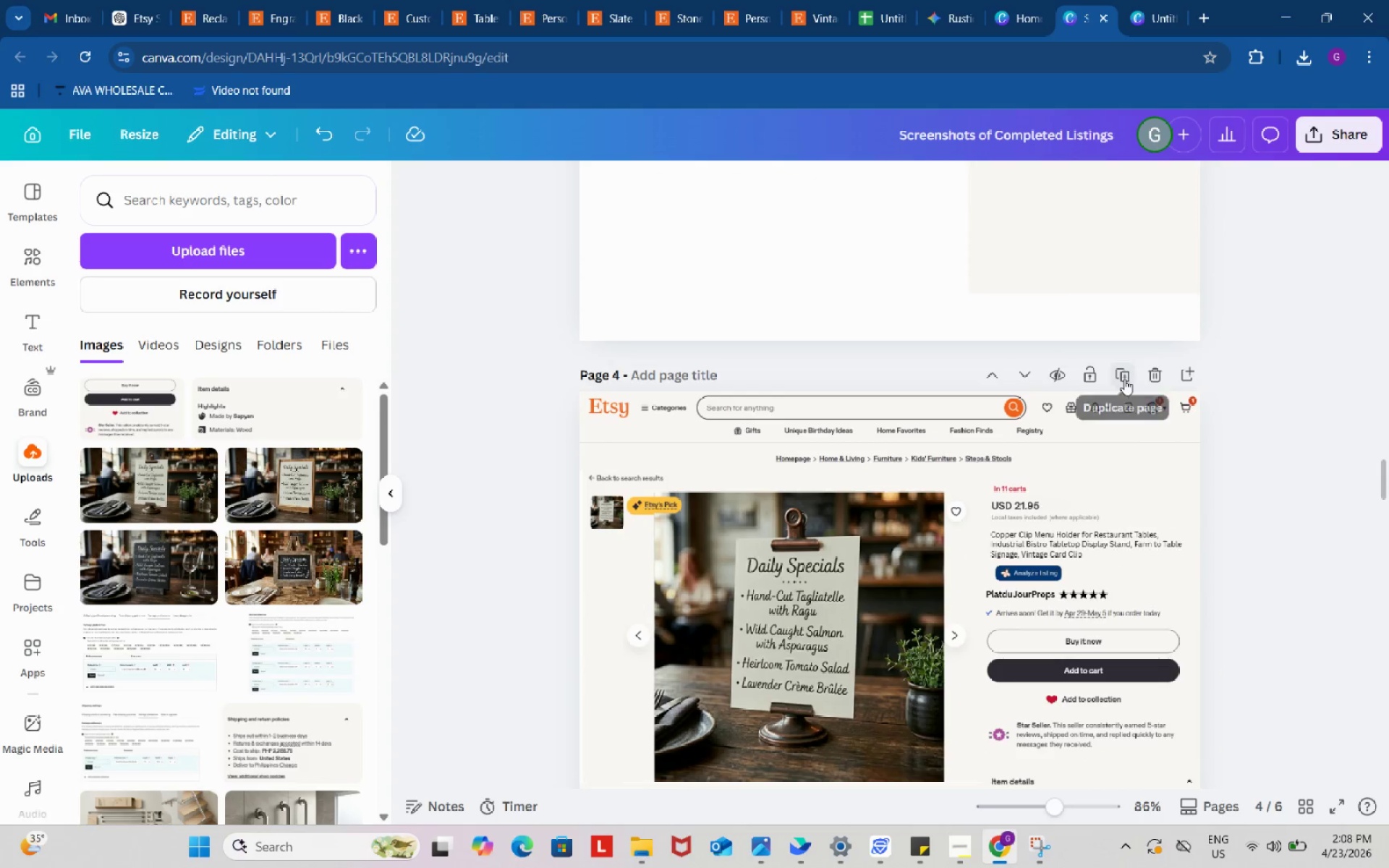 
scroll: coordinate [1220, 530], scroll_direction: up, amount: 8.0
 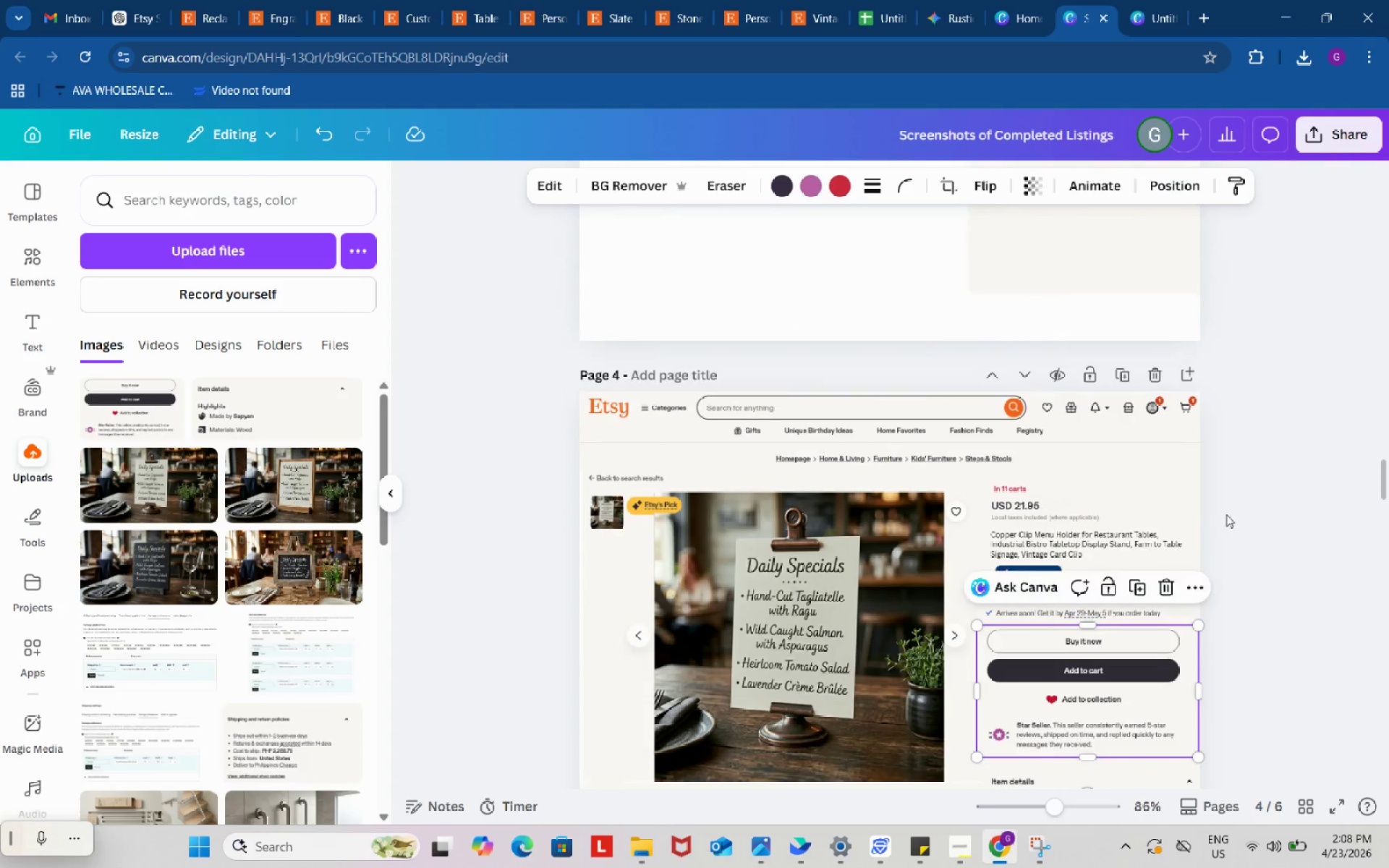 
left_click([1124, 379])
 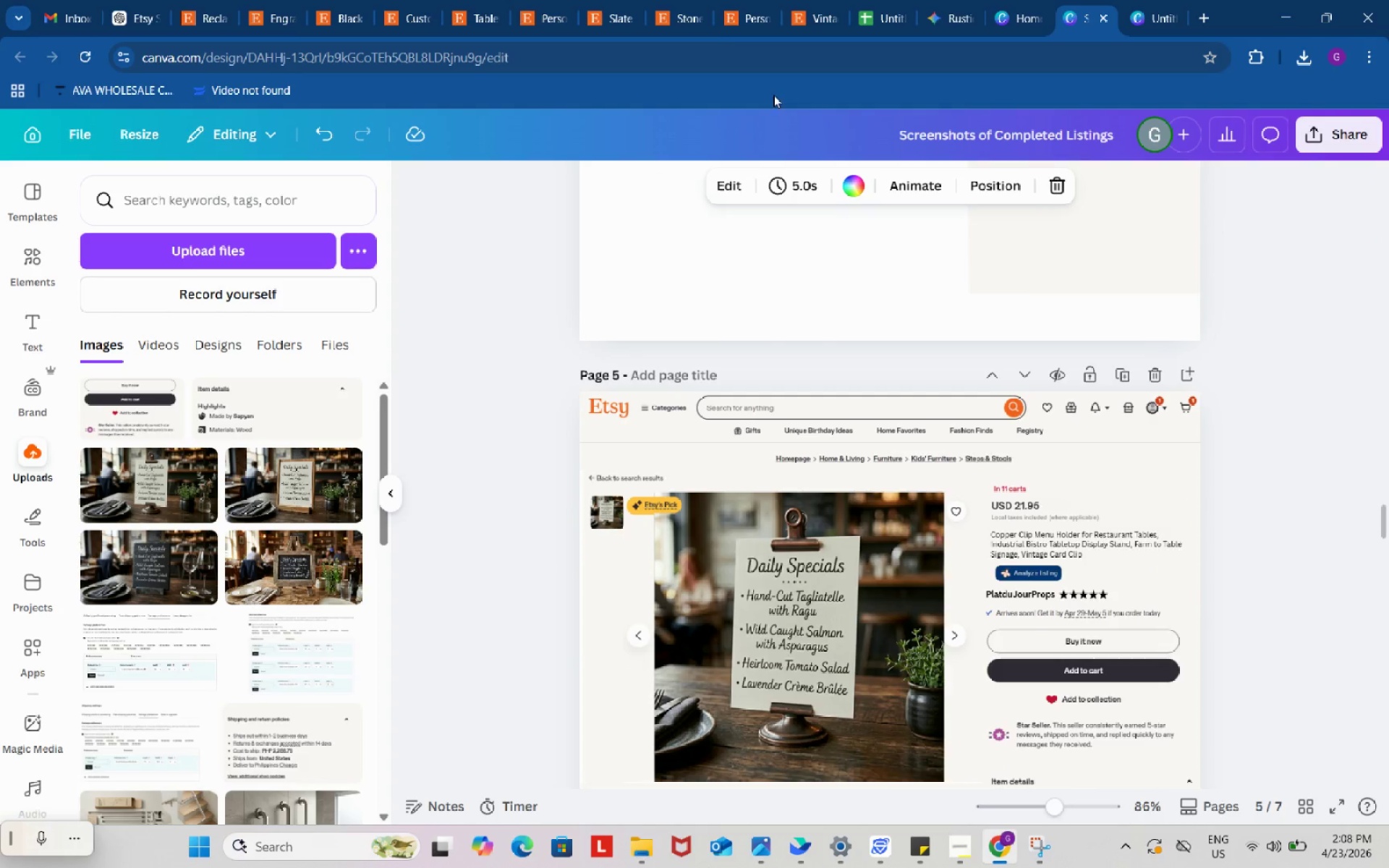 
left_click([705, 2])
 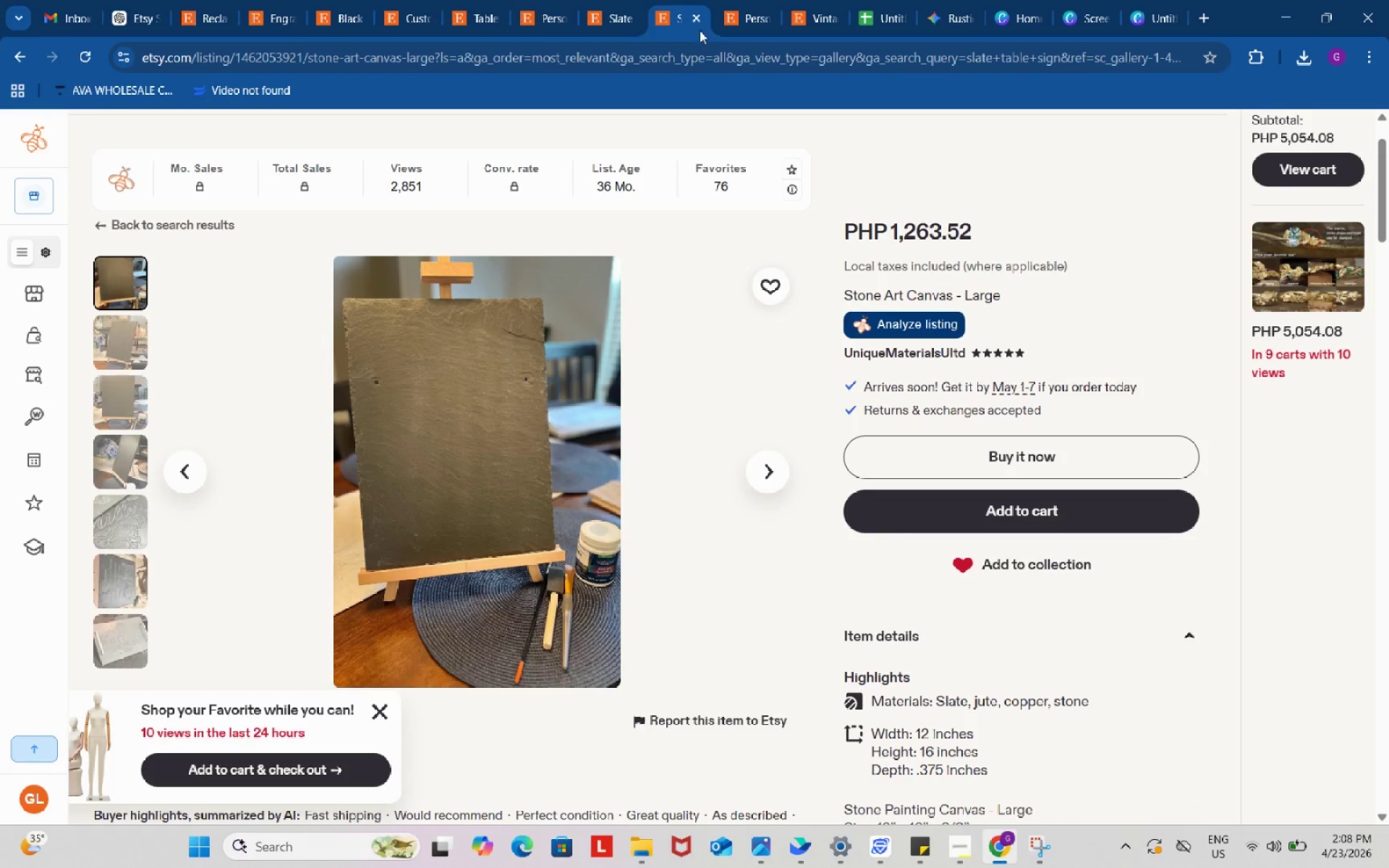 
mouse_move([572, 4])
 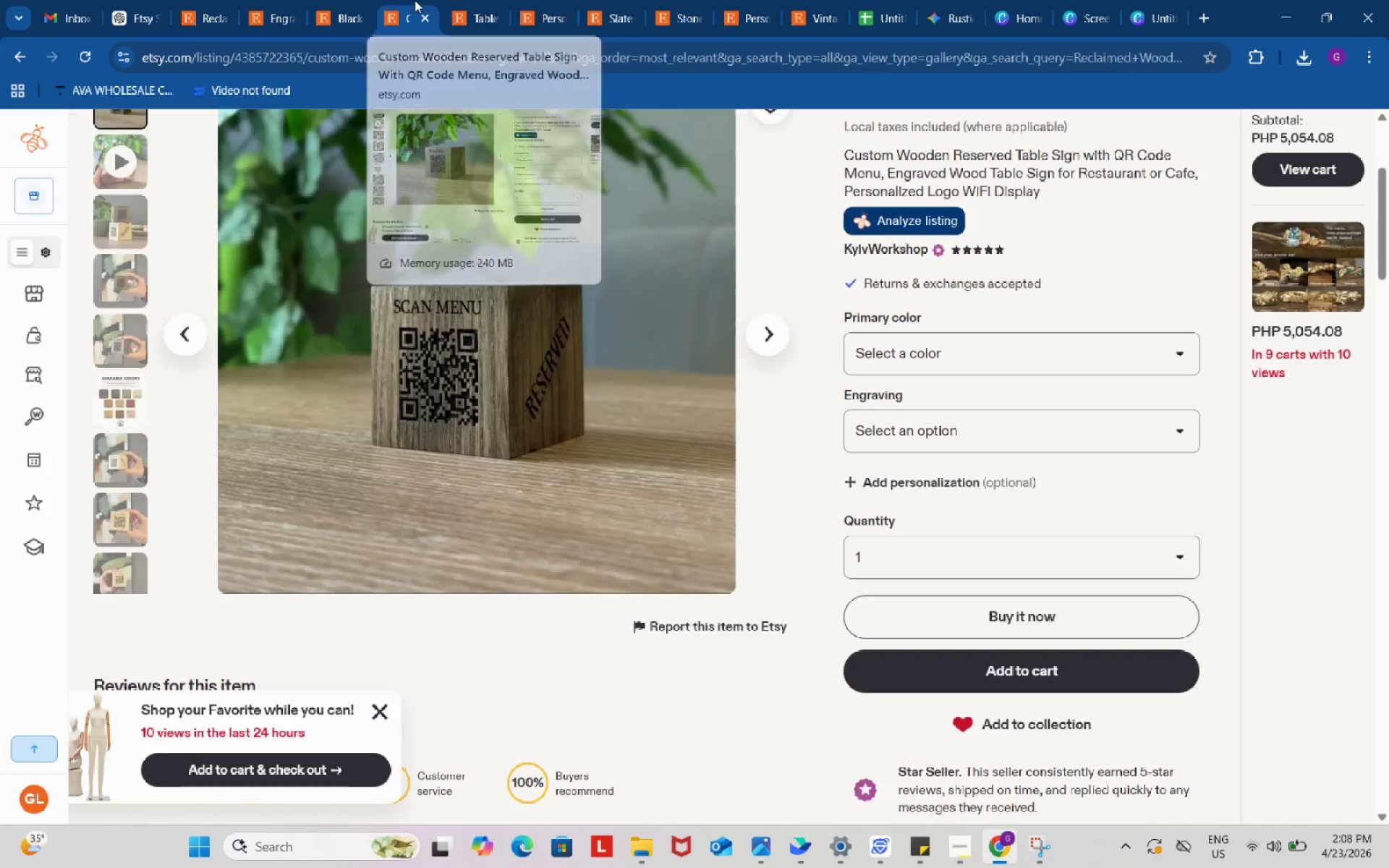 
left_click([415, 0])
 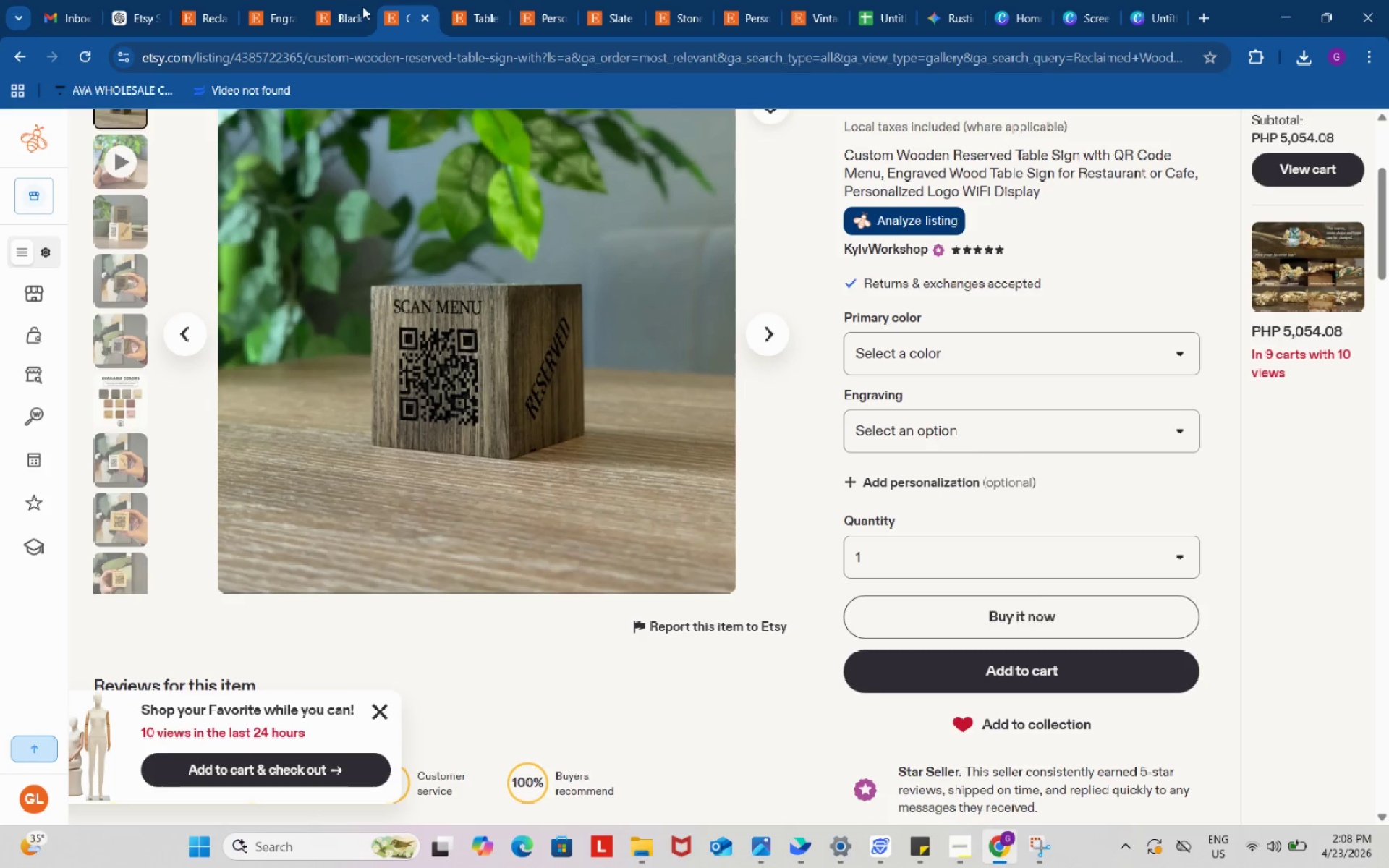 
left_click([357, 4])
 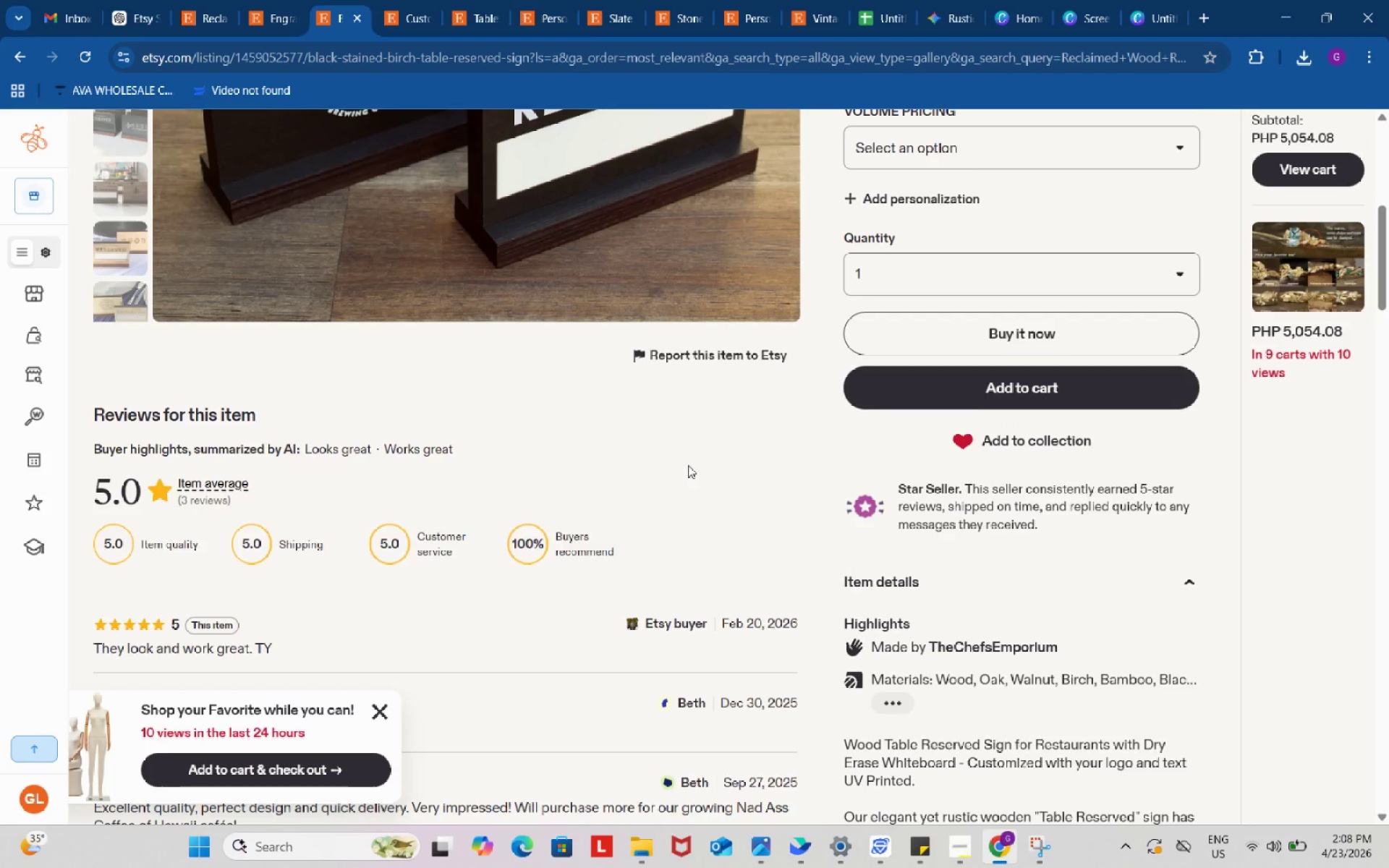 
scroll: coordinate [688, 465], scroll_direction: up, amount: 5.0
 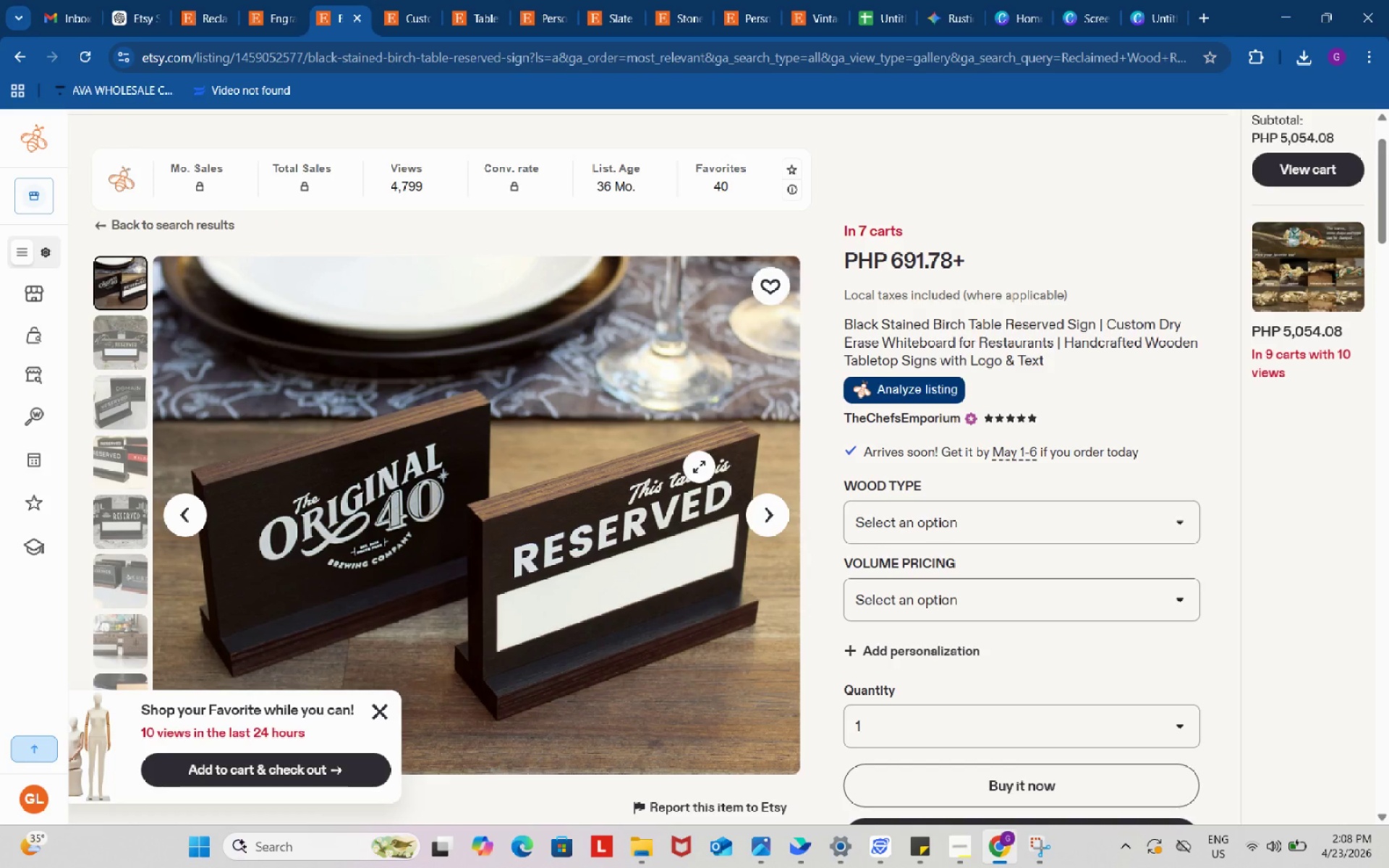 
scroll: coordinate [699, 467], scroll_direction: down, amount: 2.0
 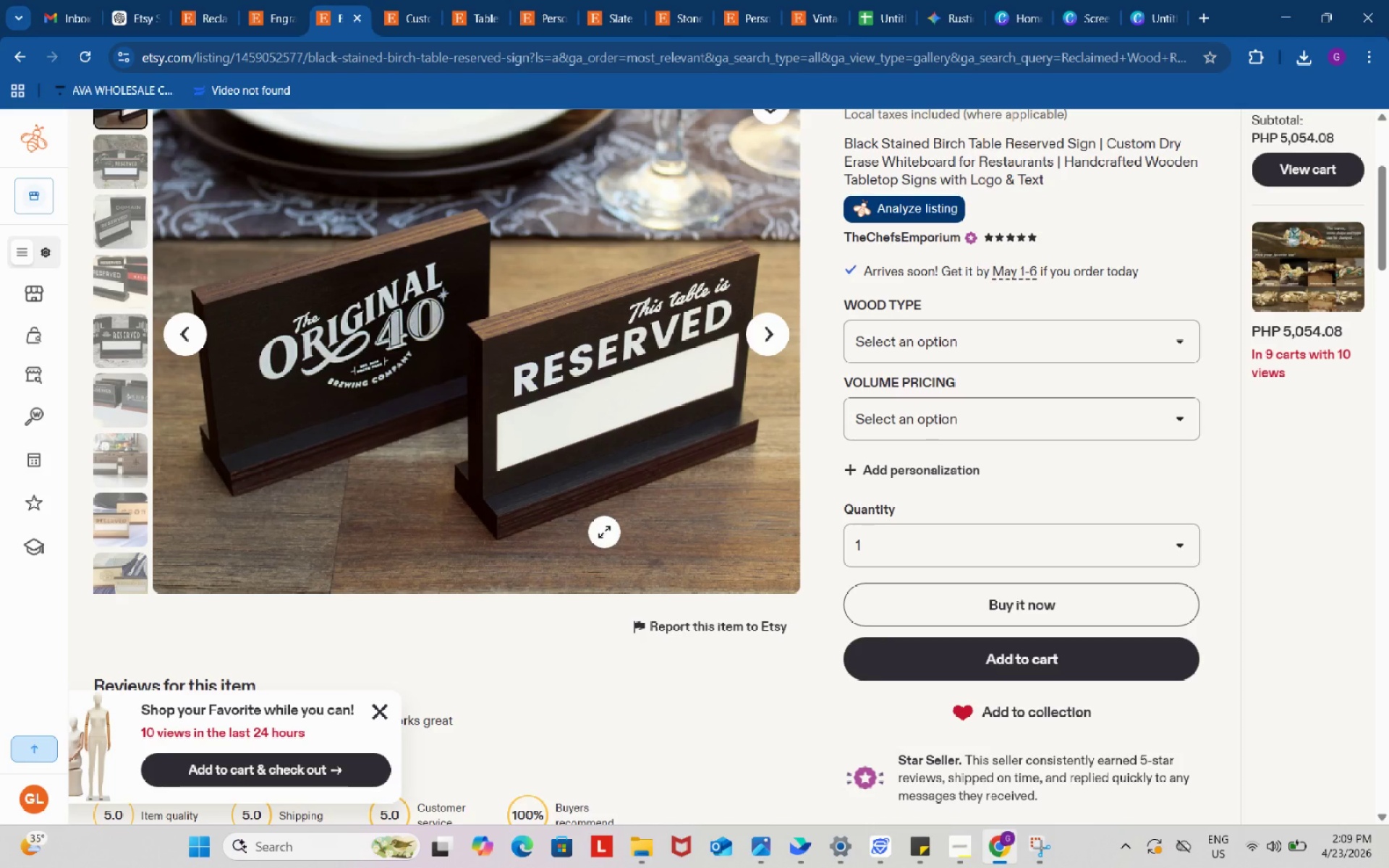 
wait(56.12)
 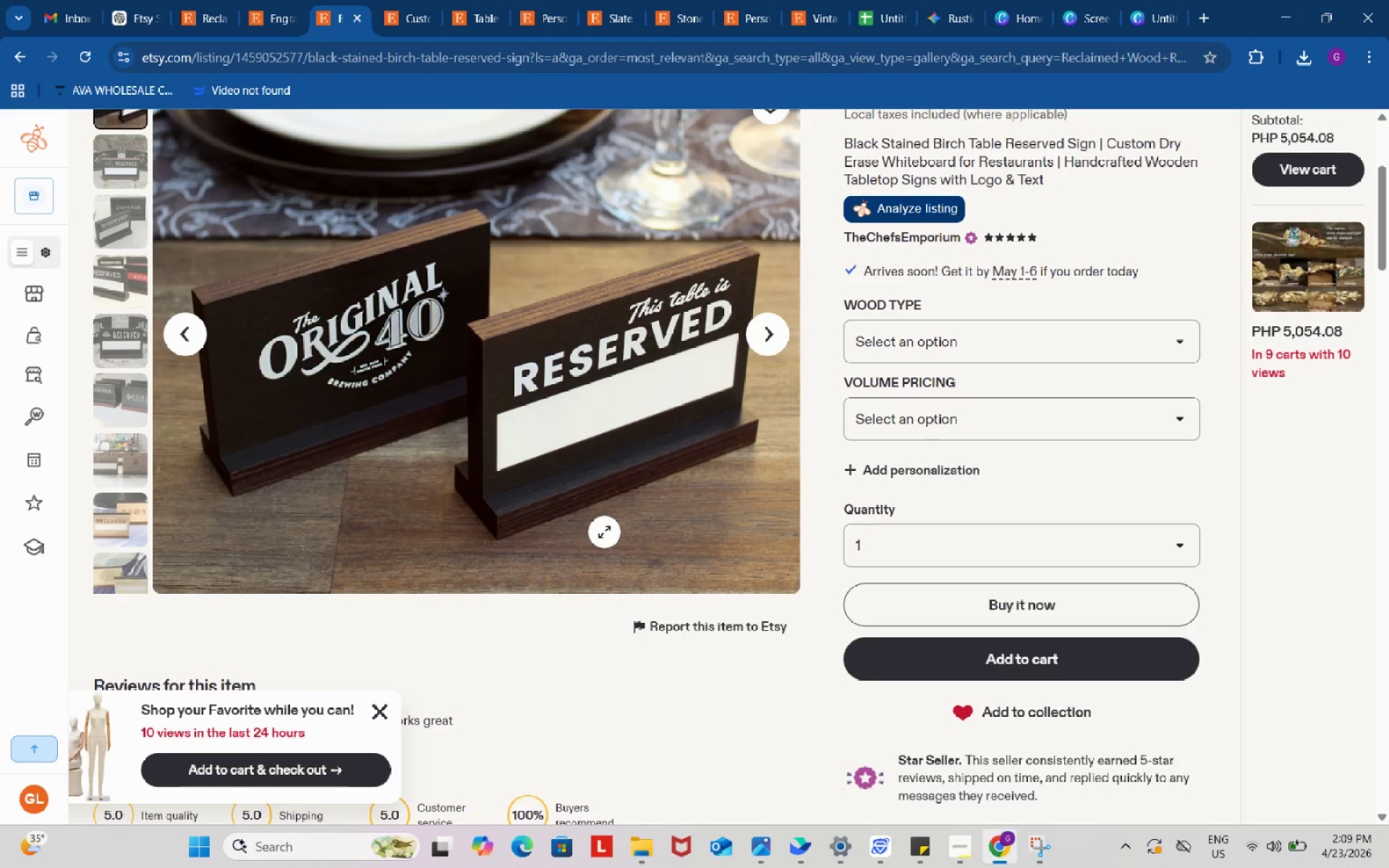 
scroll: coordinate [604, 533], scroll_direction: down, amount: 1.0
 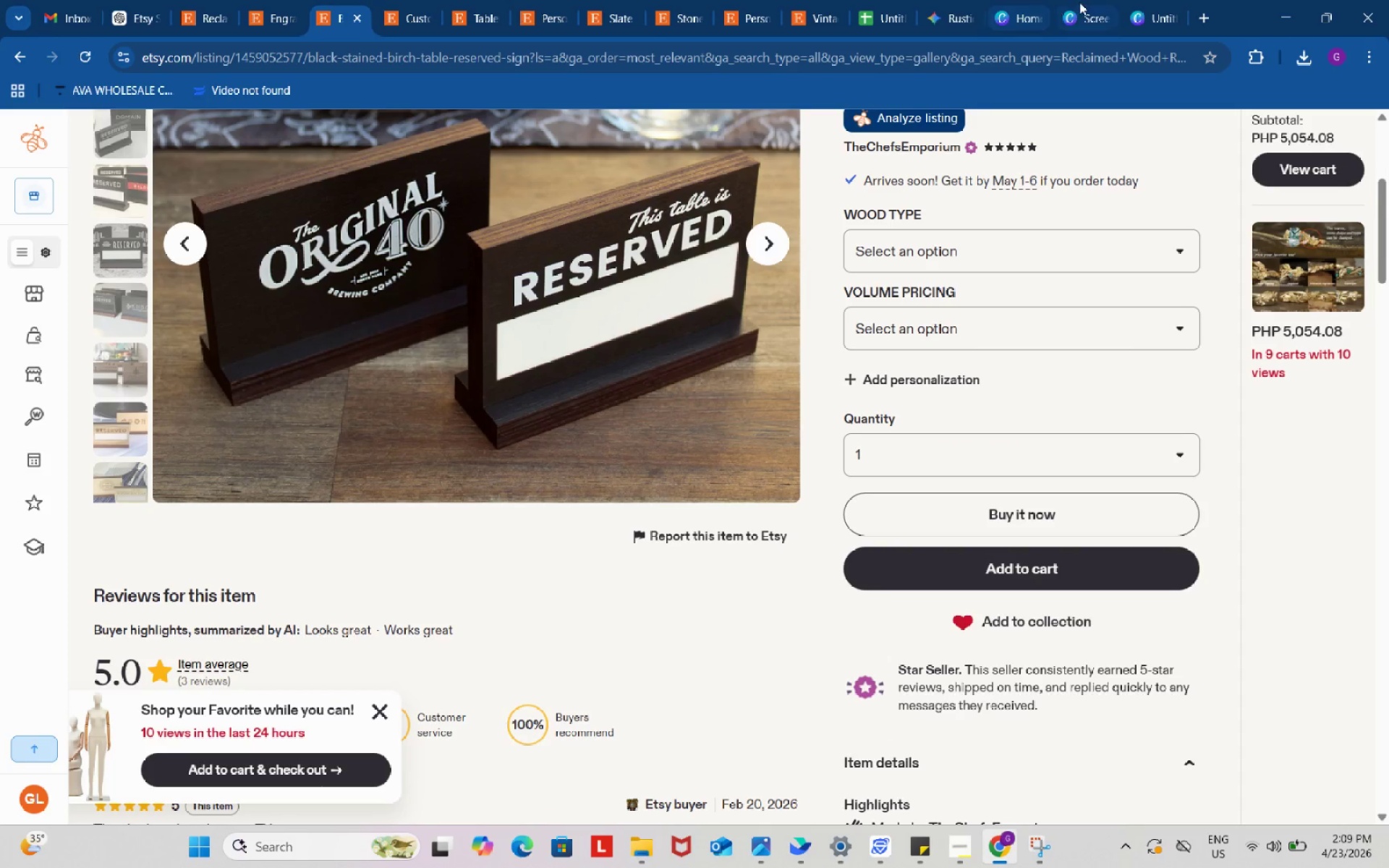 
left_click([1080, 1])
 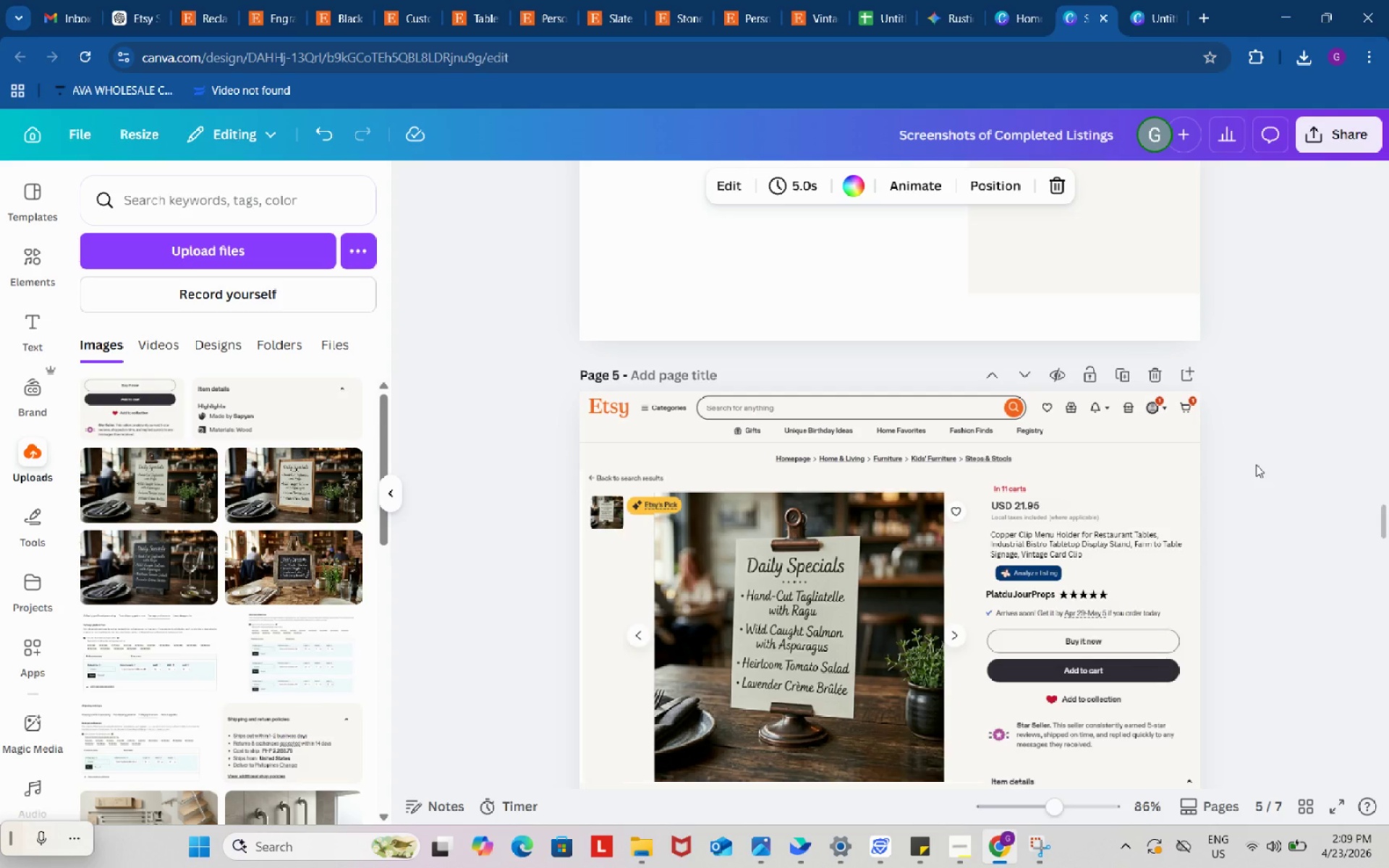 
left_click([1256, 464])
 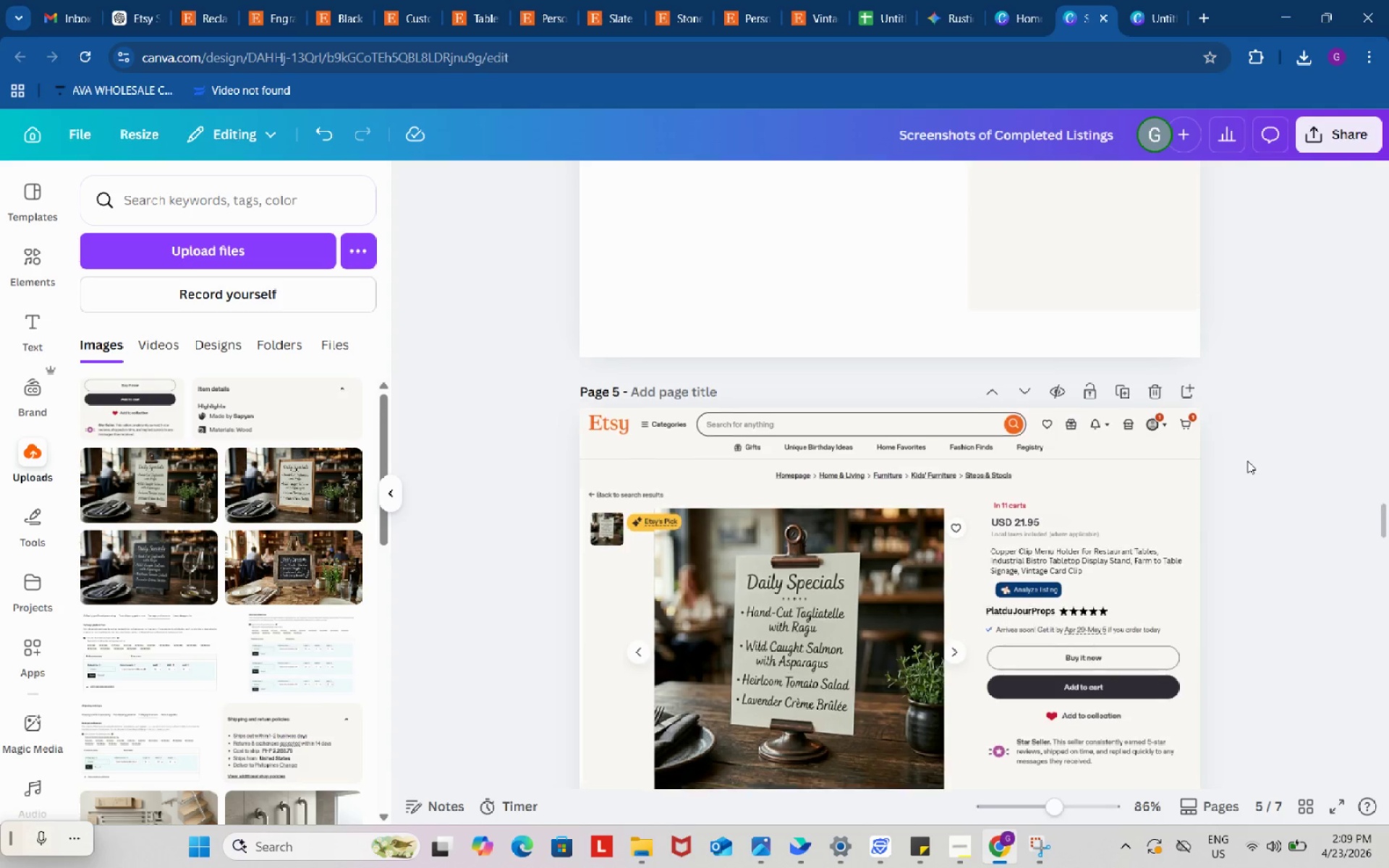 
scroll: coordinate [1247, 460], scroll_direction: up, amount: 13.0
 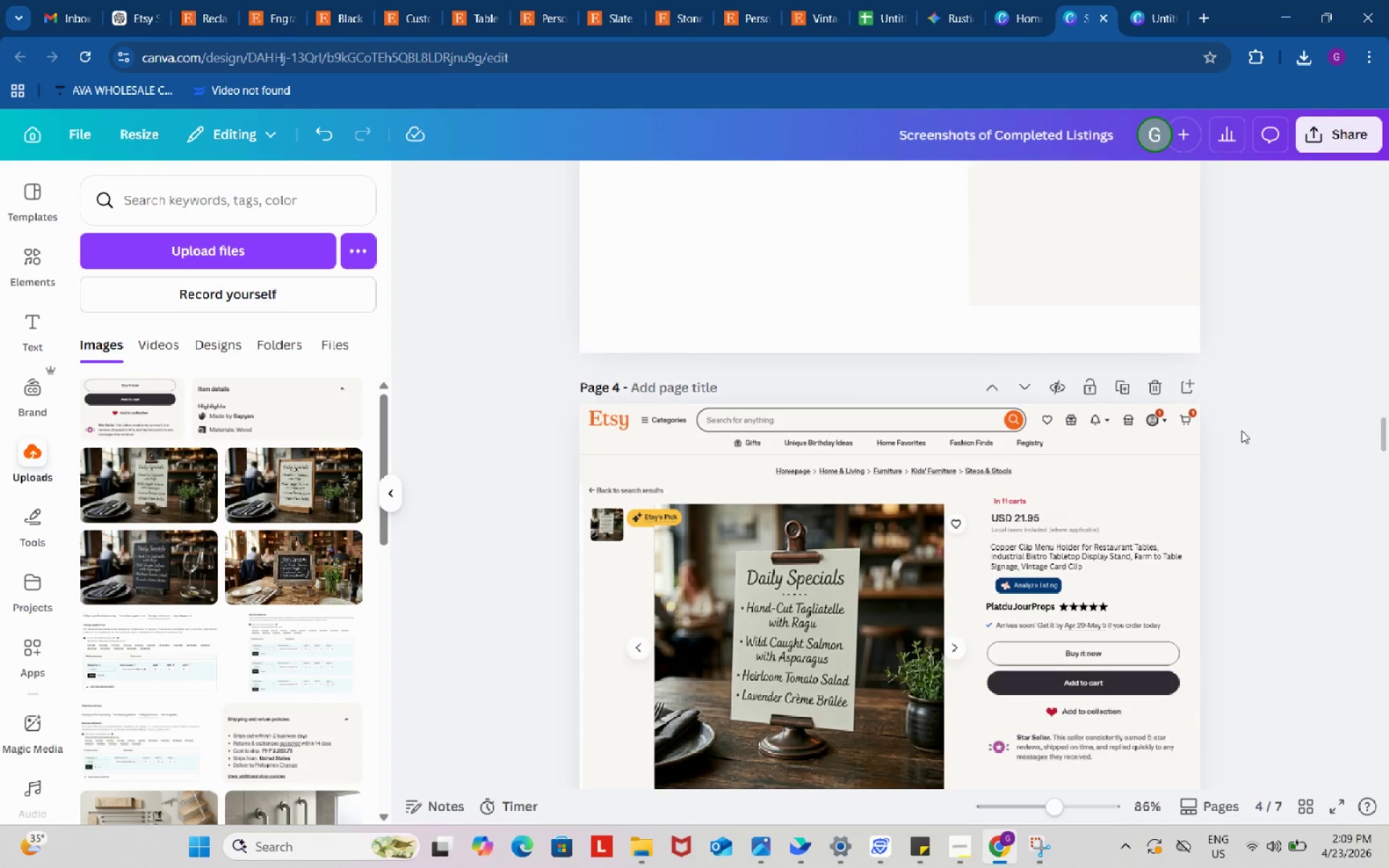 
left_click([882, 0])
 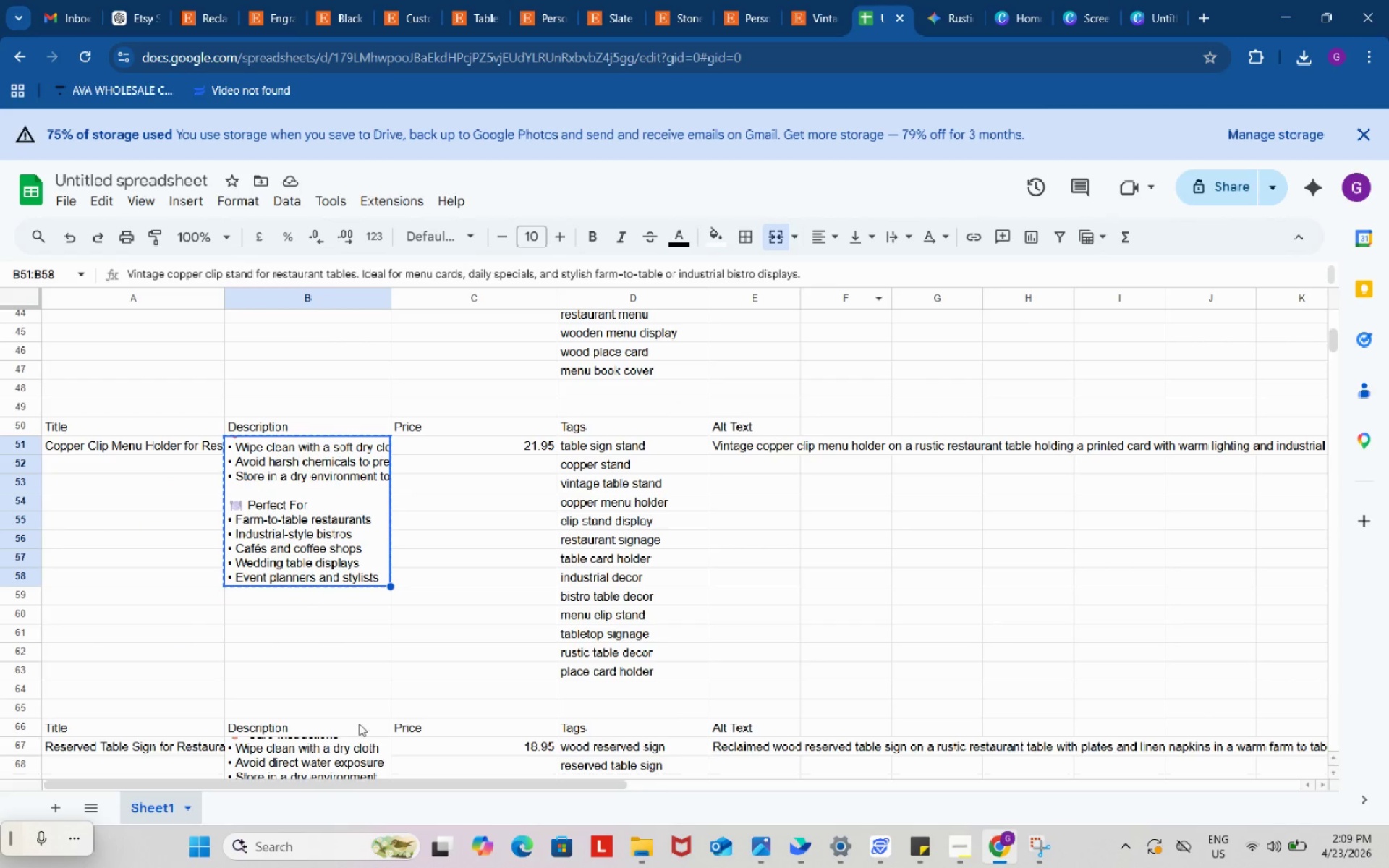 
scroll: coordinate [341, 657], scroll_direction: down, amount: 2.0
 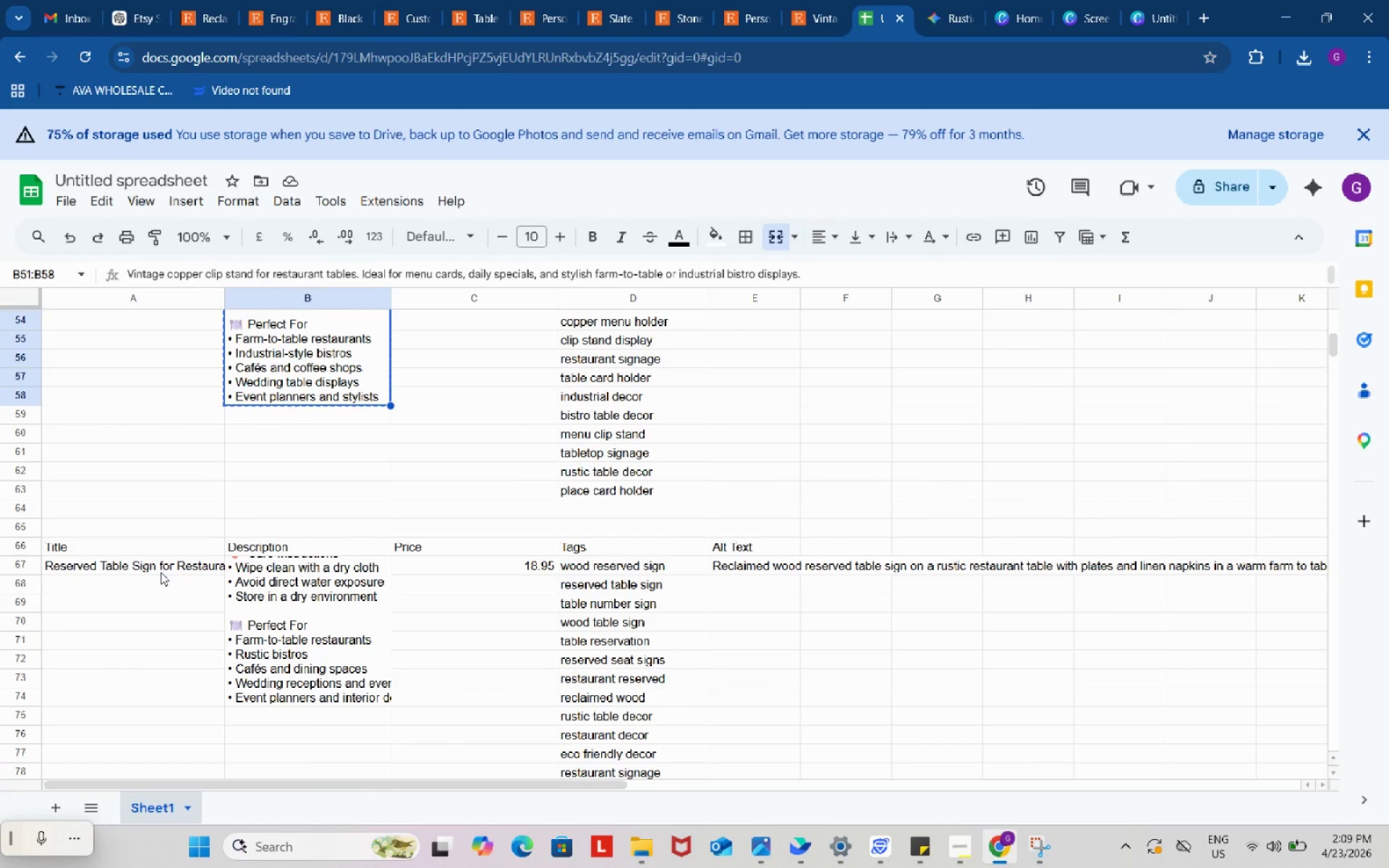 
left_click([161, 572])
 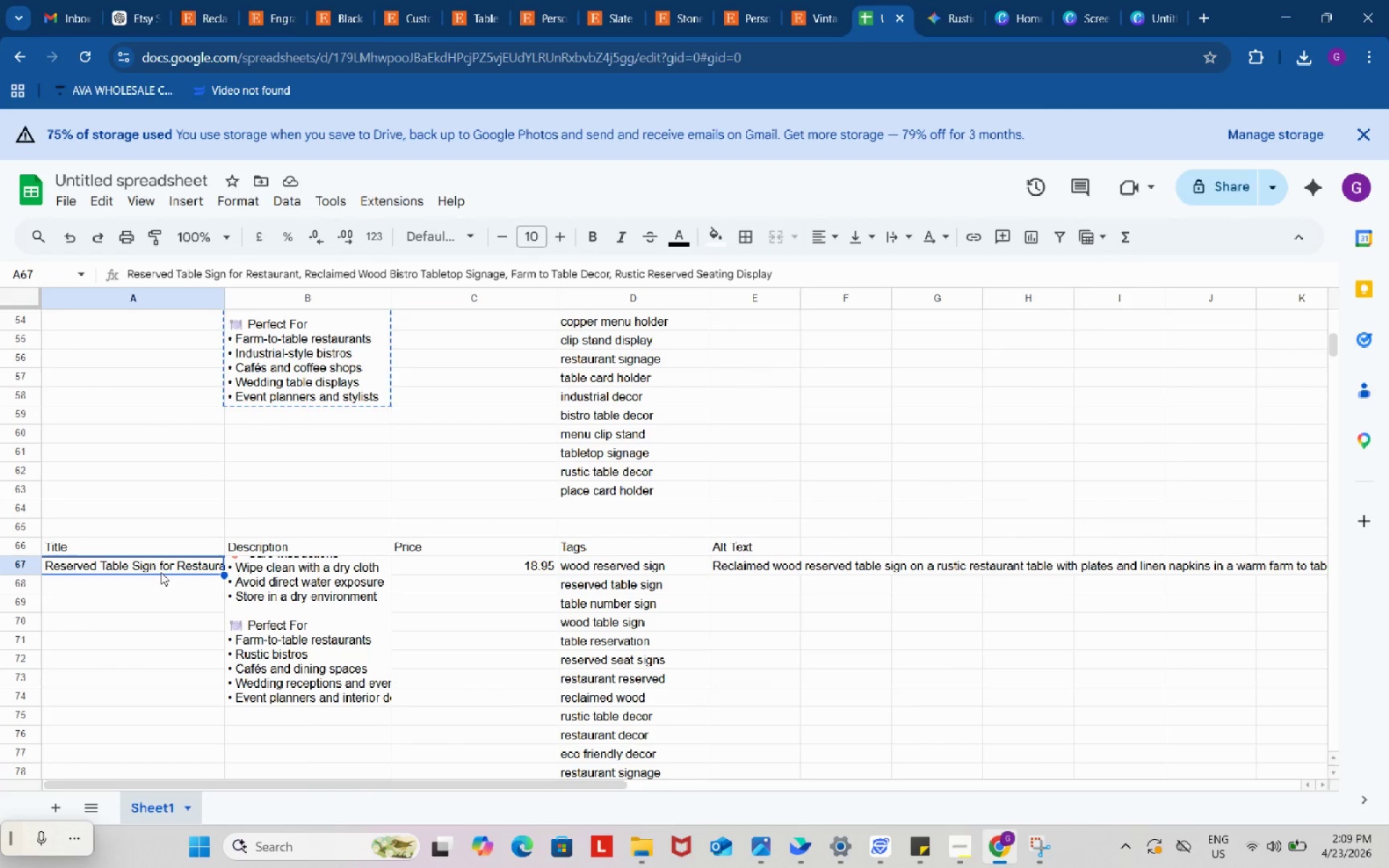 
key(Control+ControlLeft)
 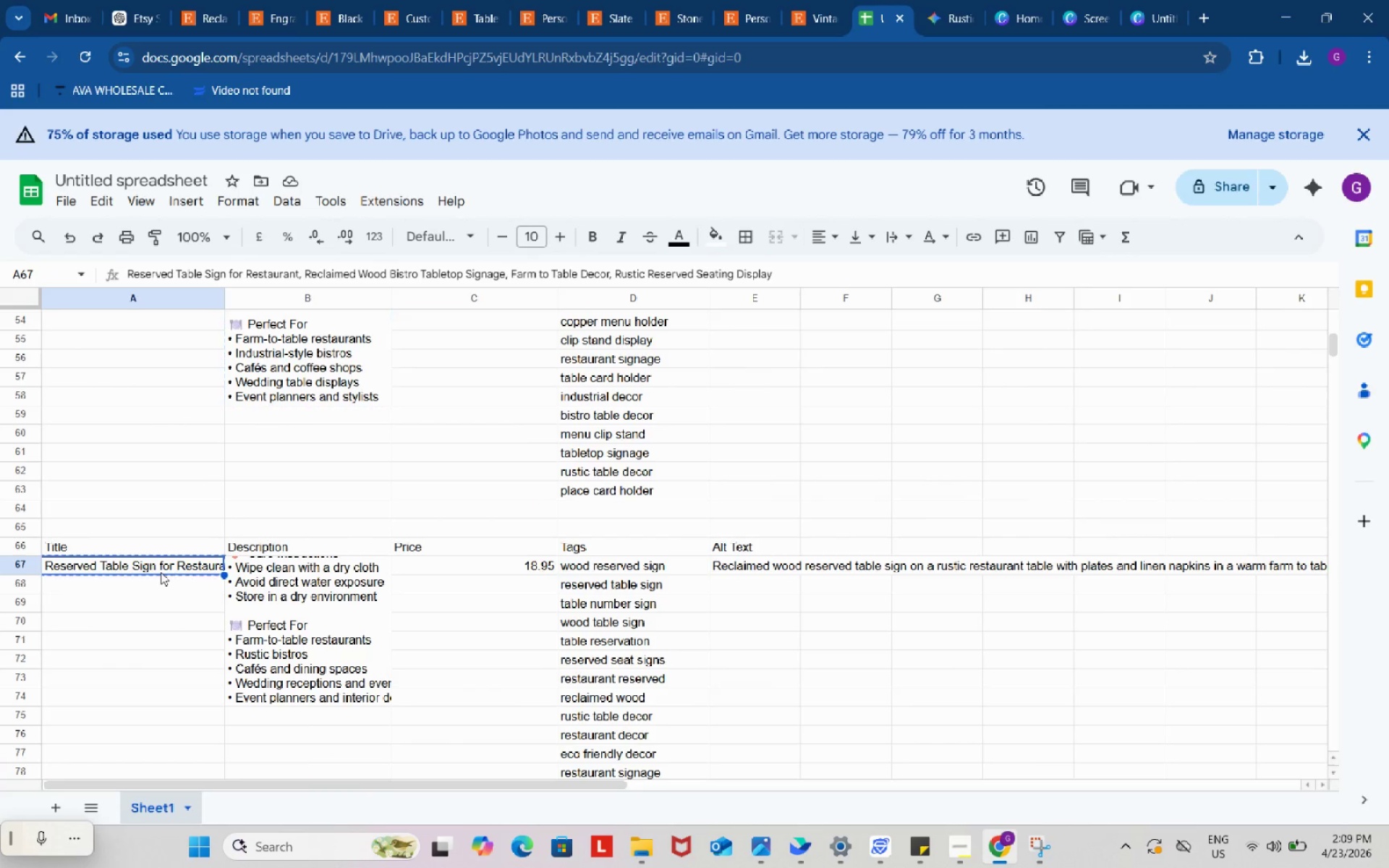 
key(Control+C)
 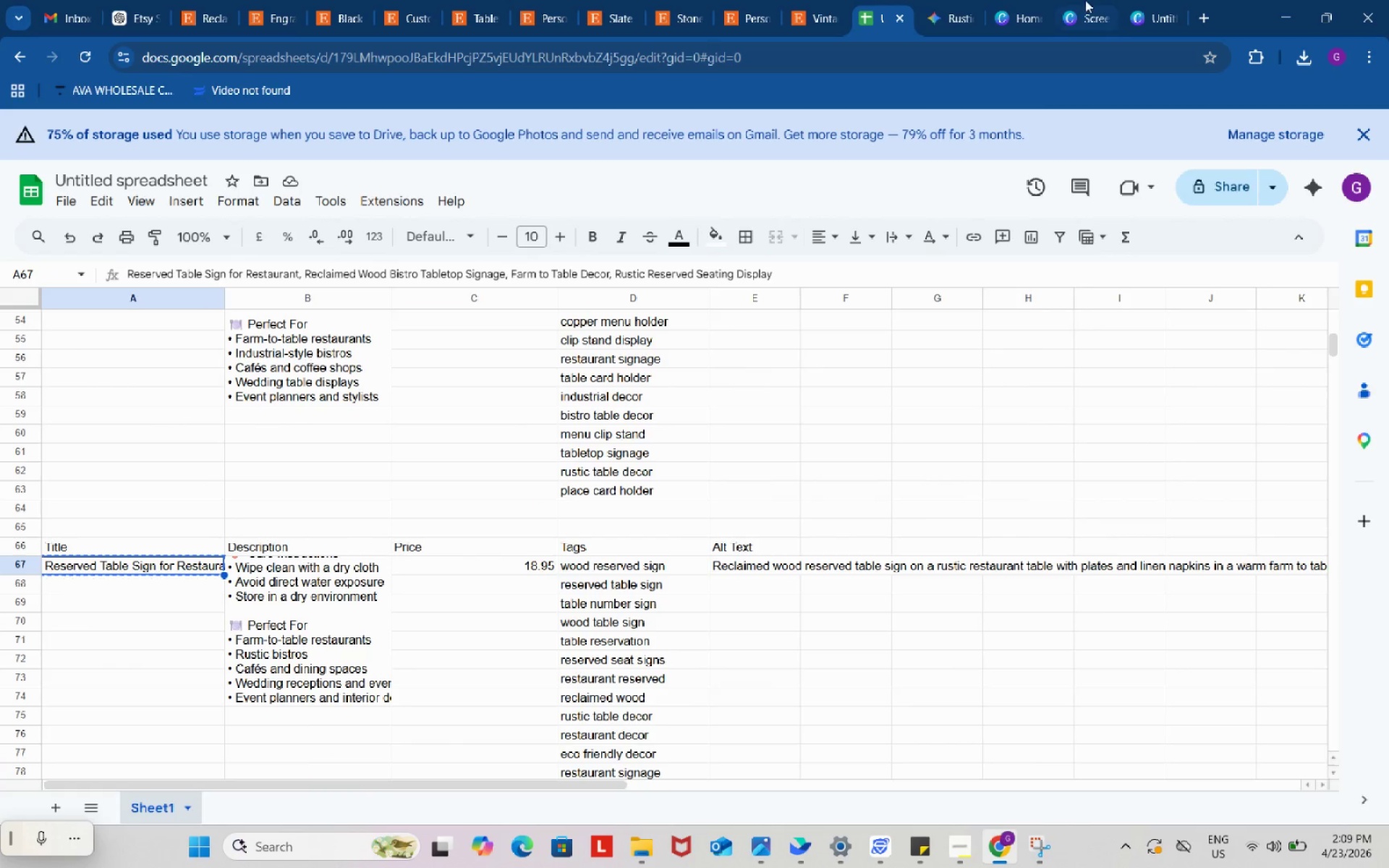 
left_click([1092, 0])
 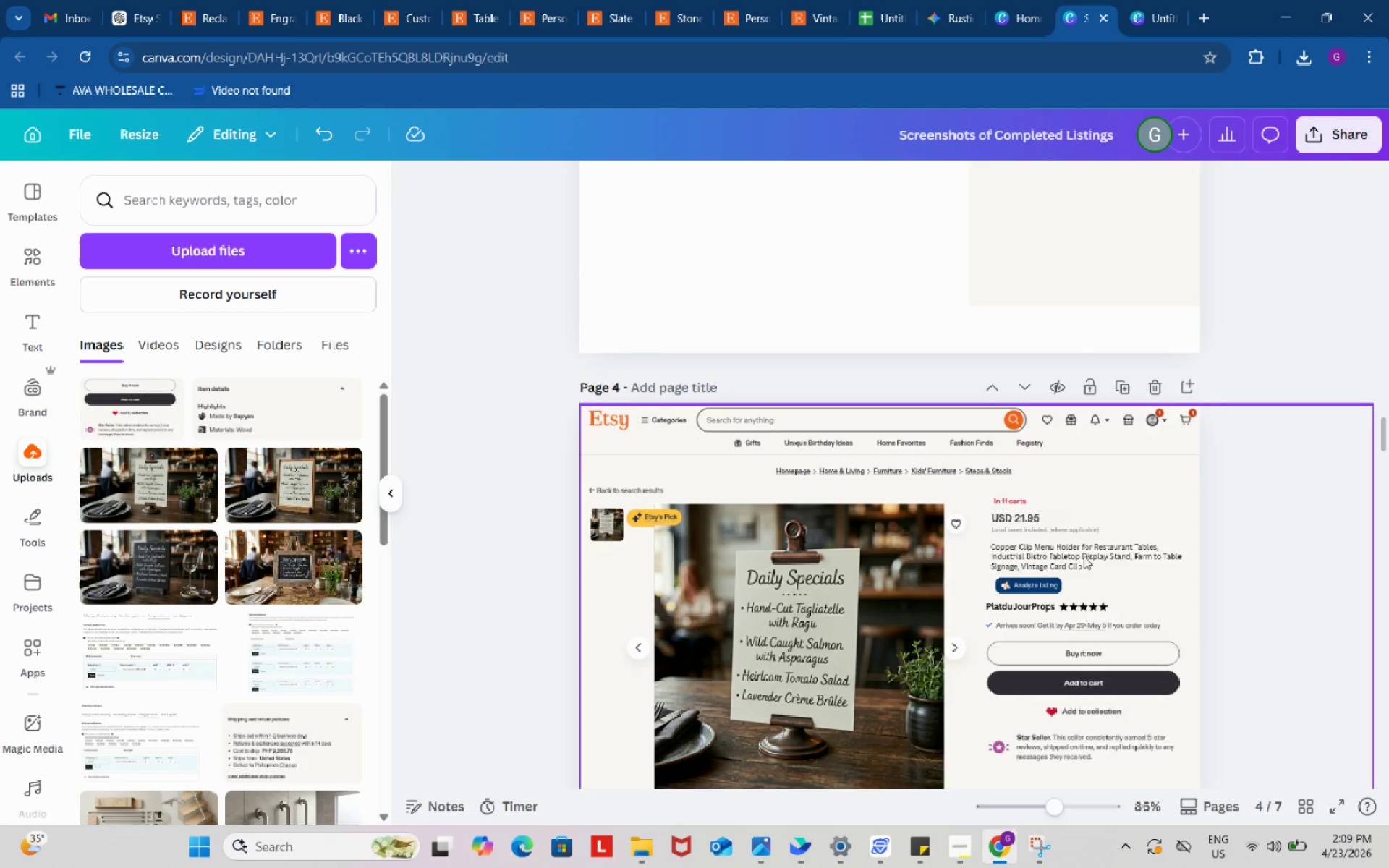 
double_click([1084, 556])
 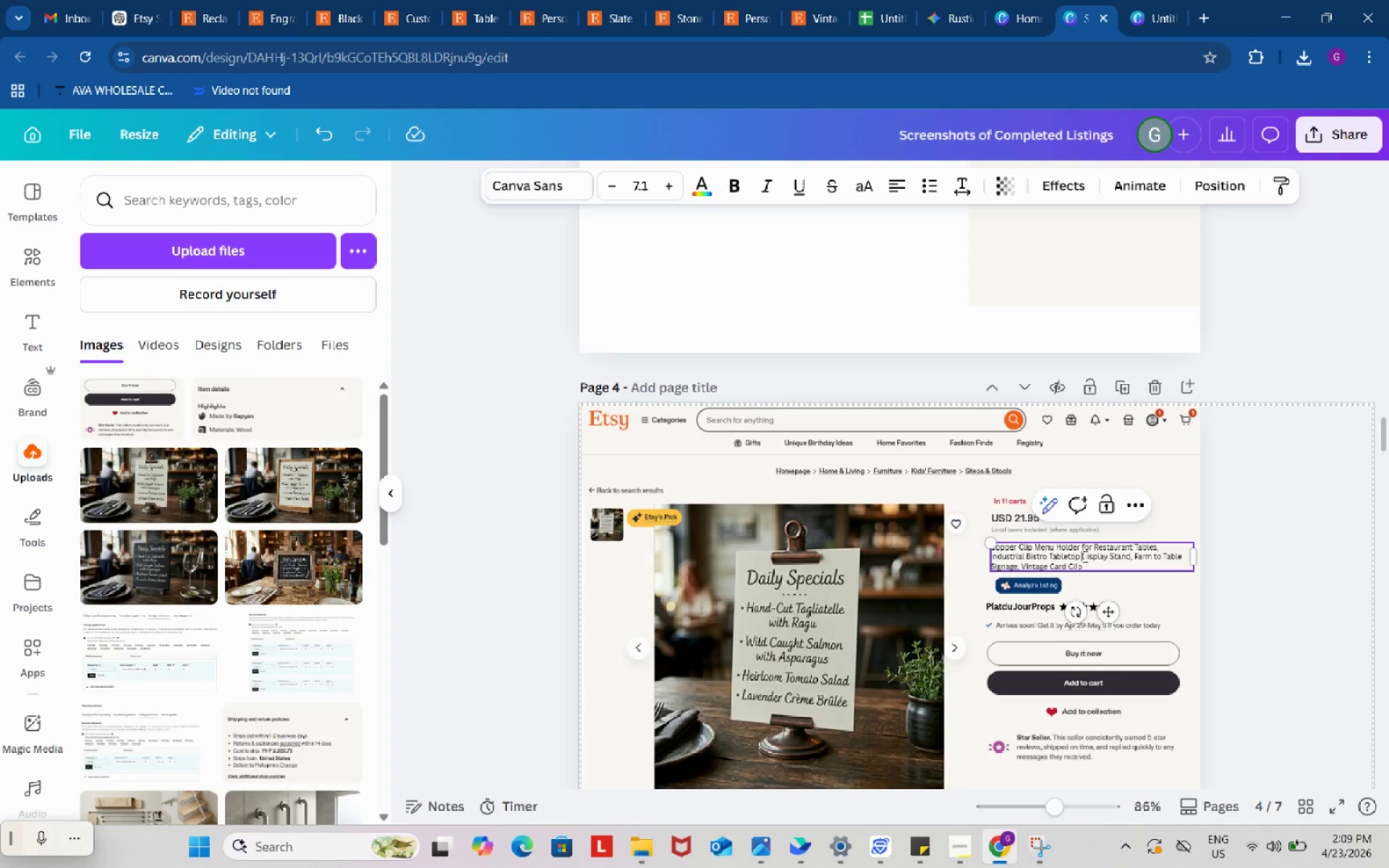 
wait(5.81)
 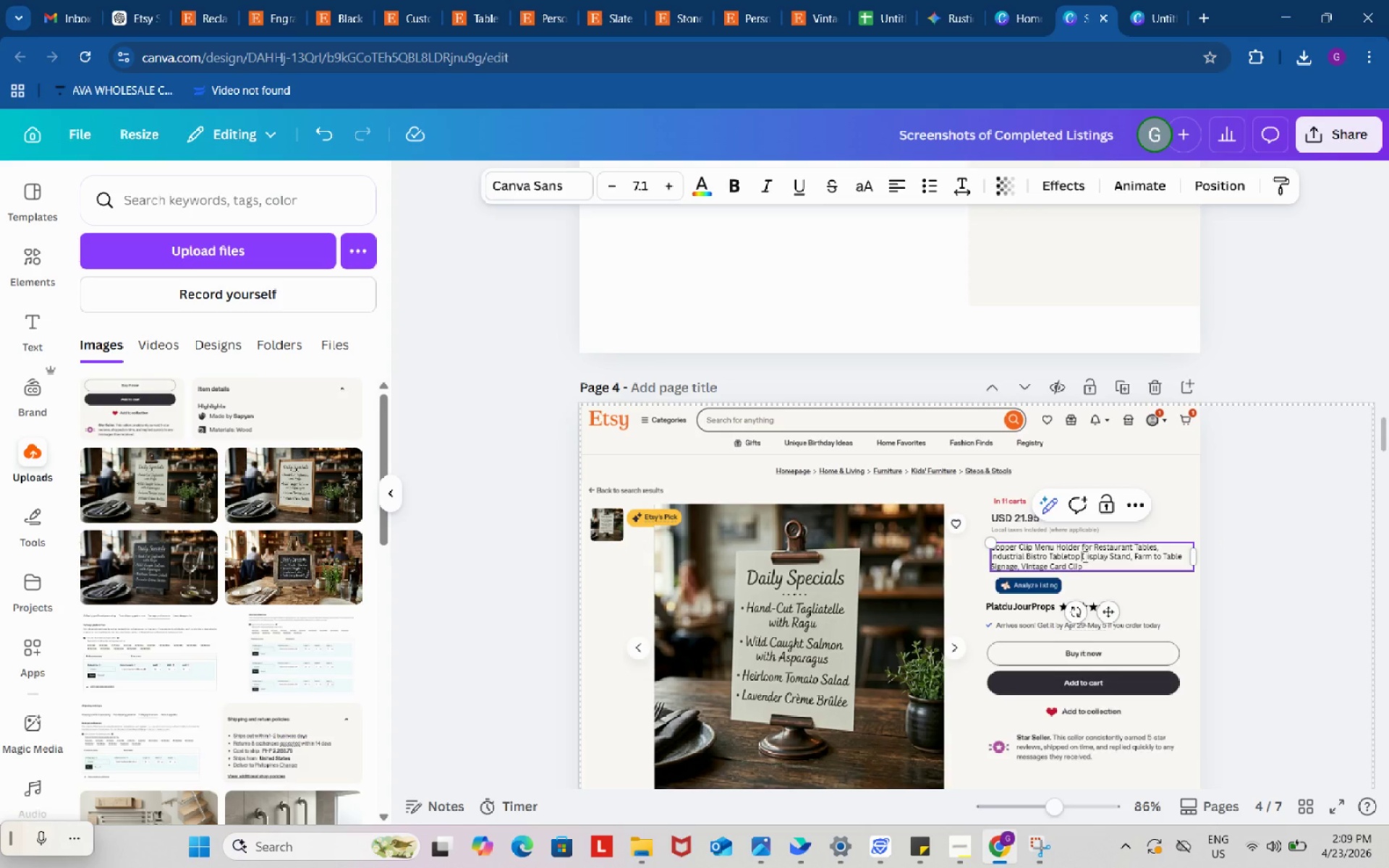 
key(Control+ControlLeft)
 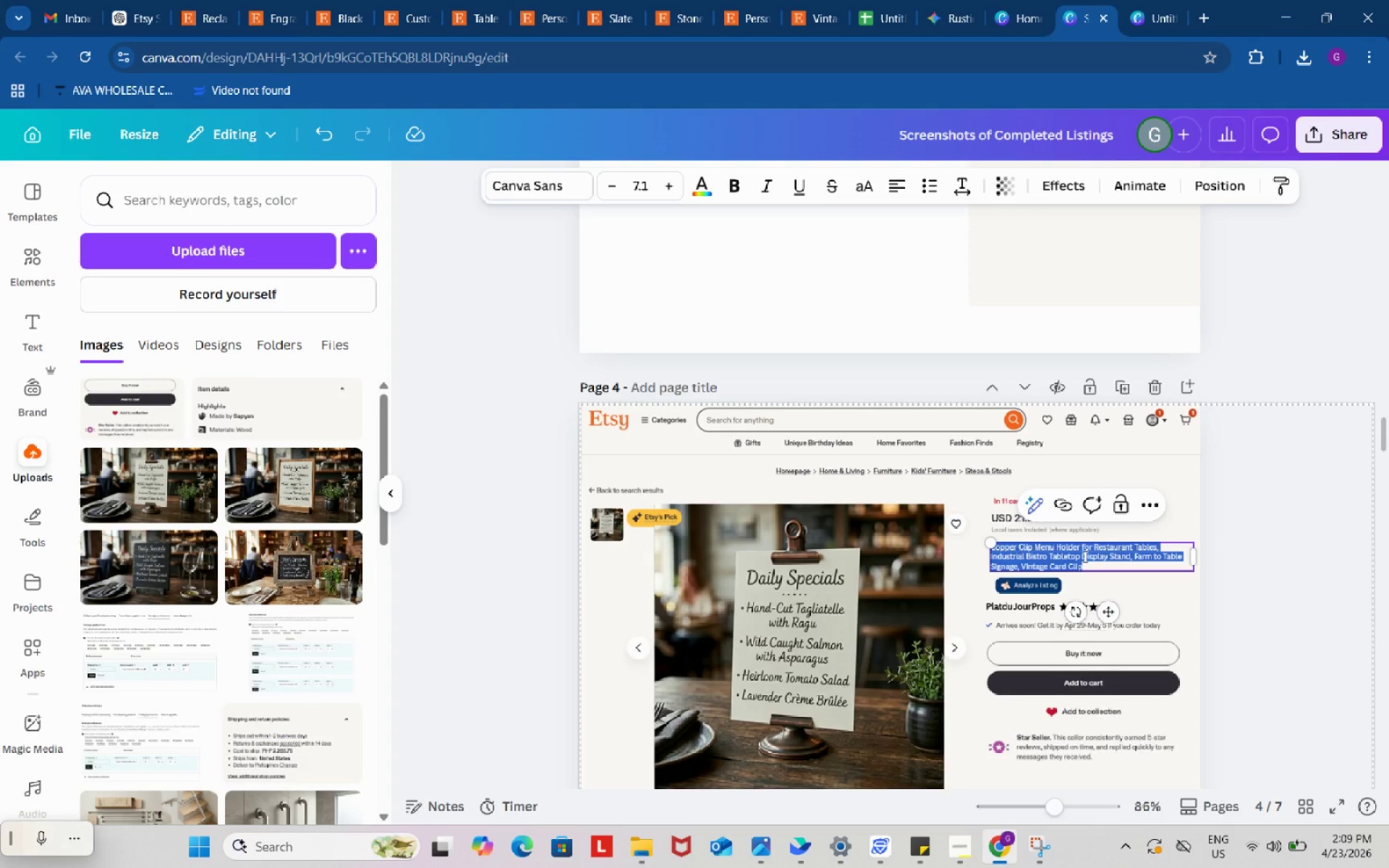 
key(Control+A)
 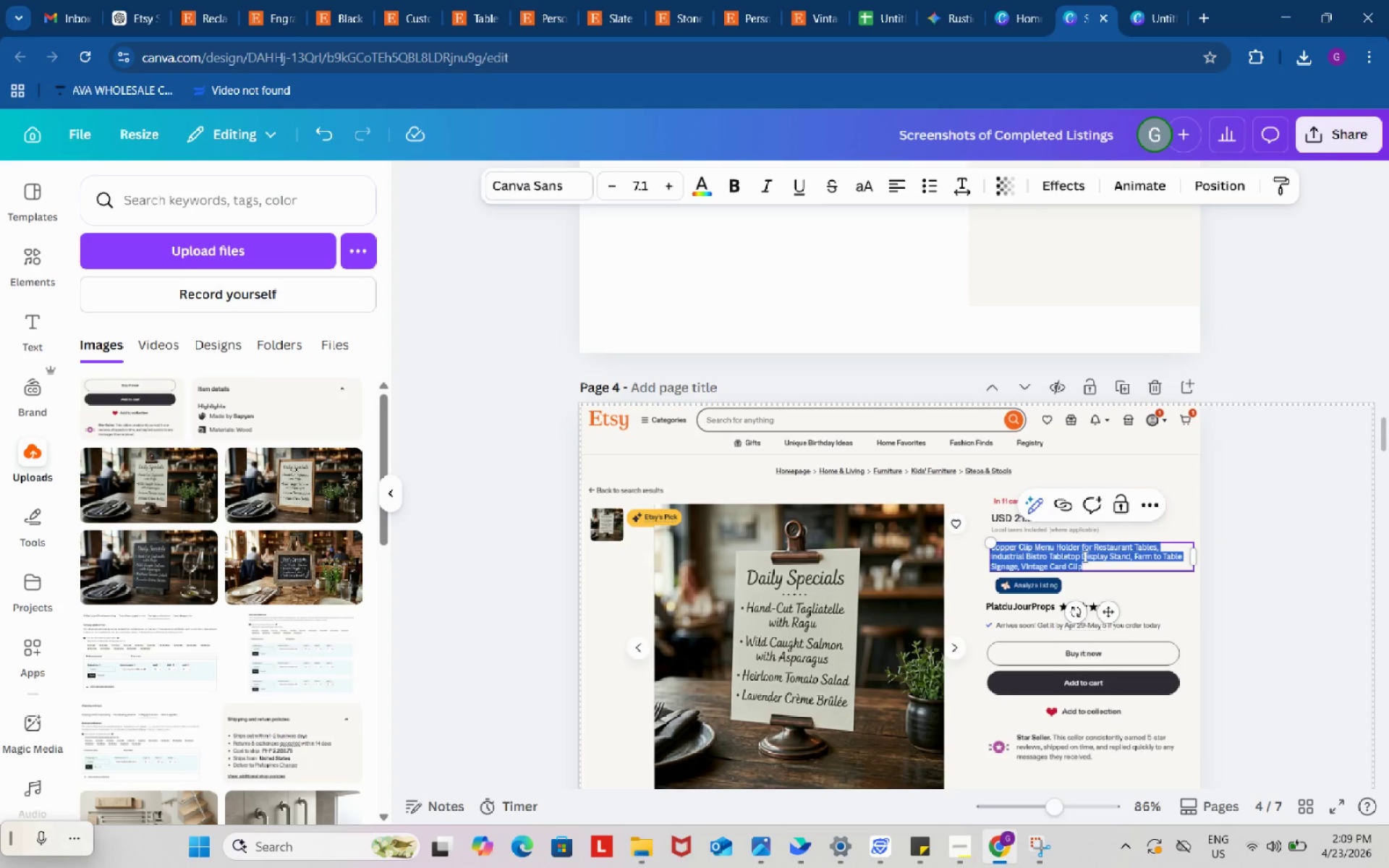 
key(Control+V)
 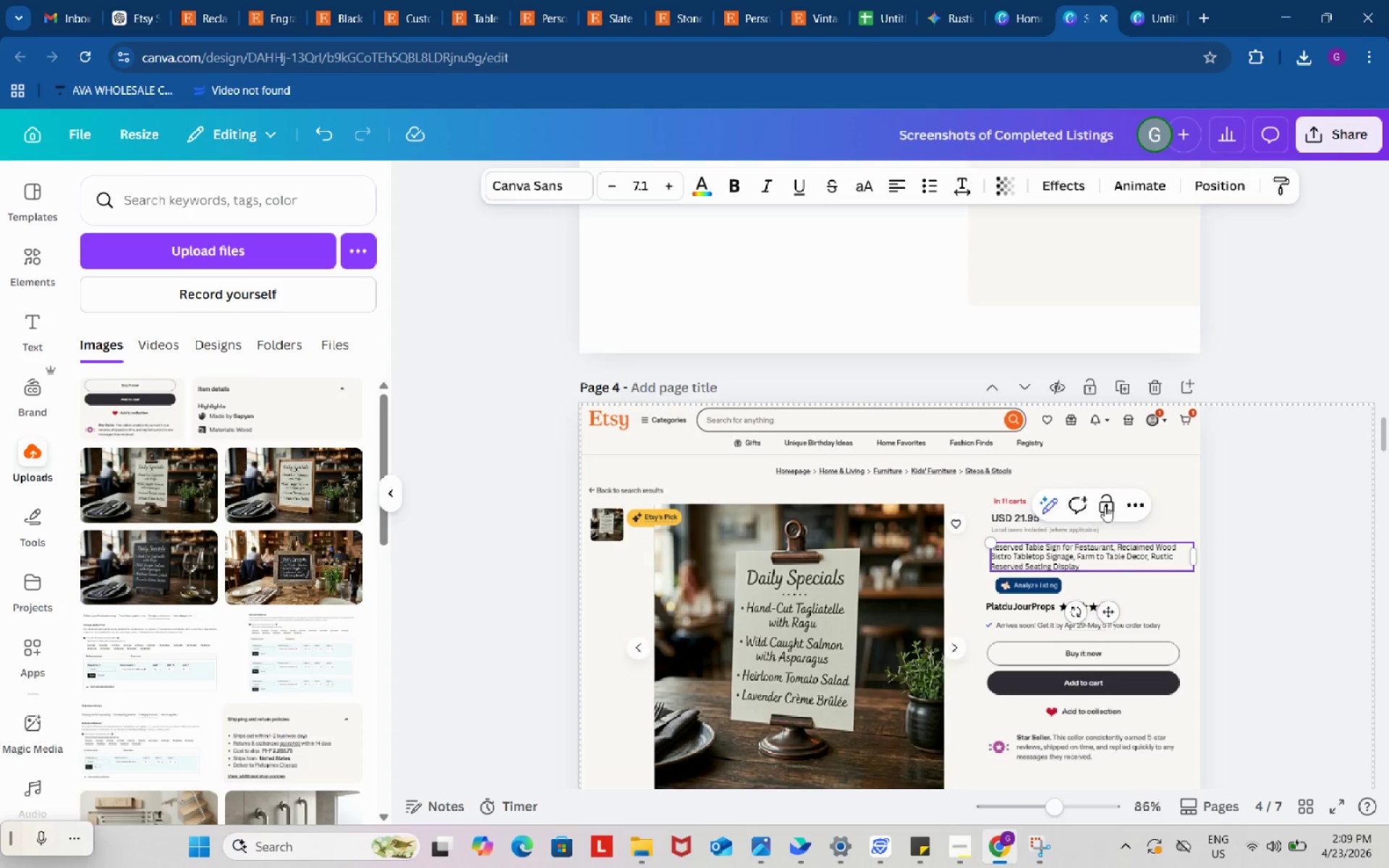 
scroll: coordinate [1180, 464], scroll_direction: down, amount: 1.0
 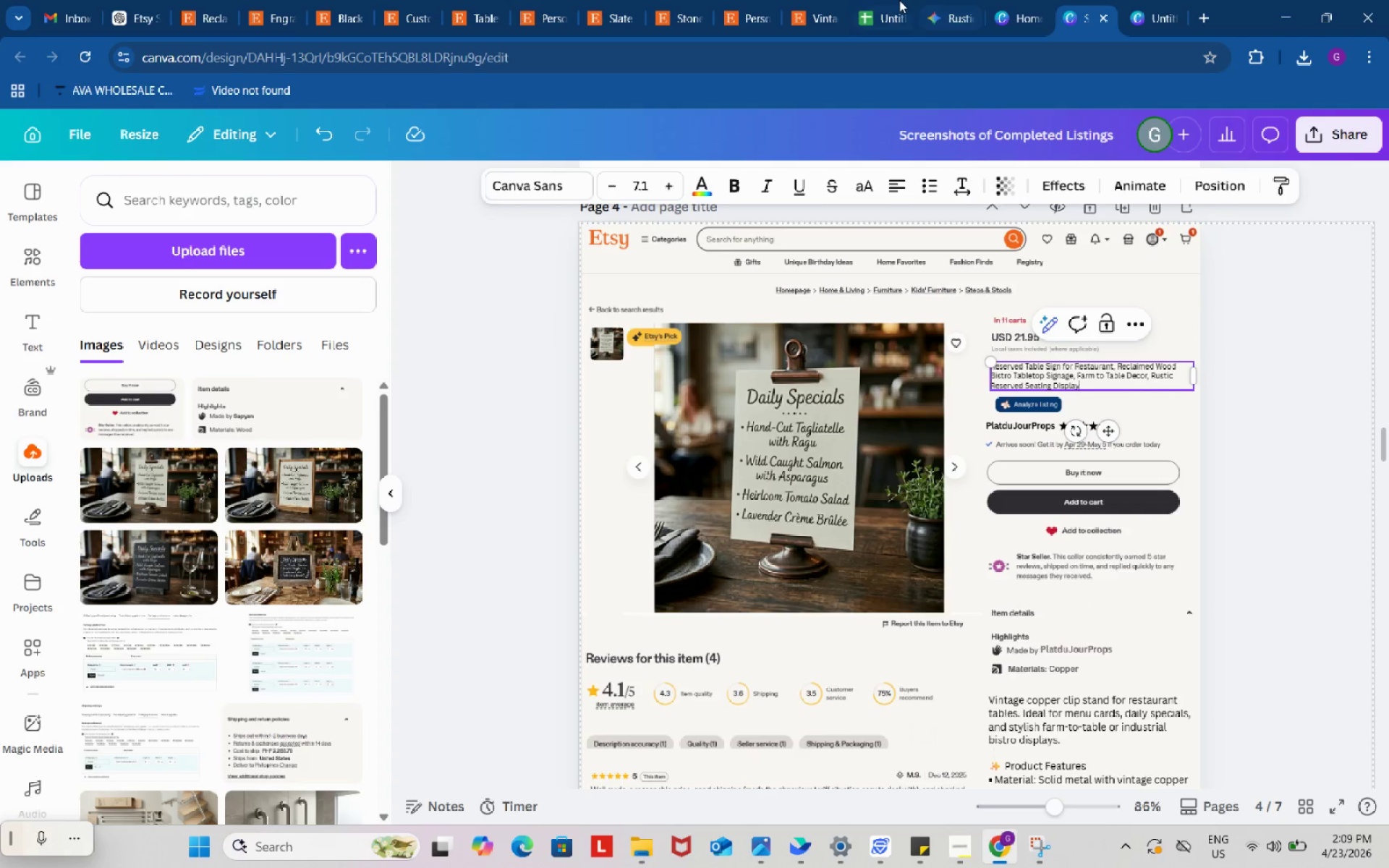 
left_click([896, 0])
 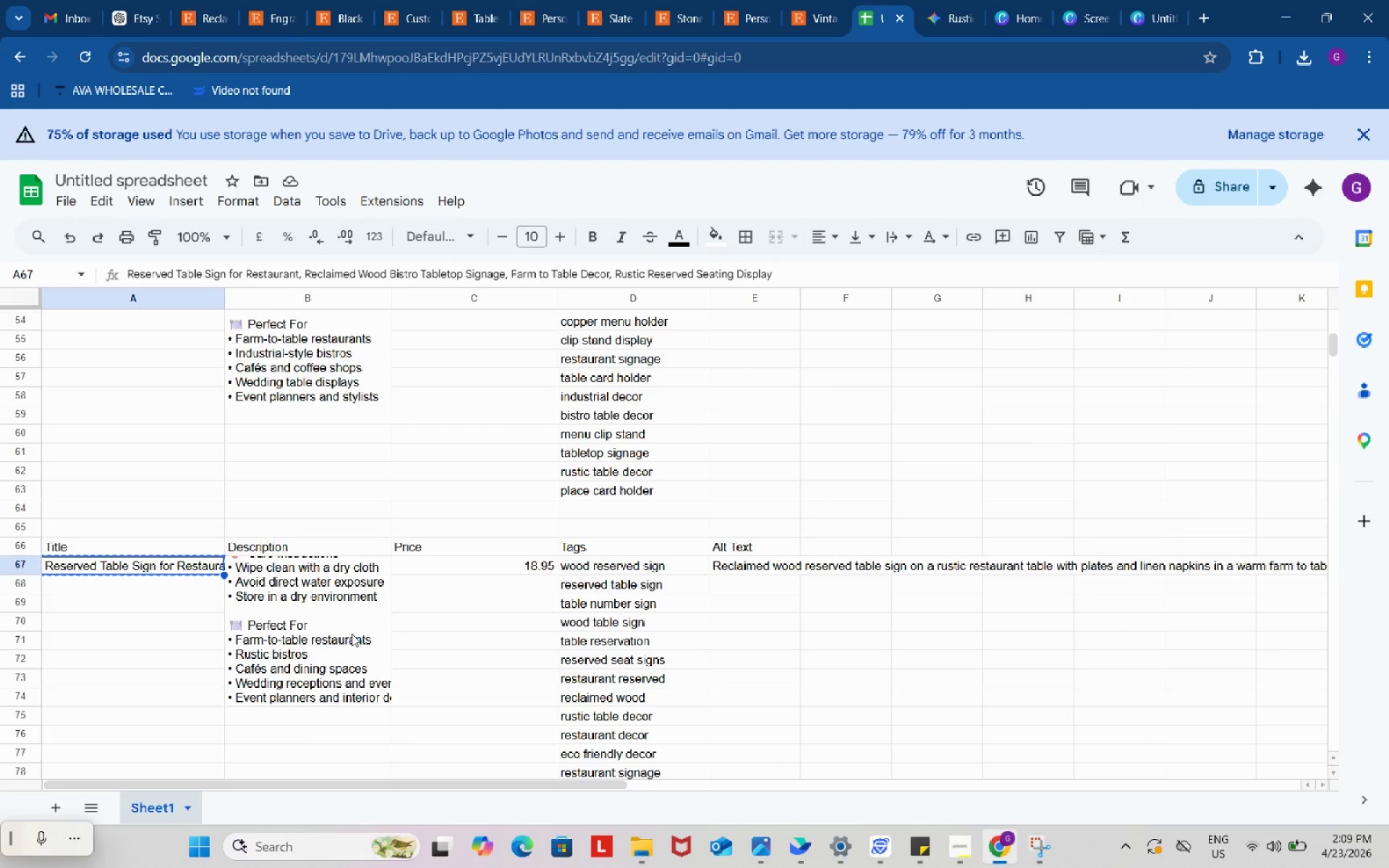 
key(Control+ControlLeft)
 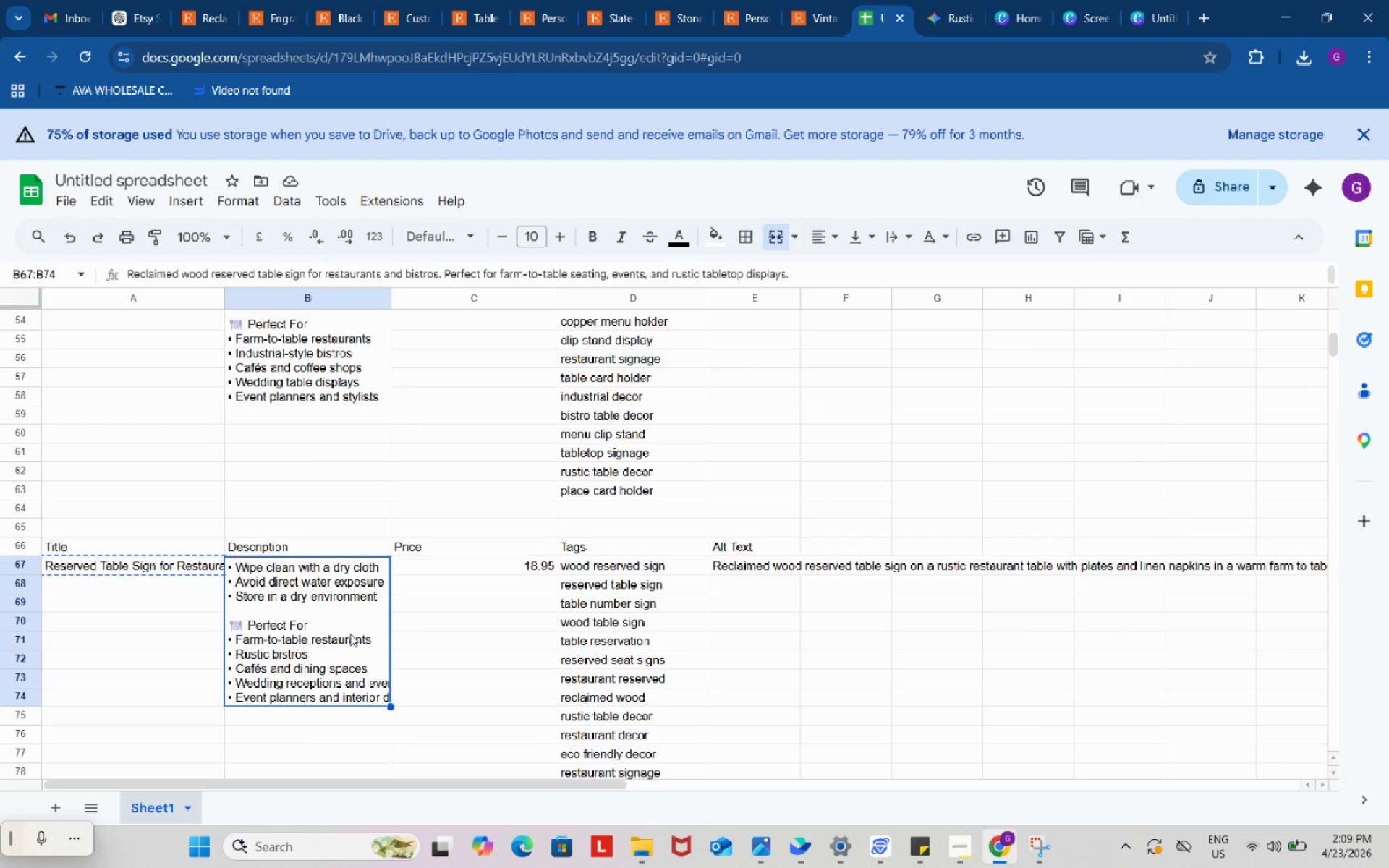 
key(Control+C)
 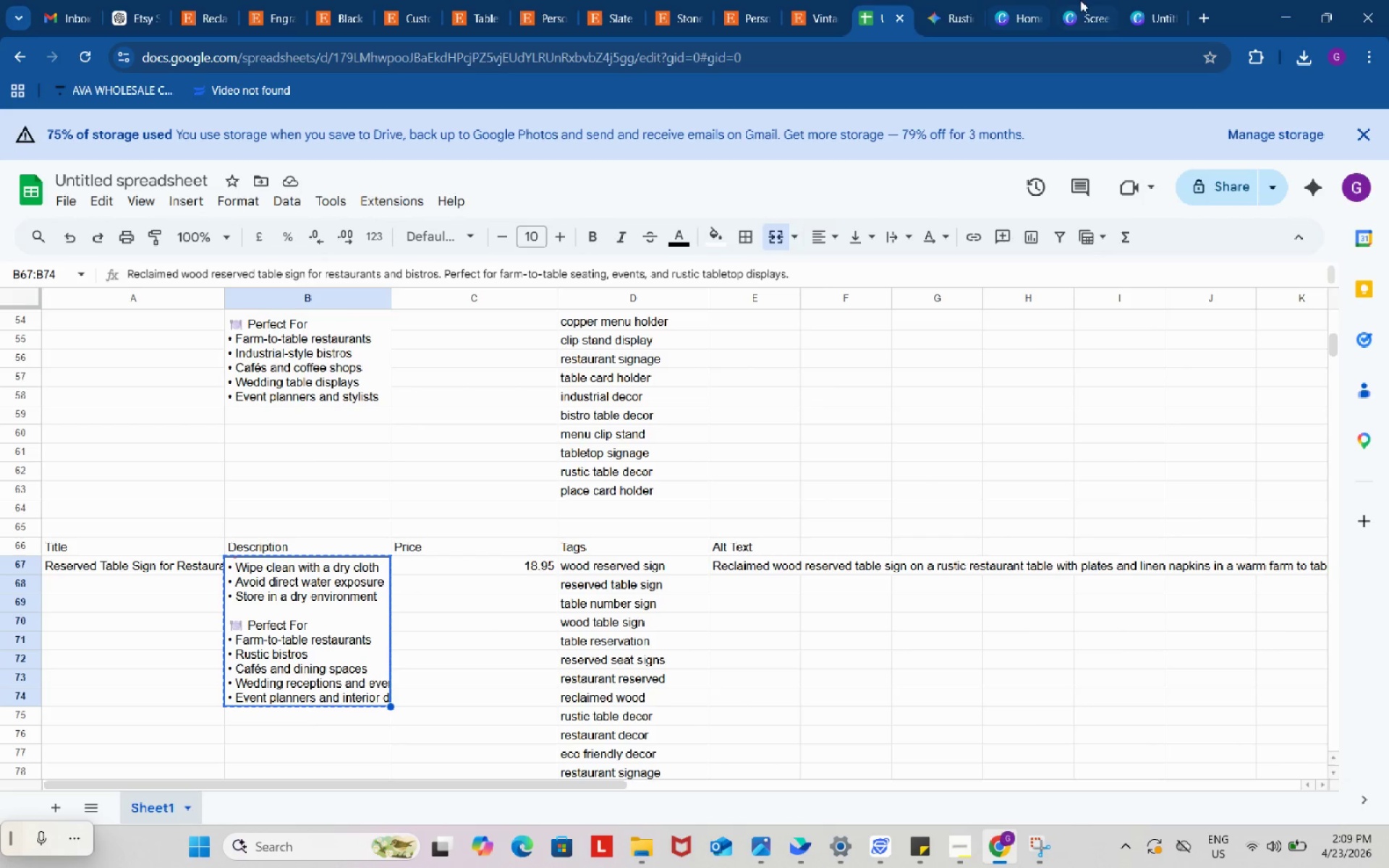 
left_click([1083, 0])
 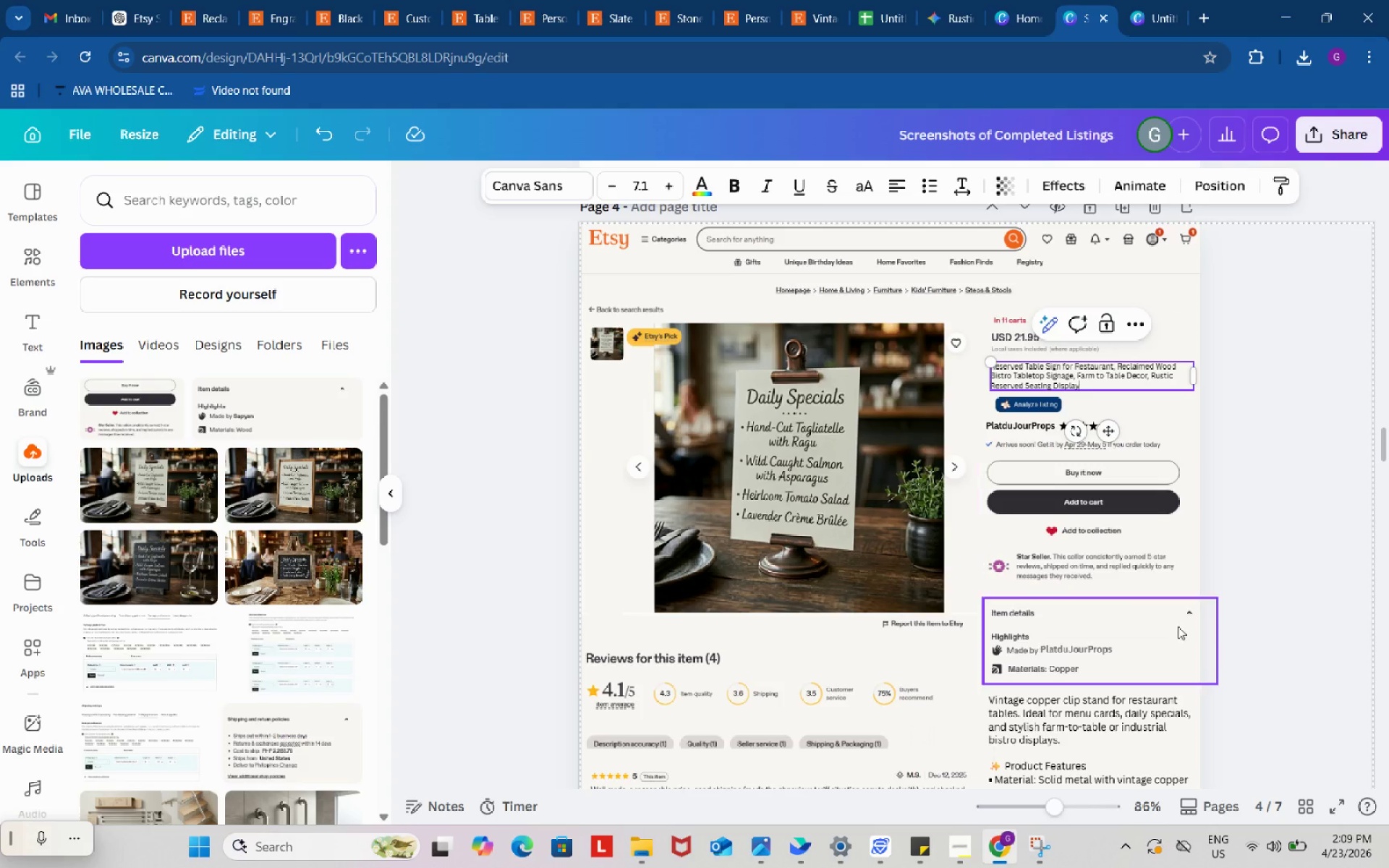 
scroll: coordinate [1178, 626], scroll_direction: down, amount: 2.0
 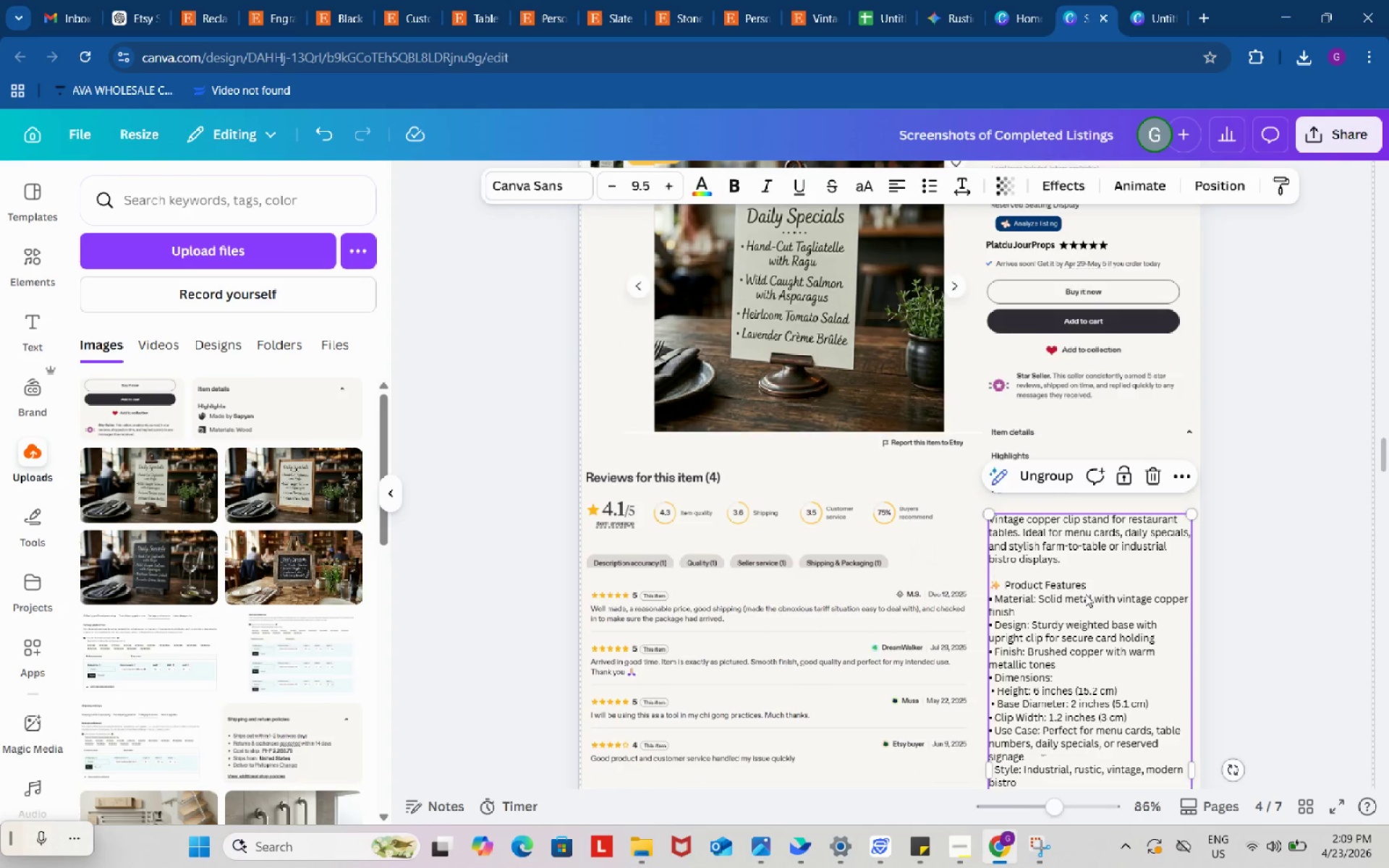 
double_click([1085, 594])
 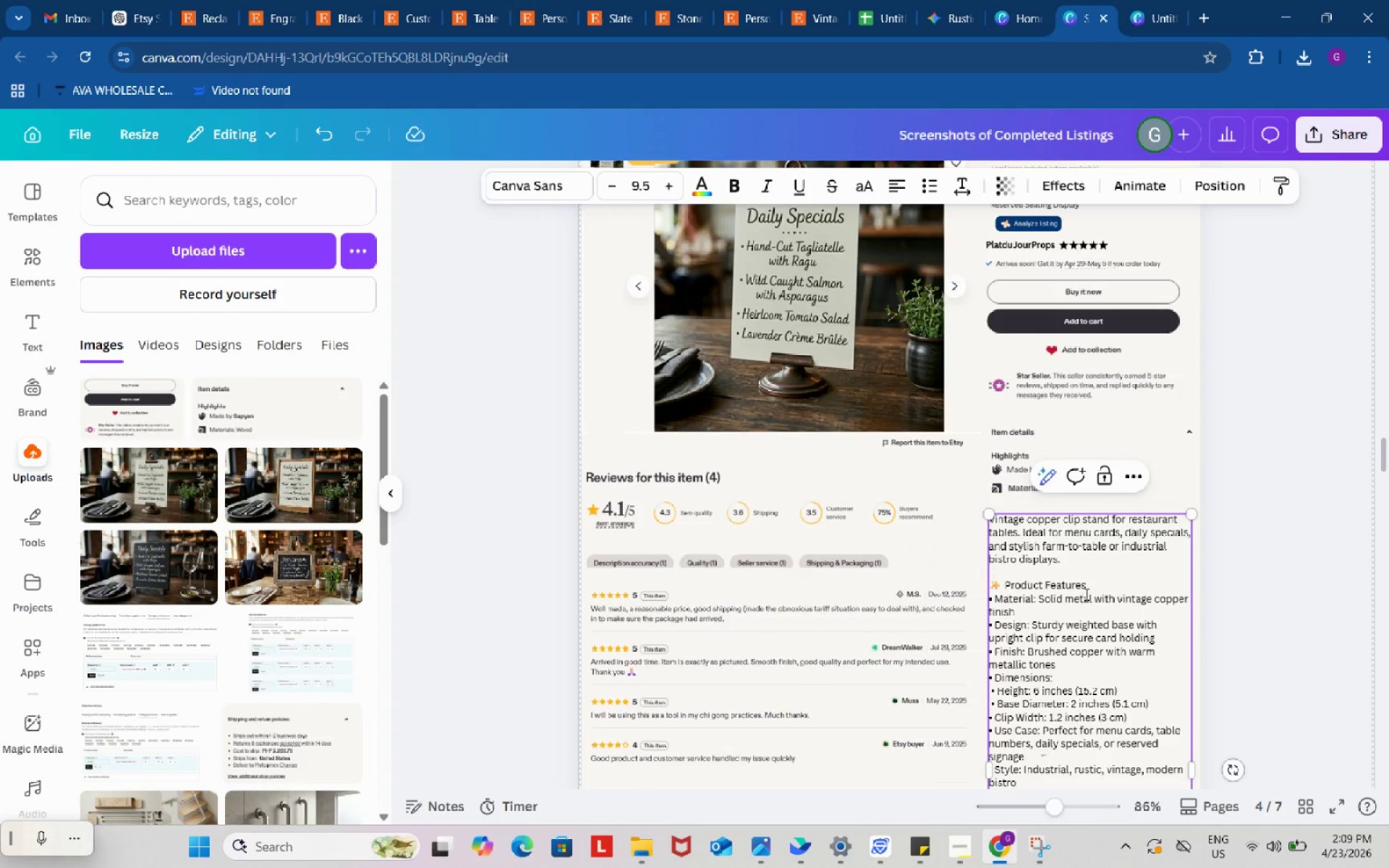 
key(Control+ControlLeft)
 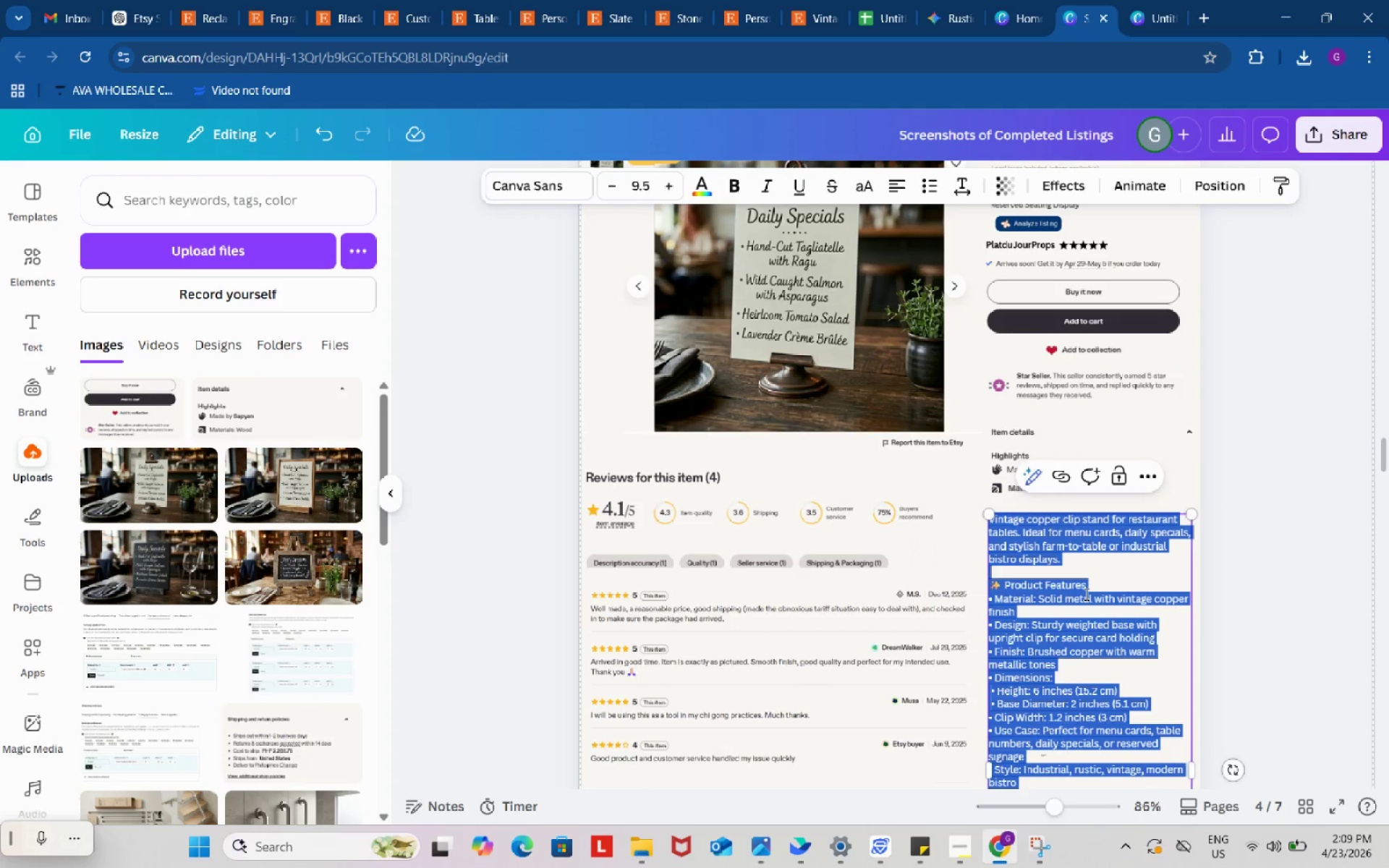 
key(Control+A)
 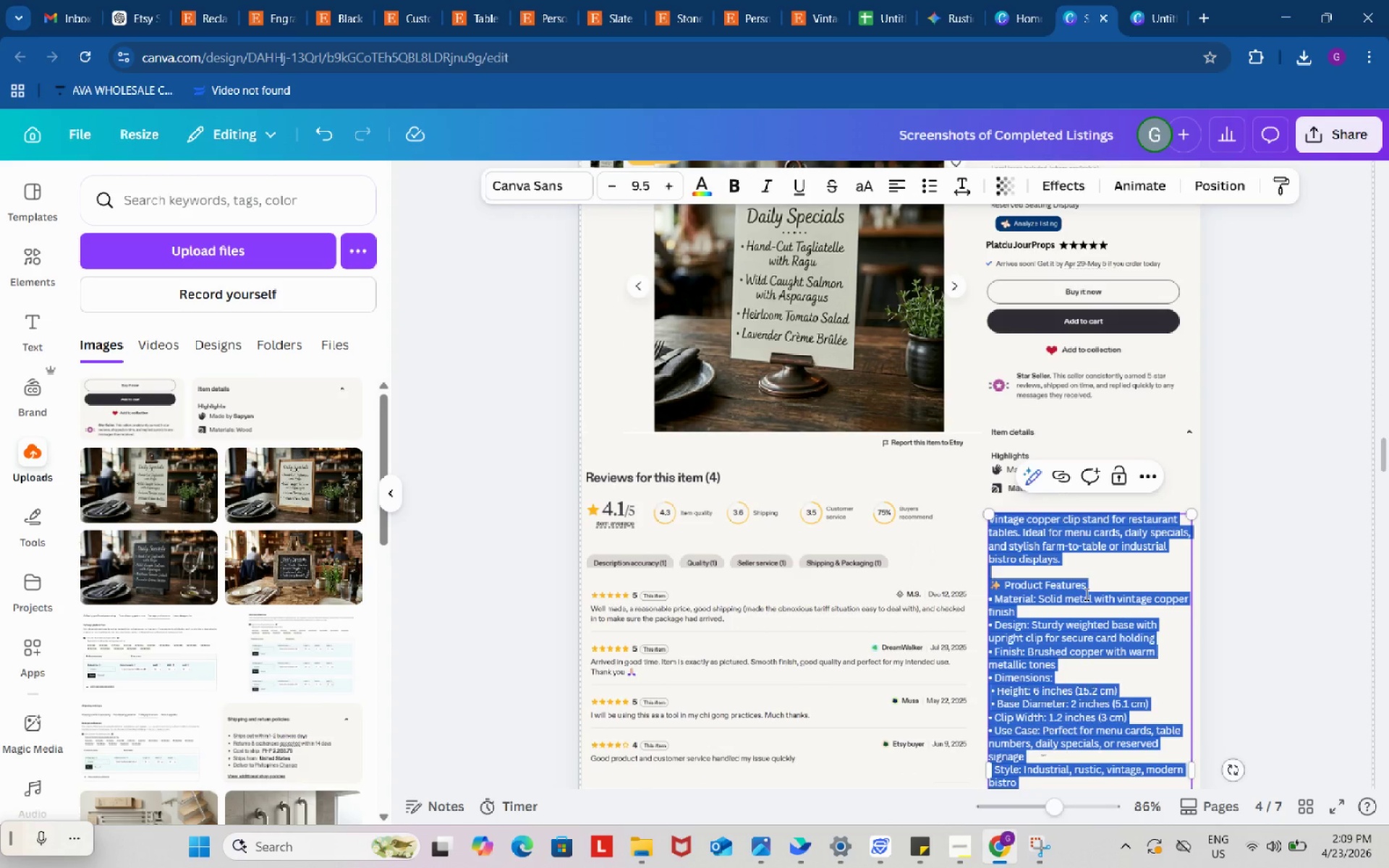 
key(Control+ControlLeft)
 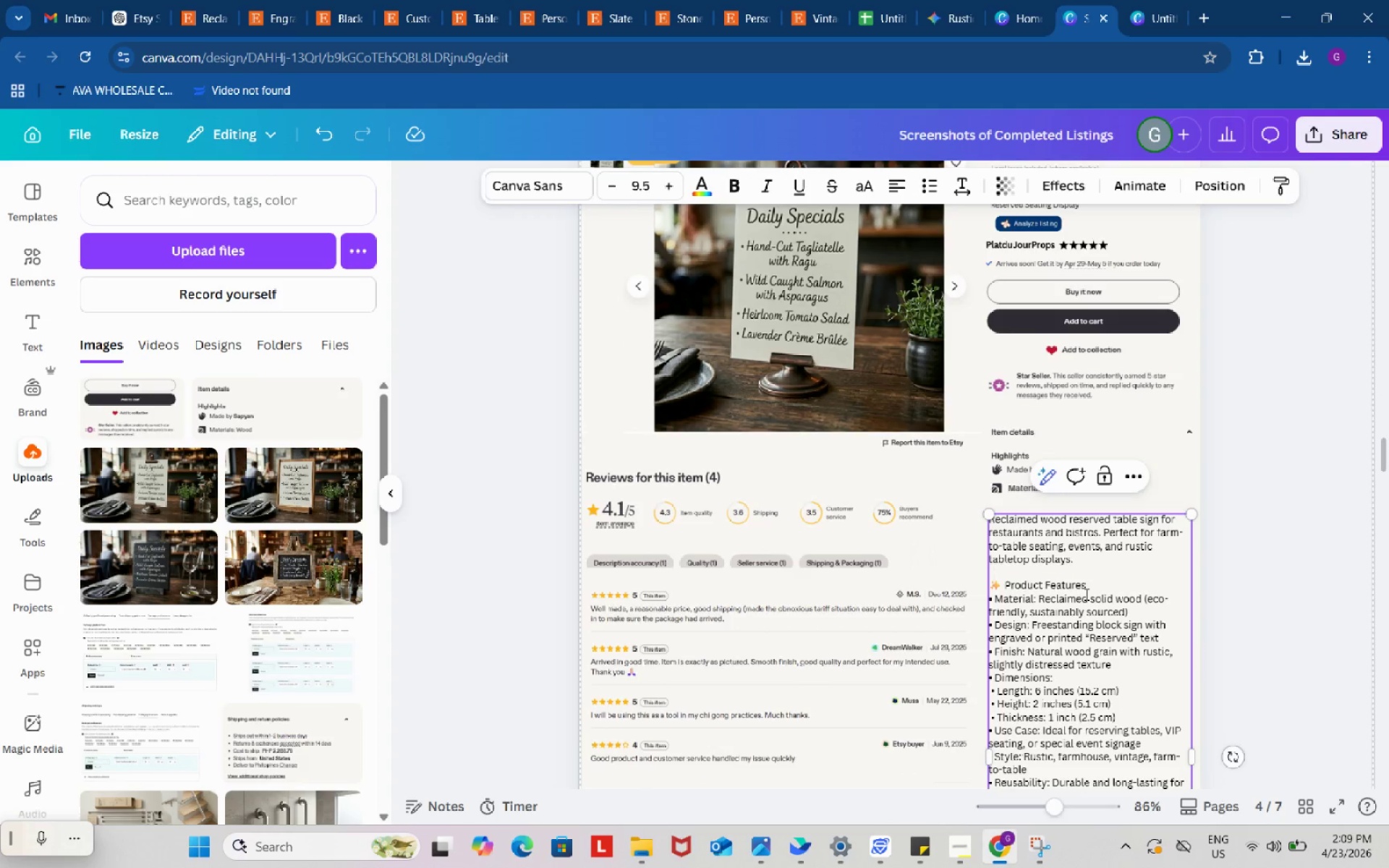 
key(Control+V)
 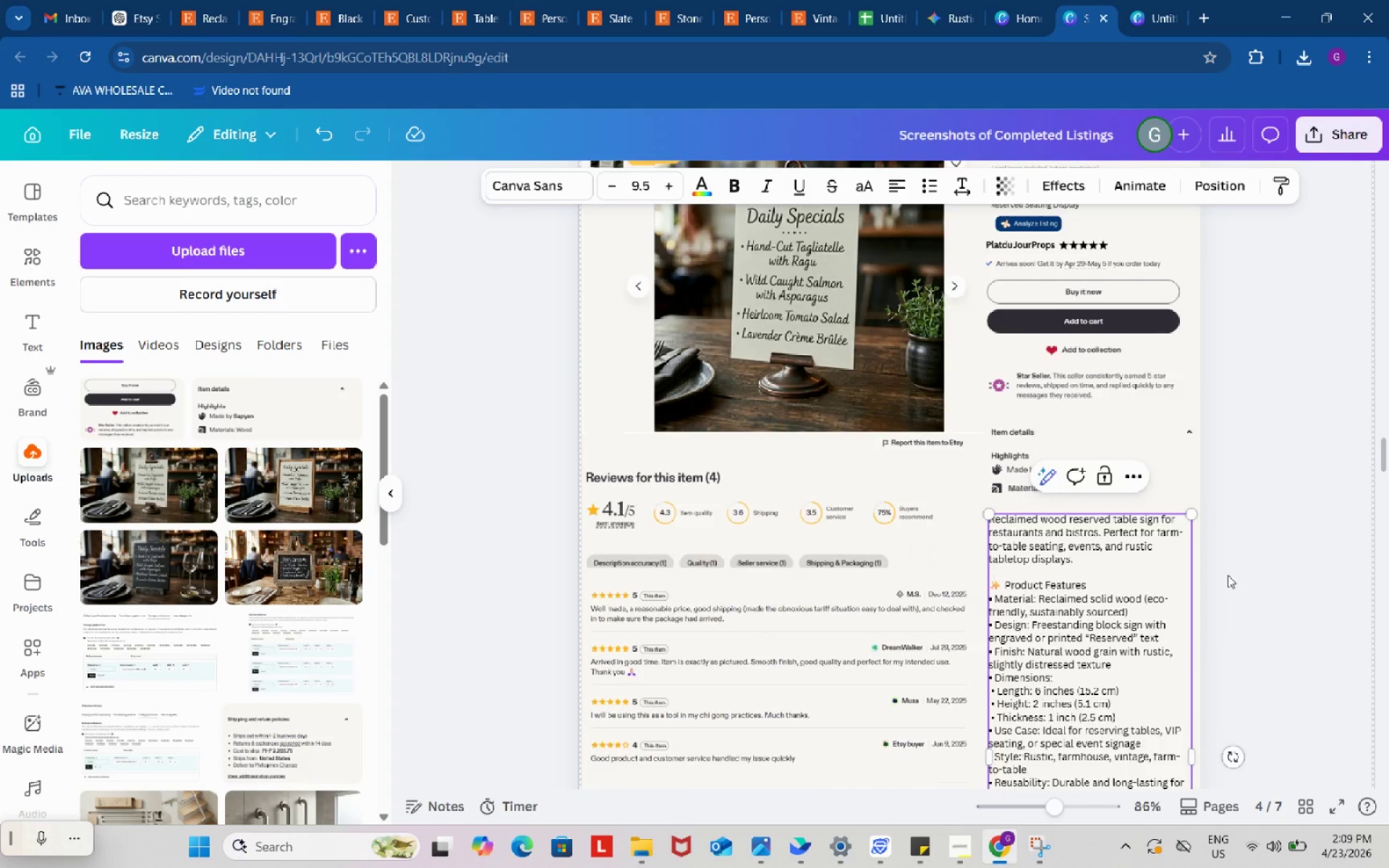 
scroll: coordinate [1228, 575], scroll_direction: down, amount: 4.0
 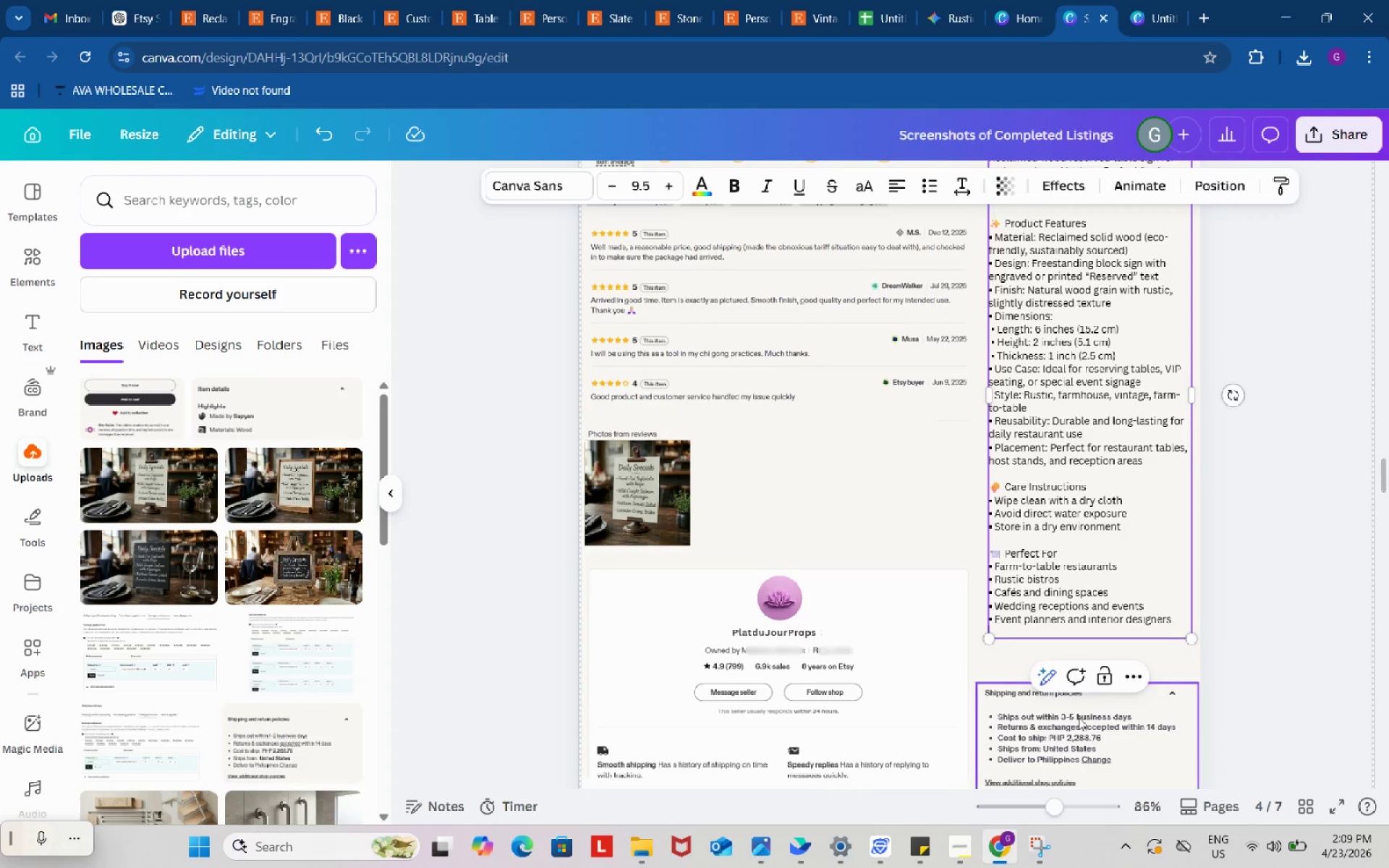 
left_click_drag(start_coordinate=[1082, 730], to_coordinate=[1079, 695])
 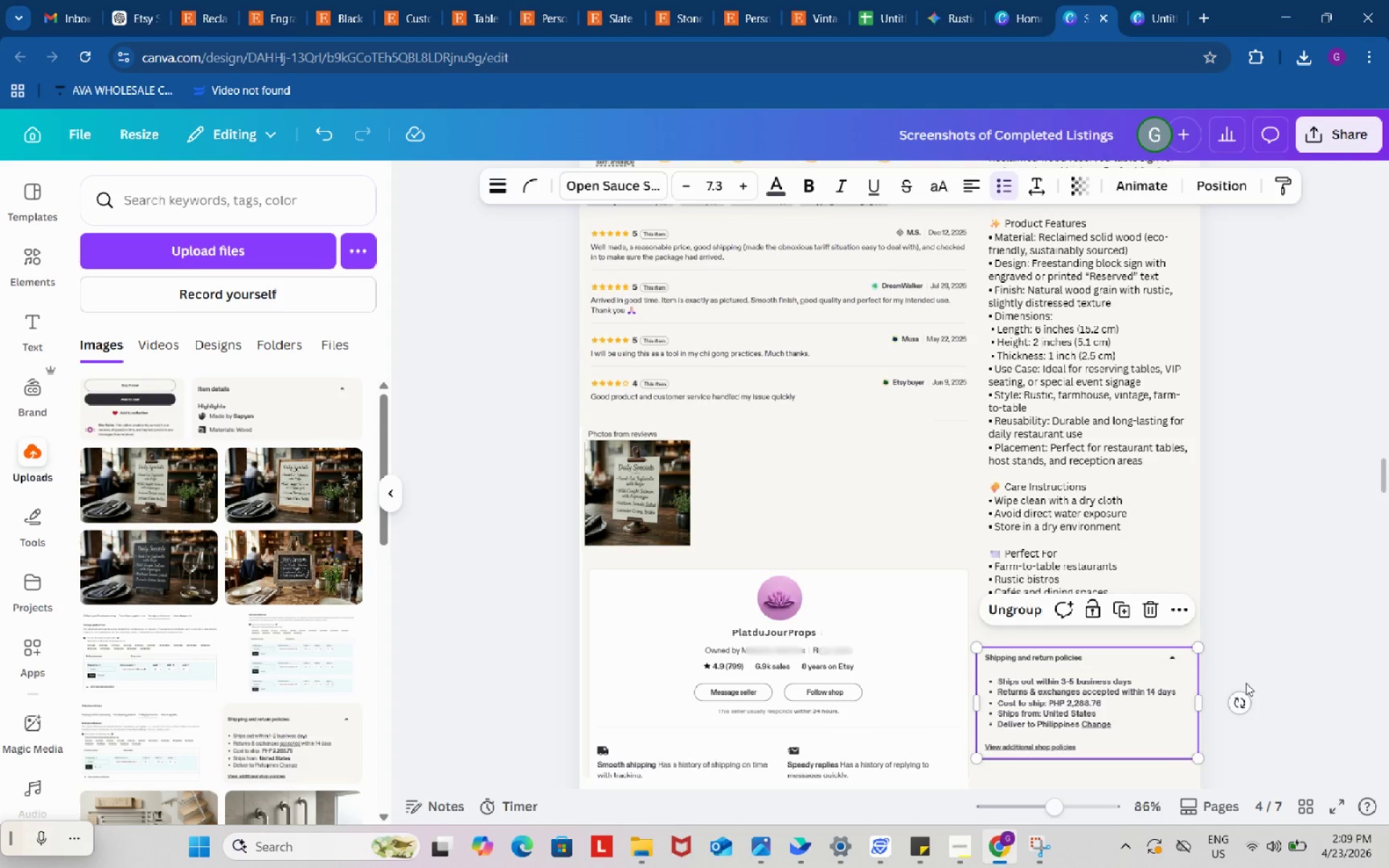 
left_click([1246, 683])
 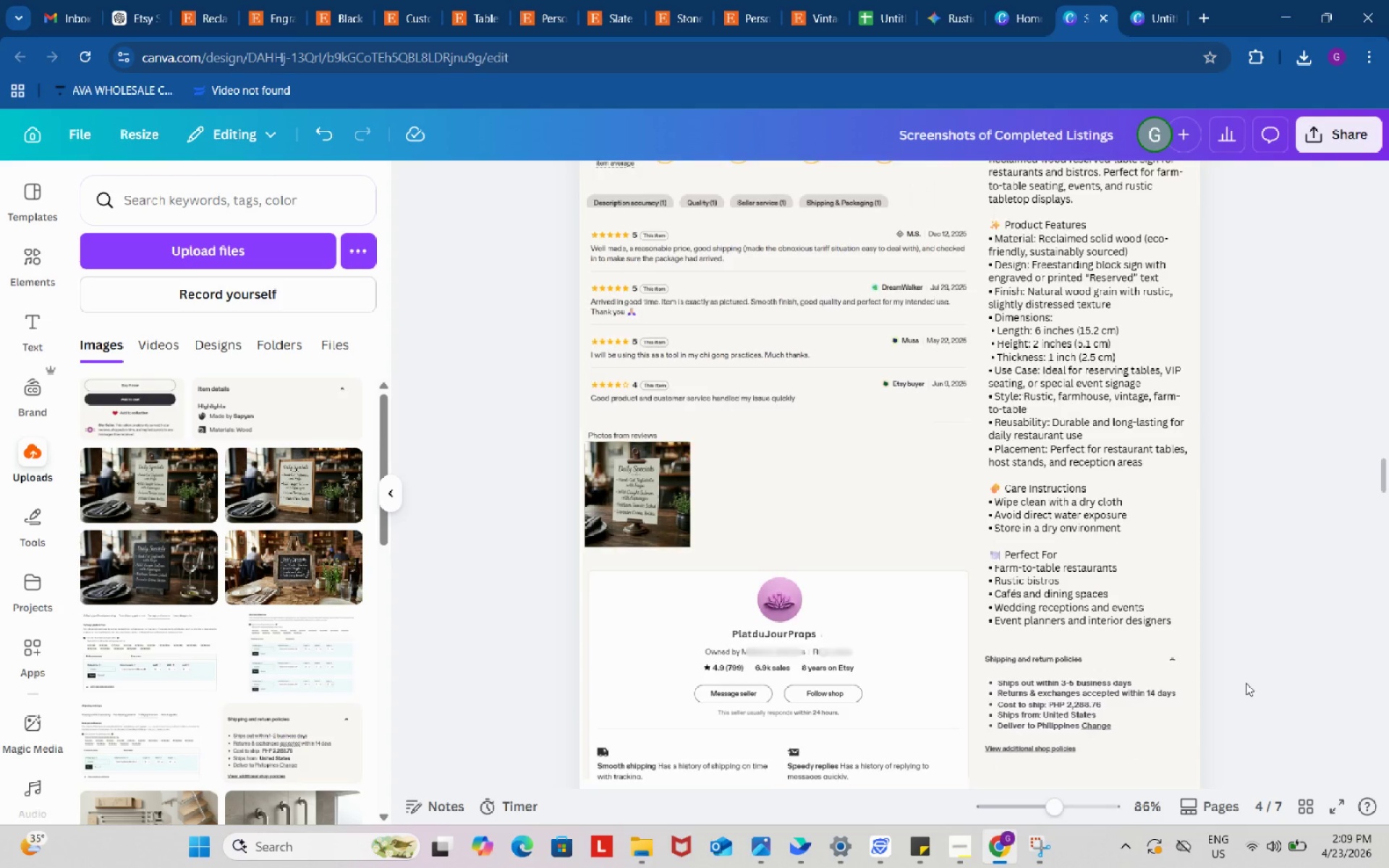 
scroll: coordinate [1246, 683], scroll_direction: up, amount: 6.0
 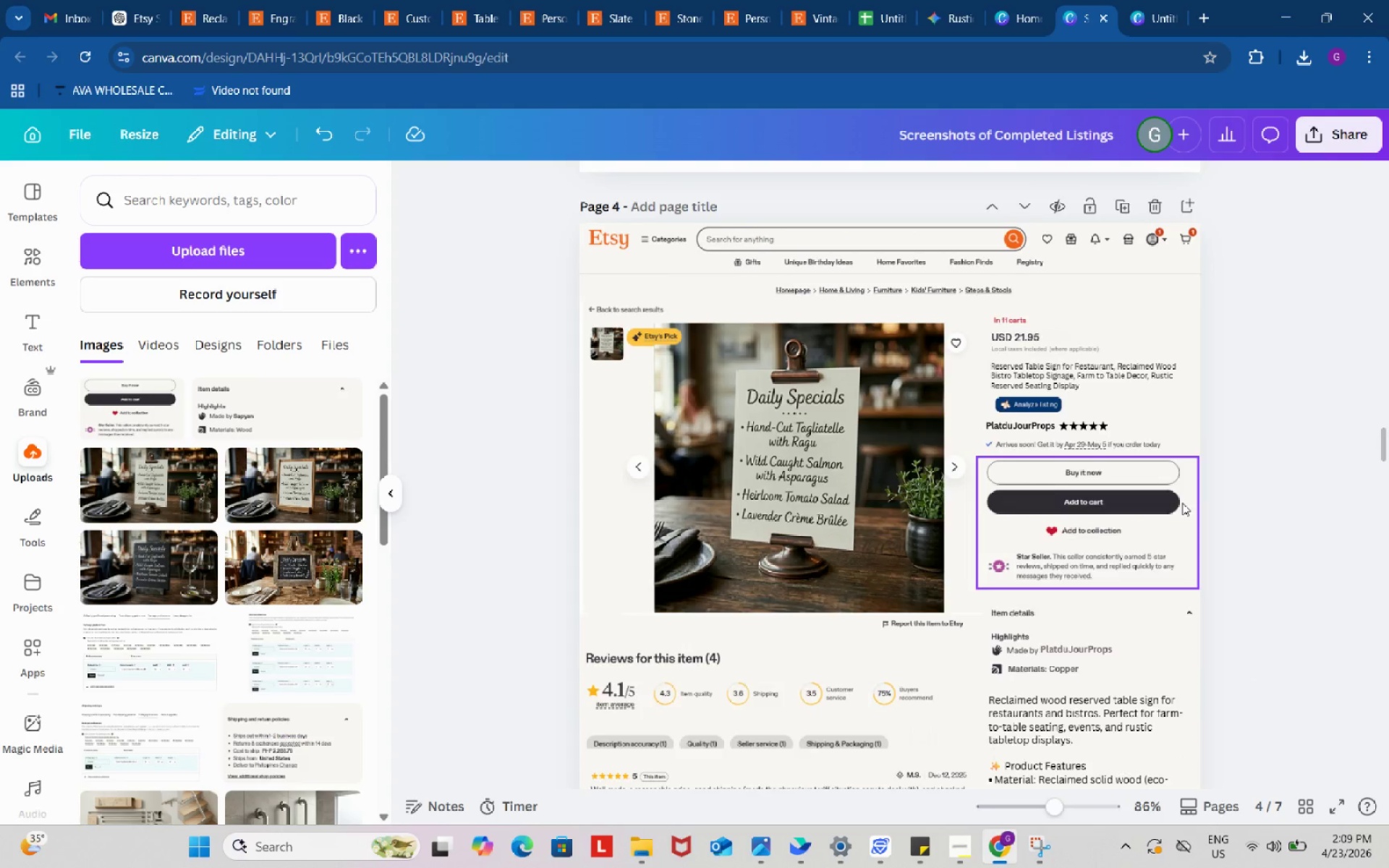 
scroll: coordinate [959, 633], scroll_direction: down, amount: 7.0
 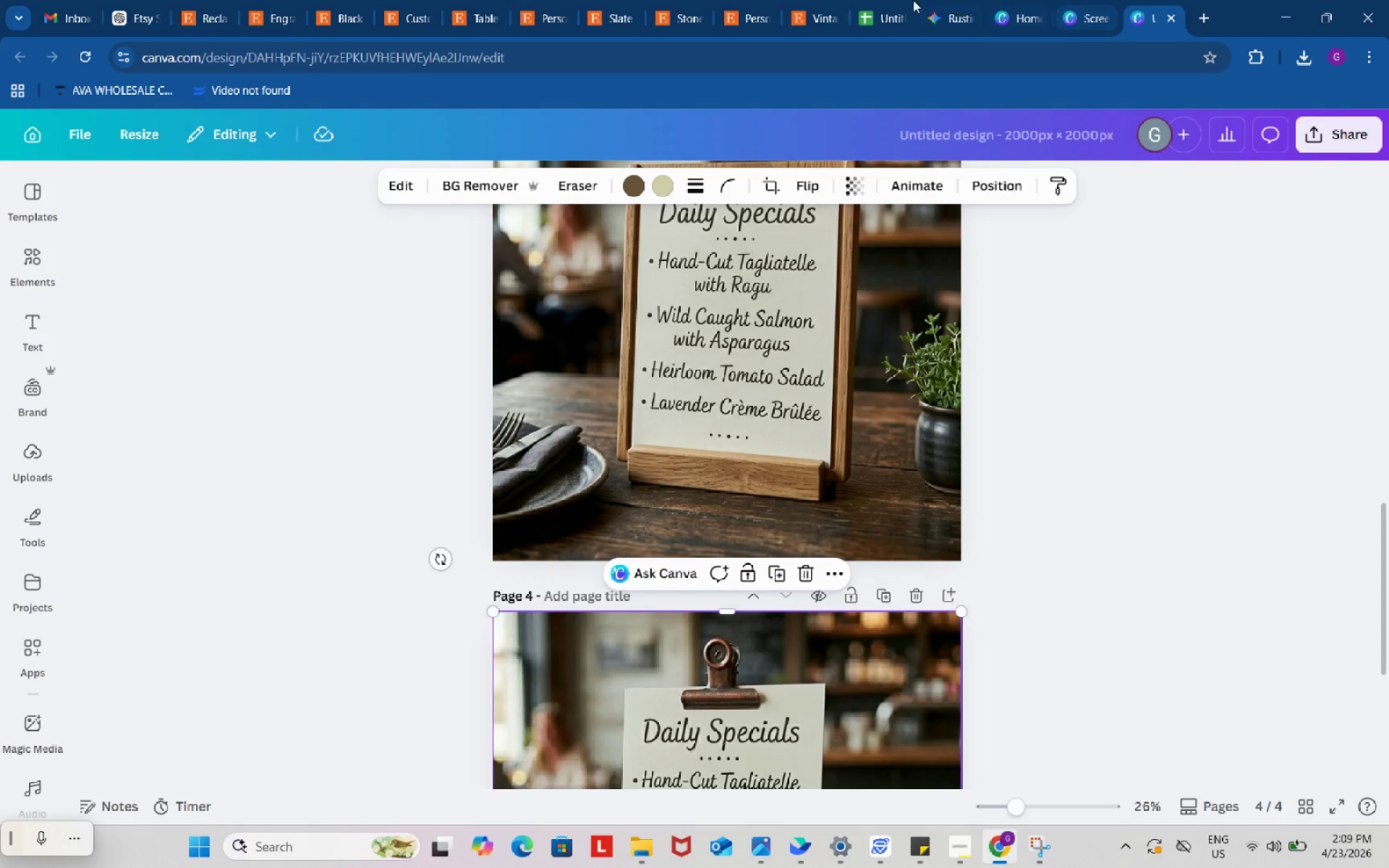 
left_click([888, 0])
 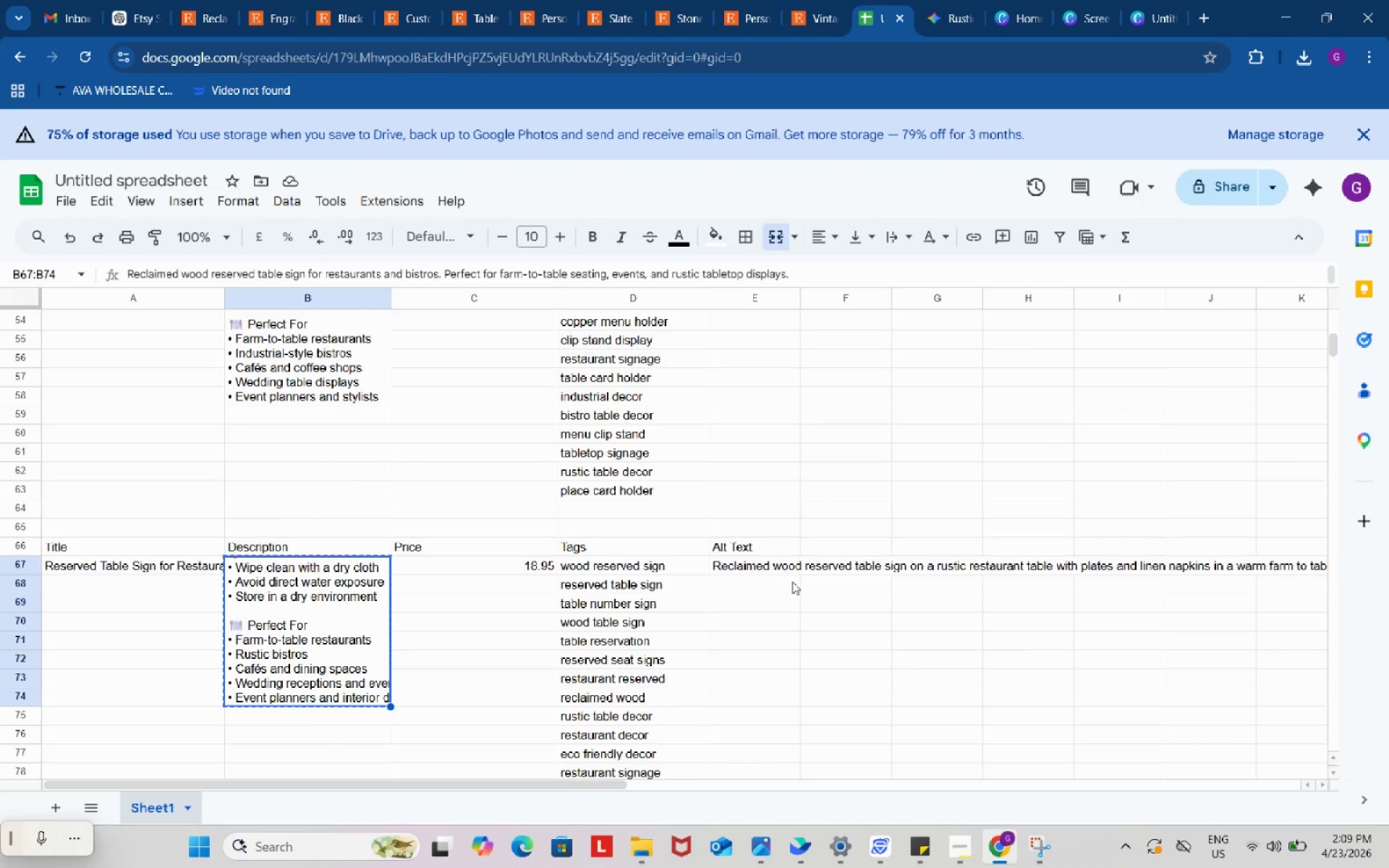 
scroll: coordinate [792, 582], scroll_direction: down, amount: 1.0
 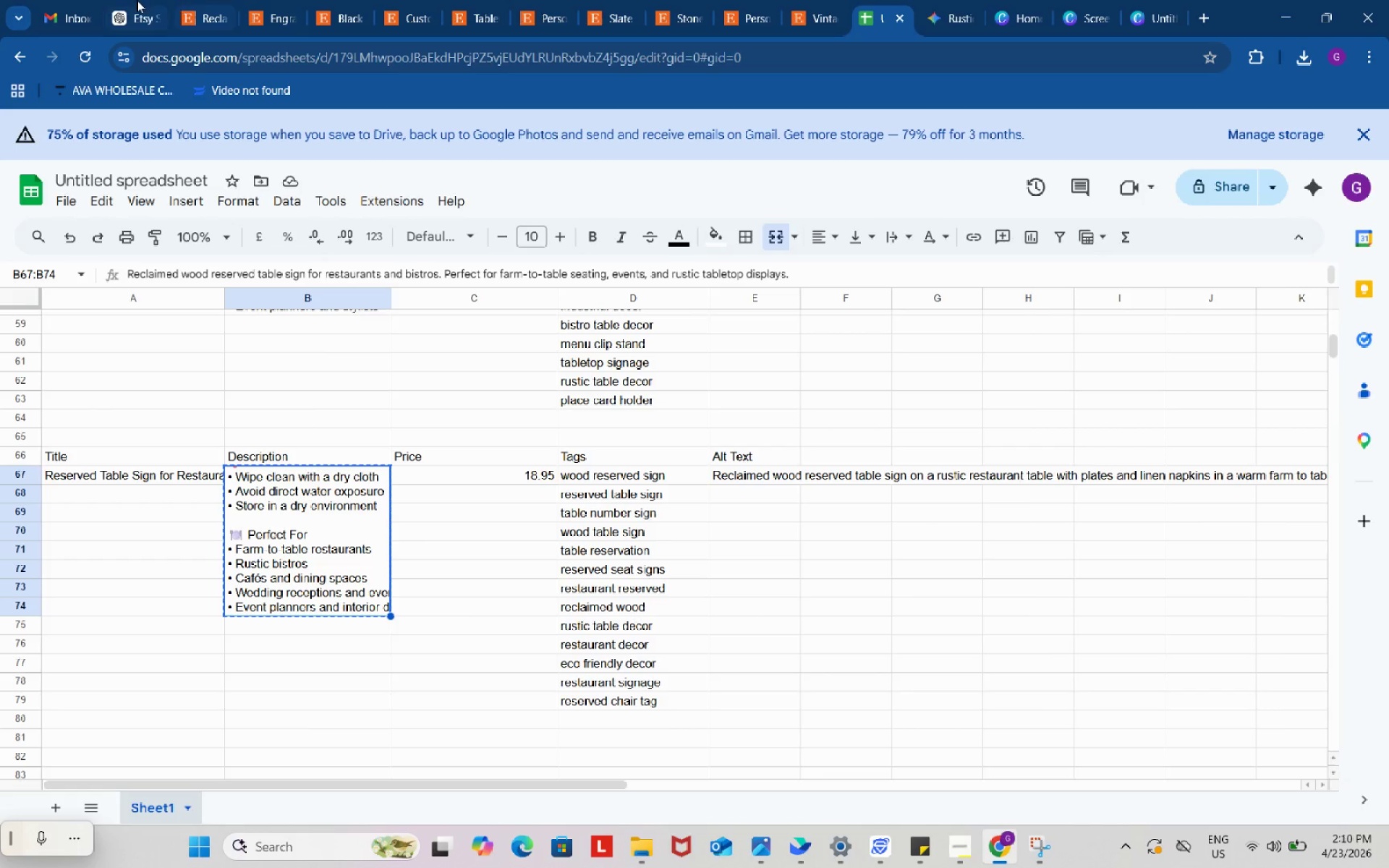 
left_click([136, 0])
 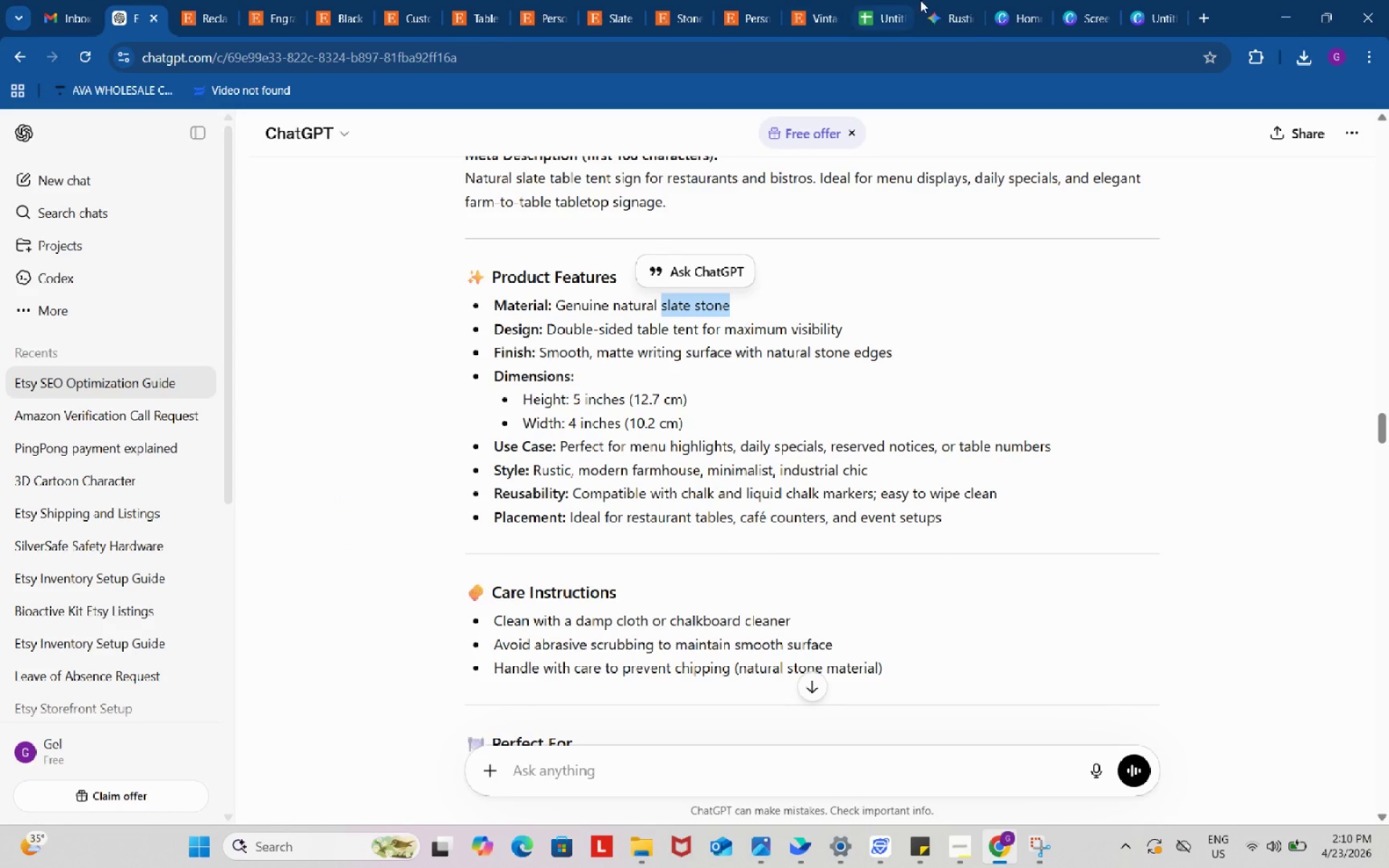 
left_click([942, 0])
 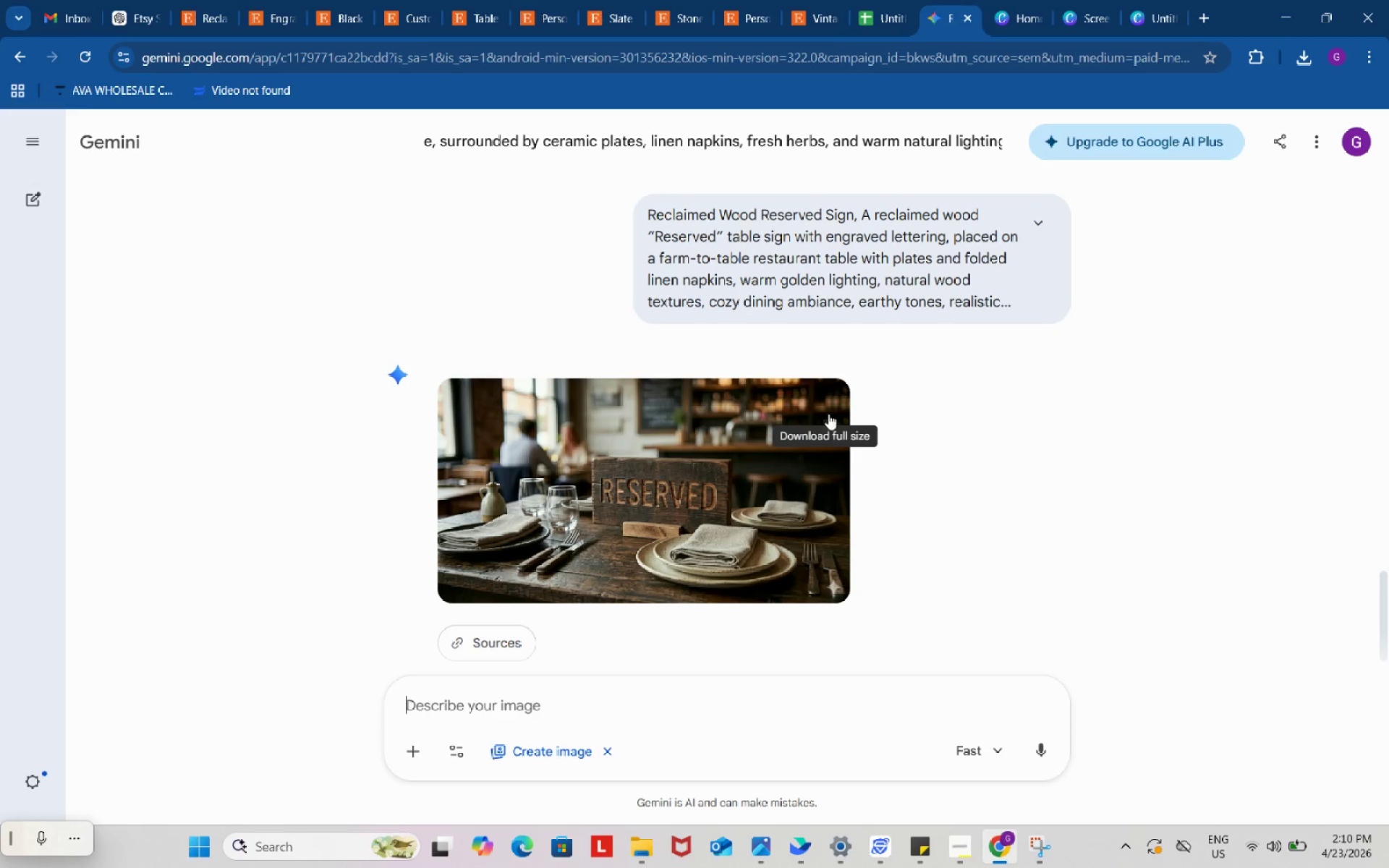 
left_click([828, 401])
 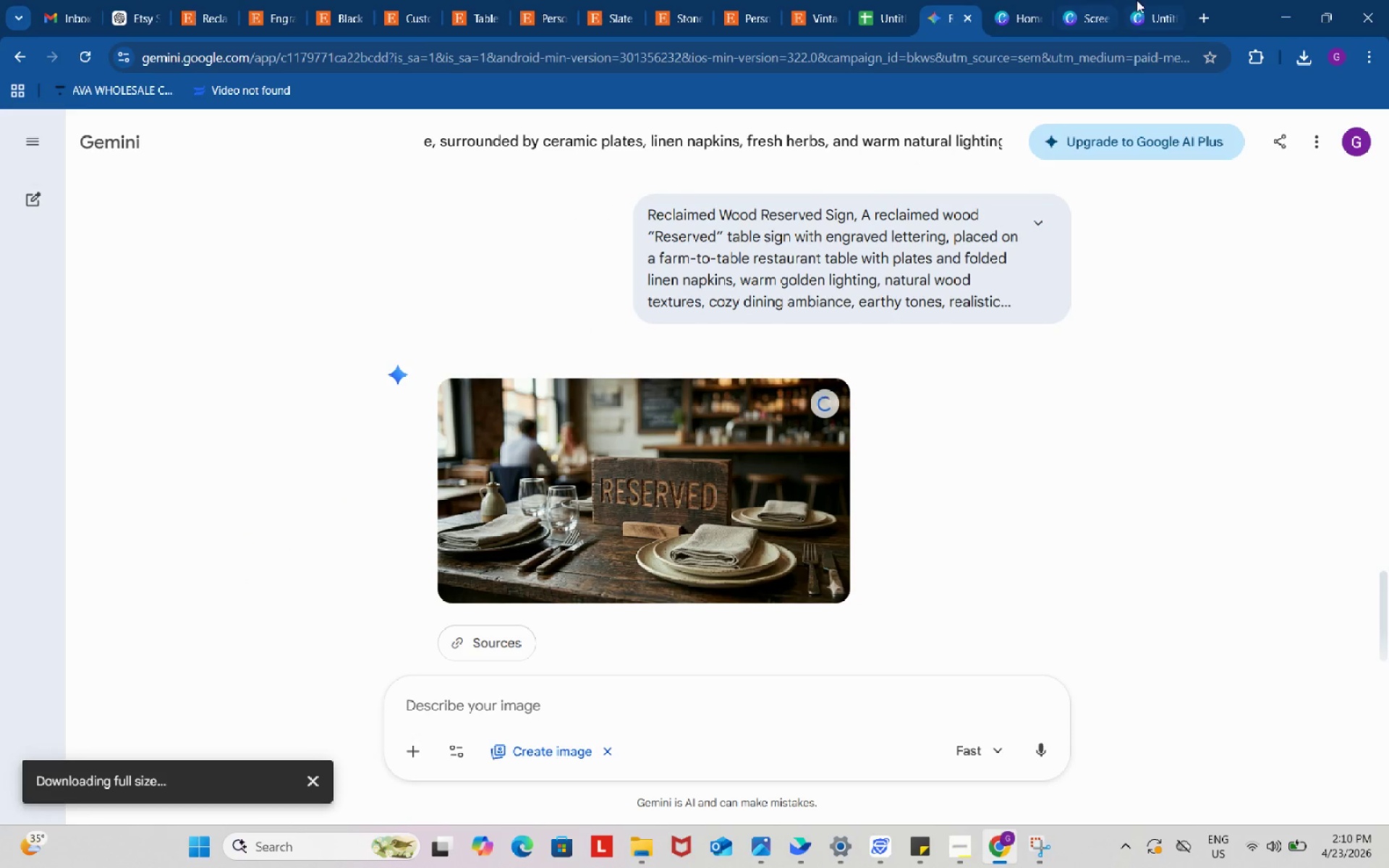 
left_click([1150, 0])
 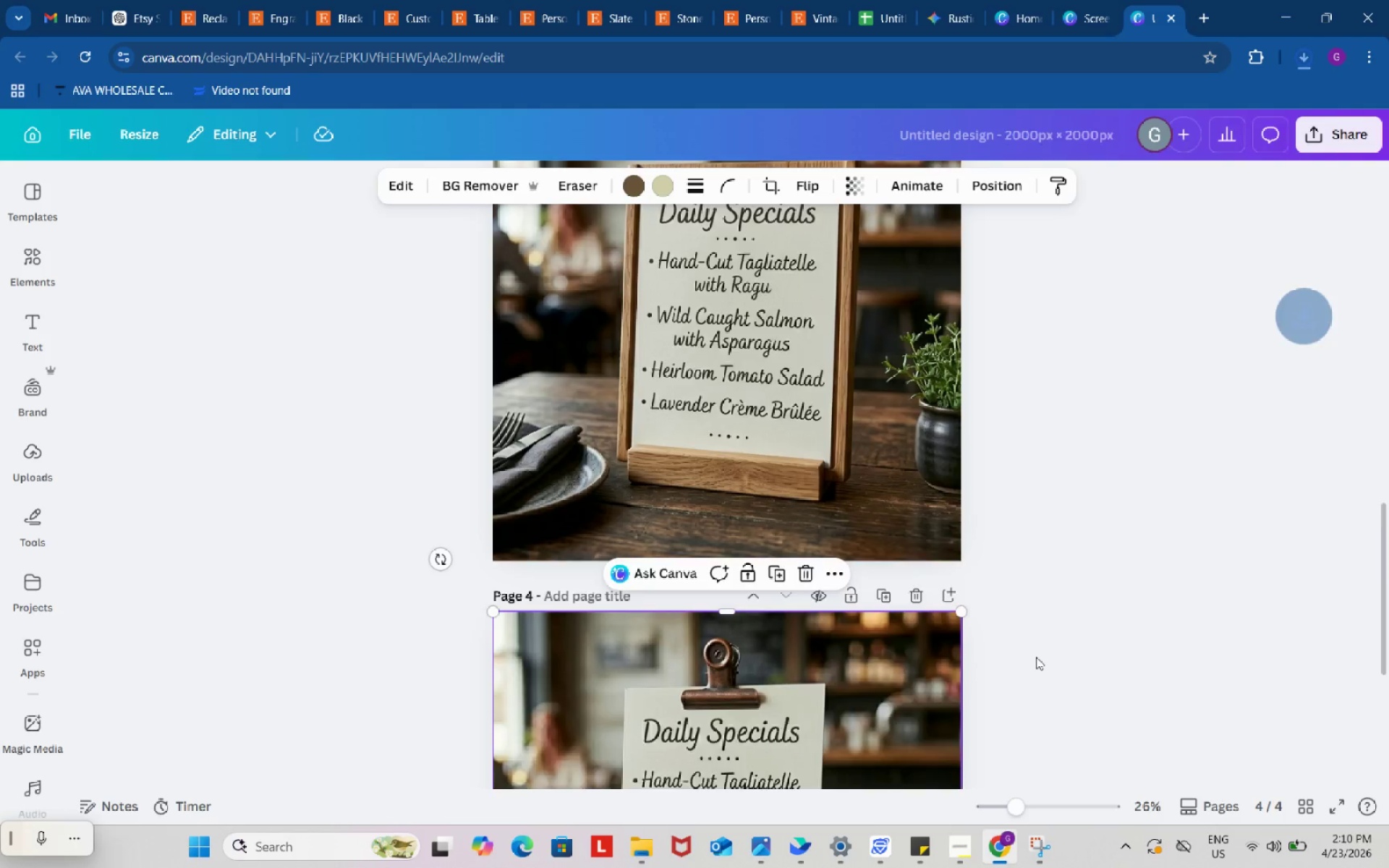 
scroll: coordinate [912, 690], scroll_direction: down, amount: 10.0
 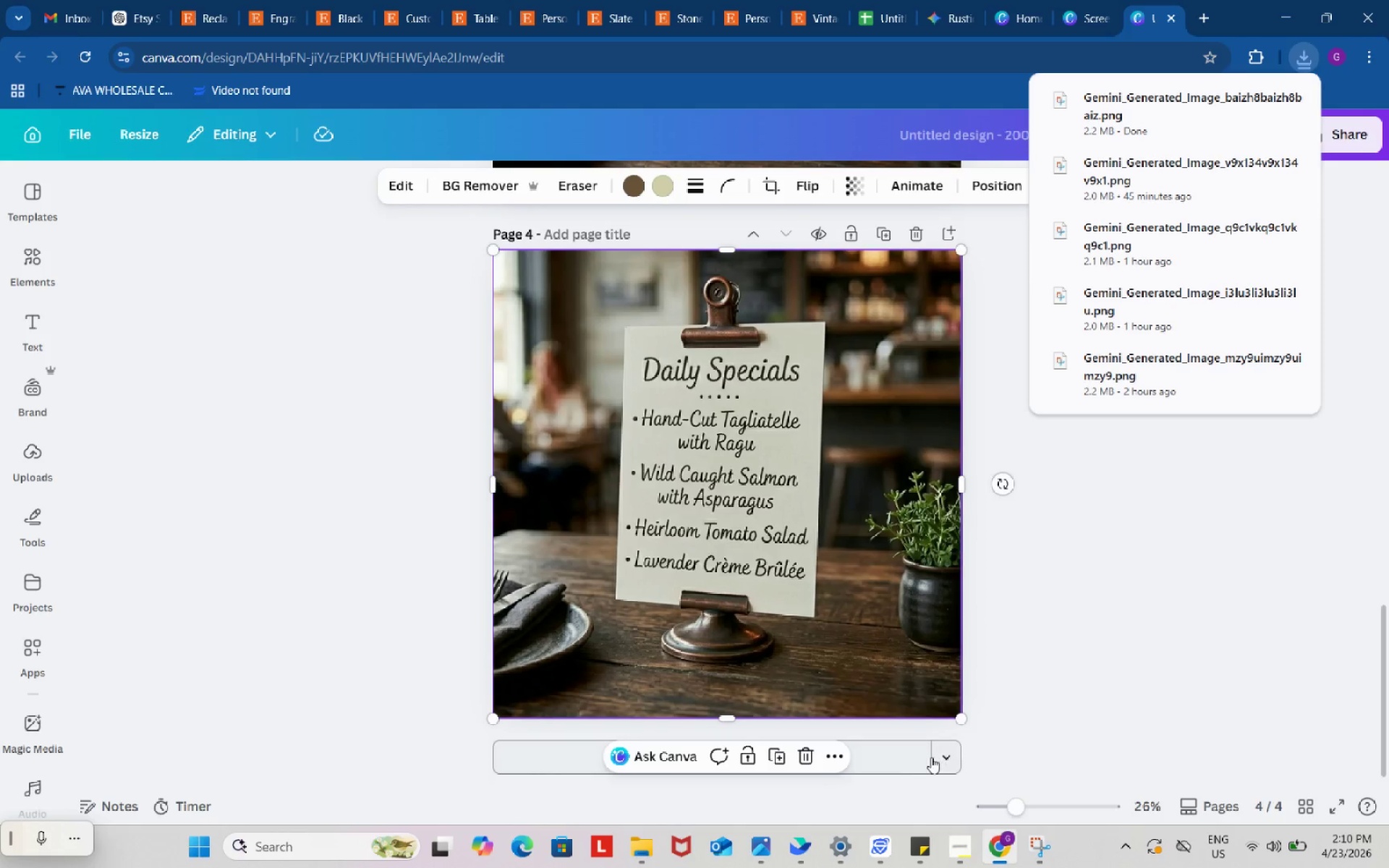 
left_click([896, 757])
 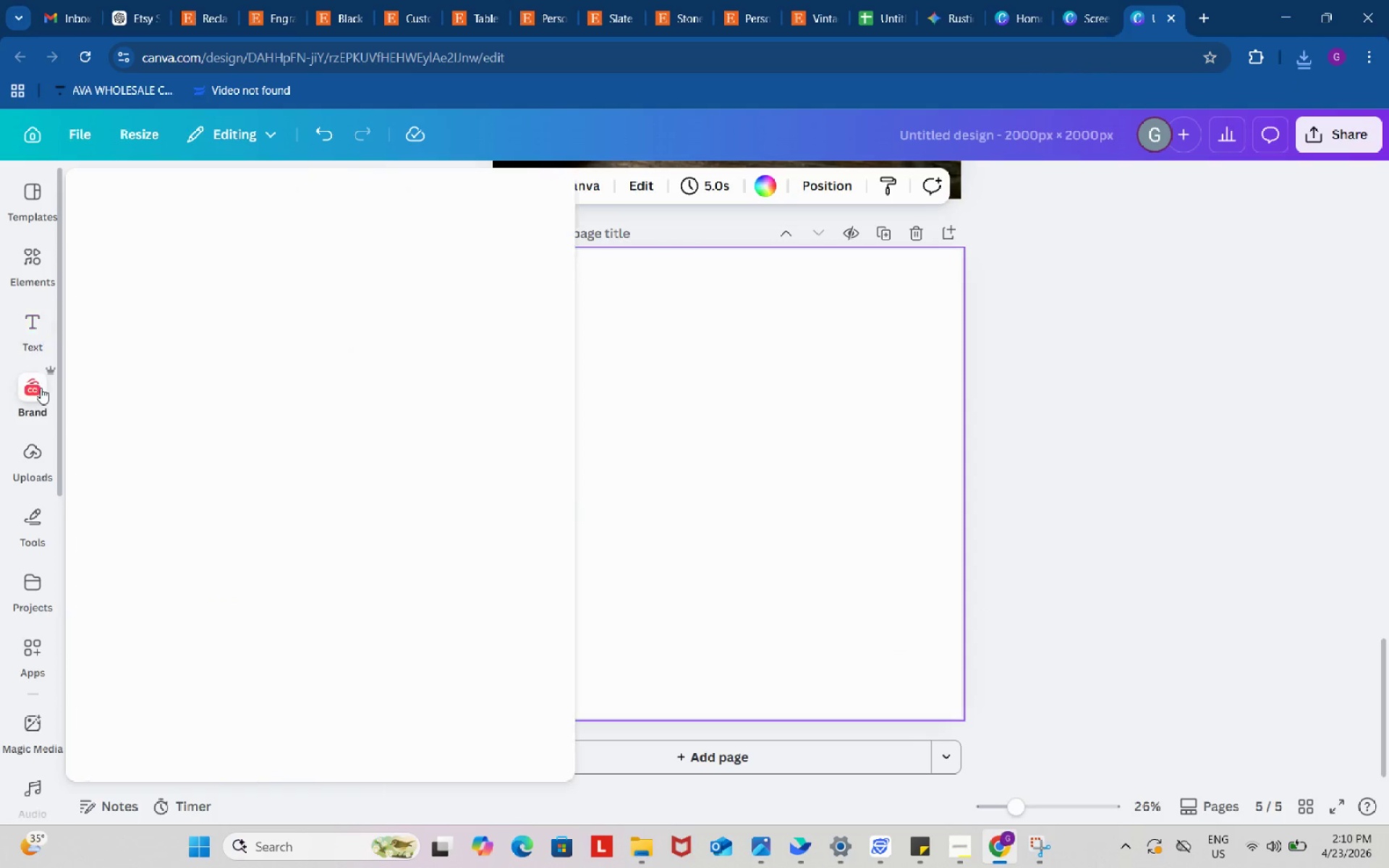 
left_click([35, 466])
 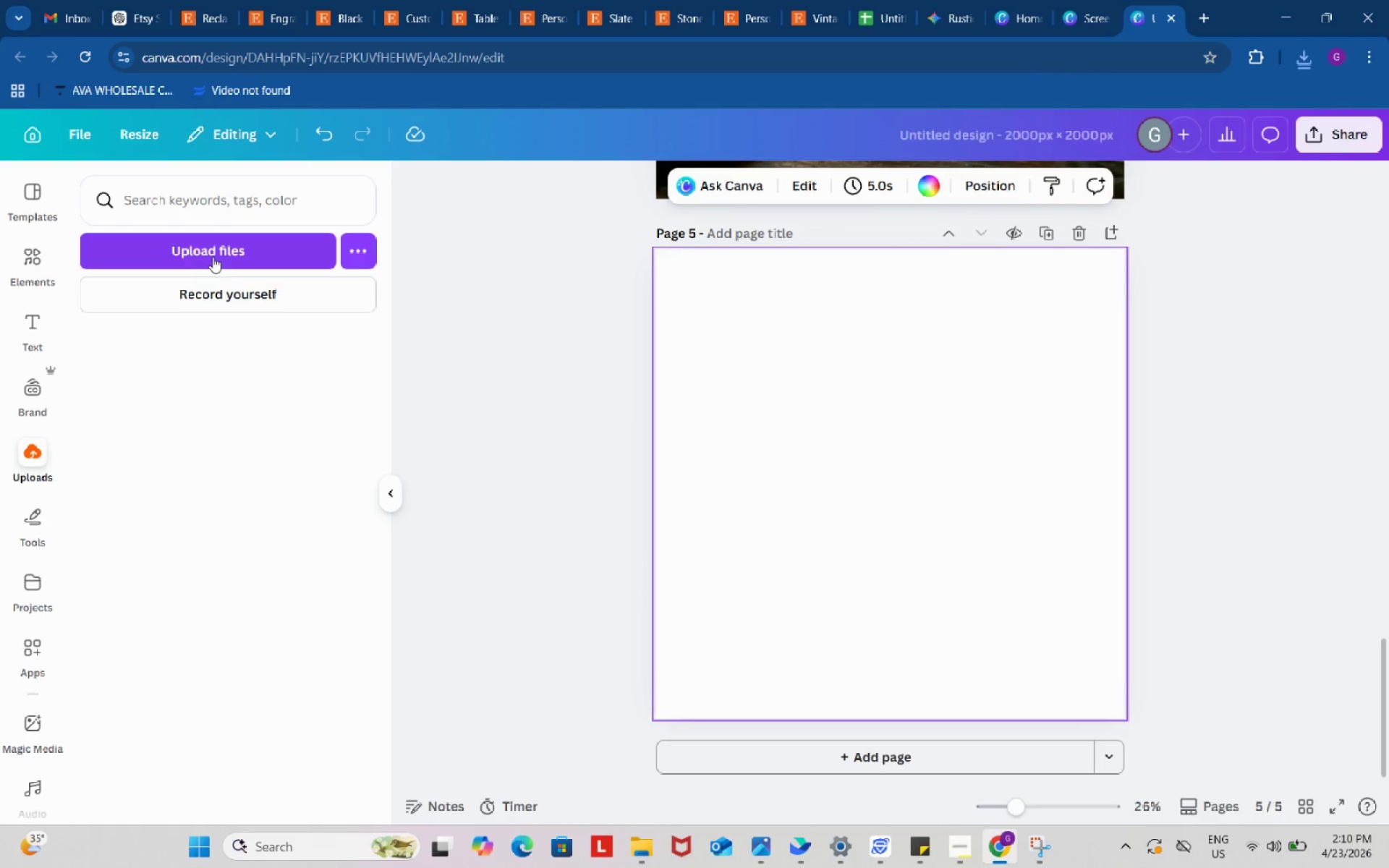 
left_click([212, 254])
 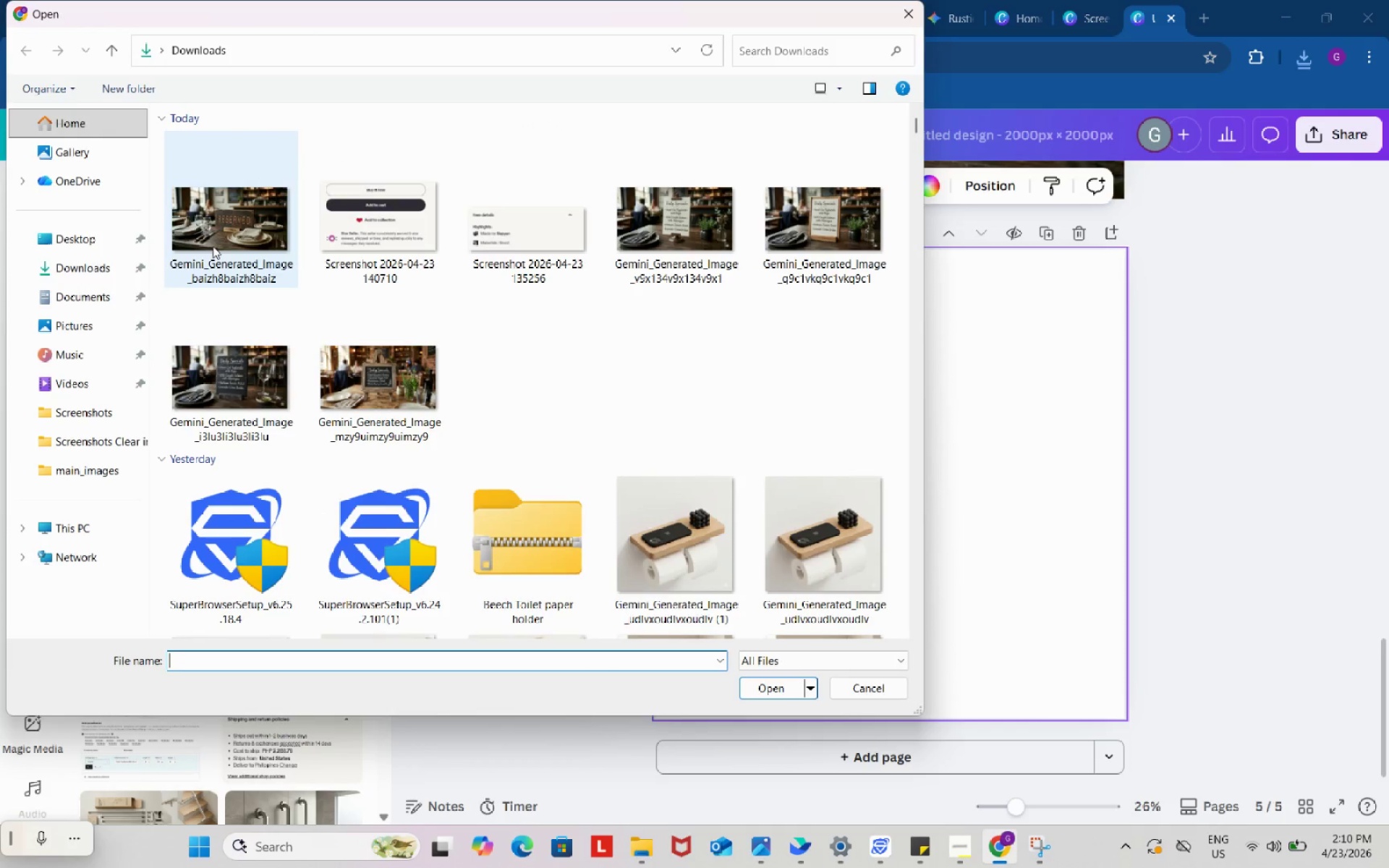 
left_click([214, 219])
 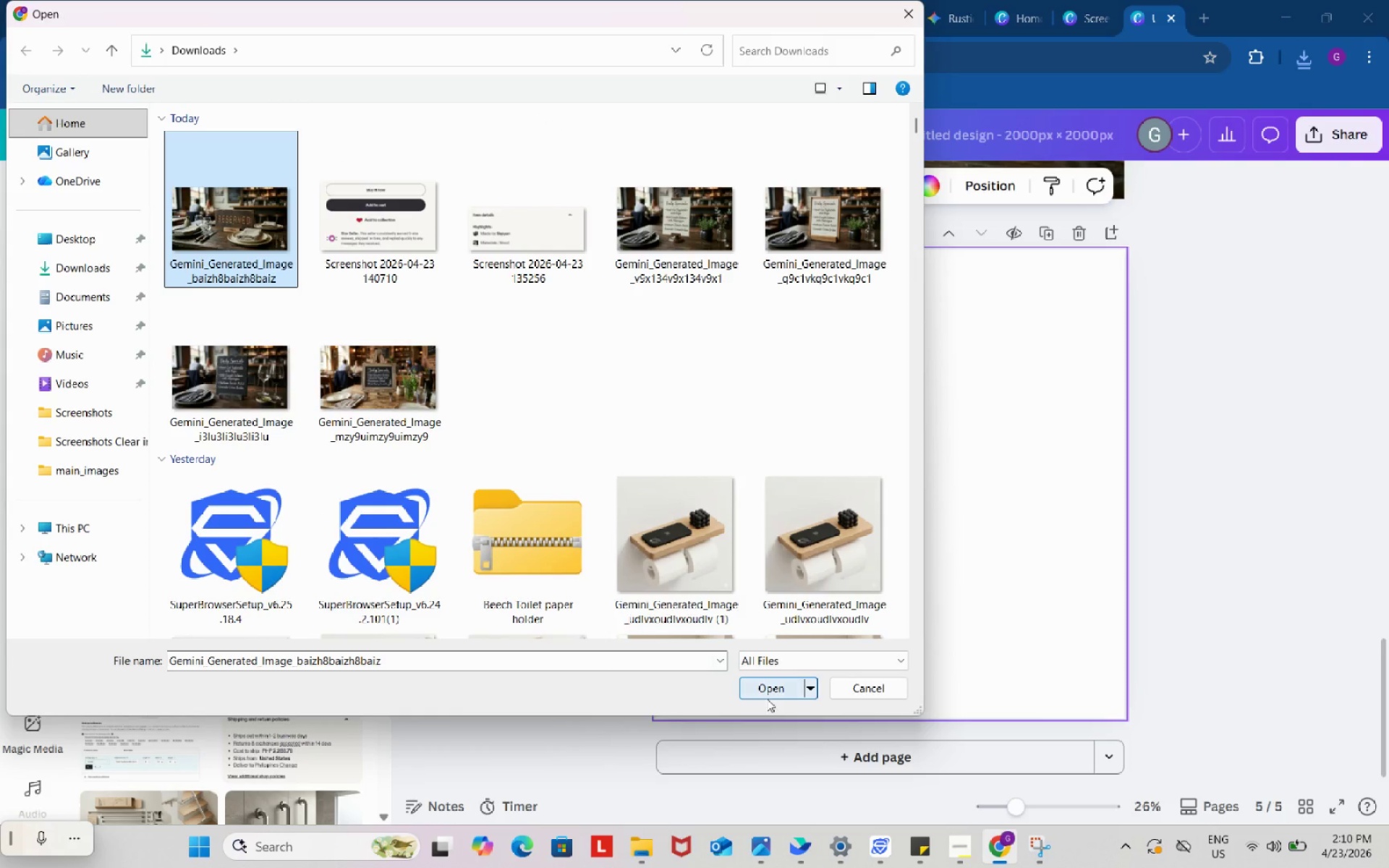 
left_click([764, 684])
 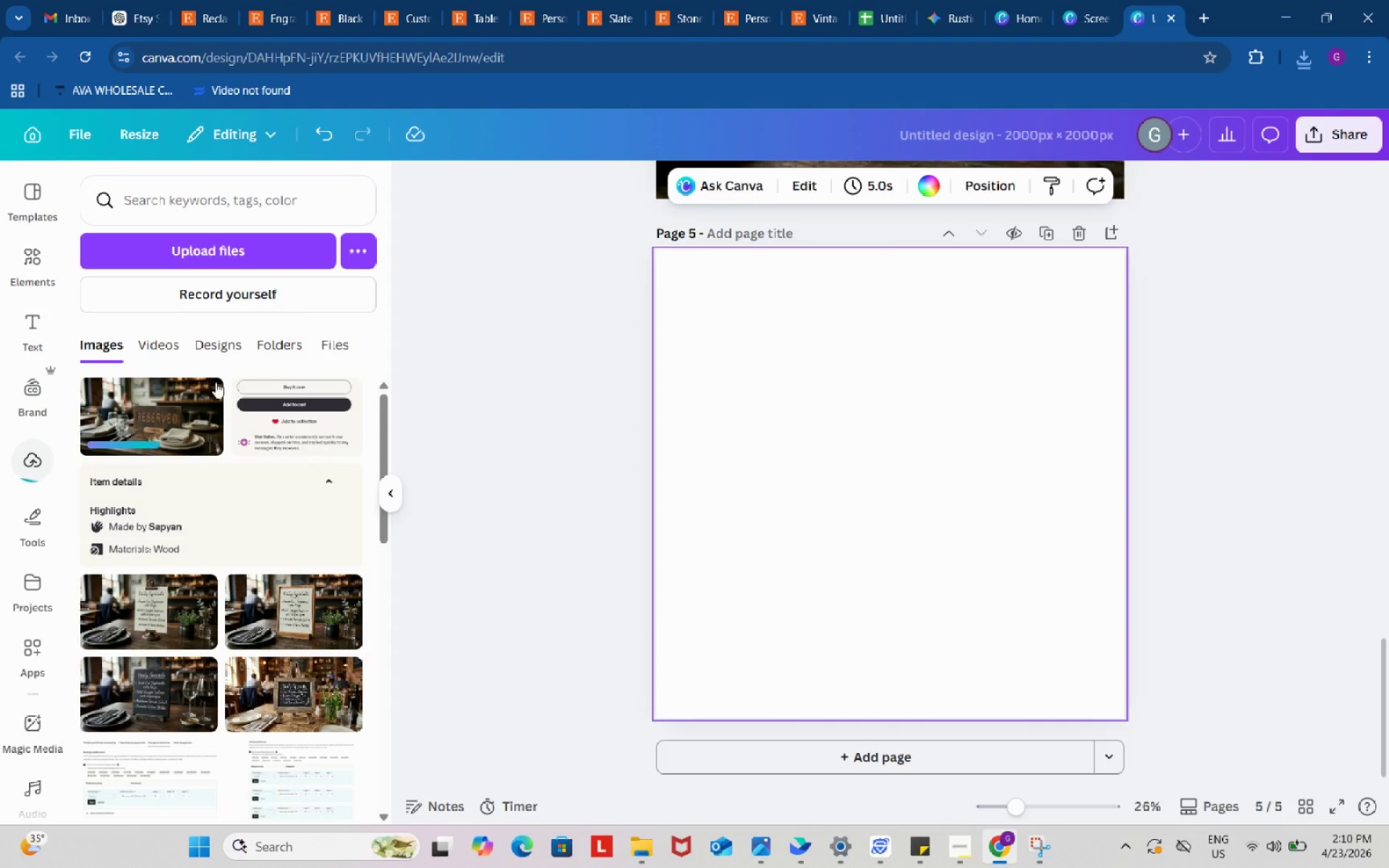 
left_click([171, 402])
 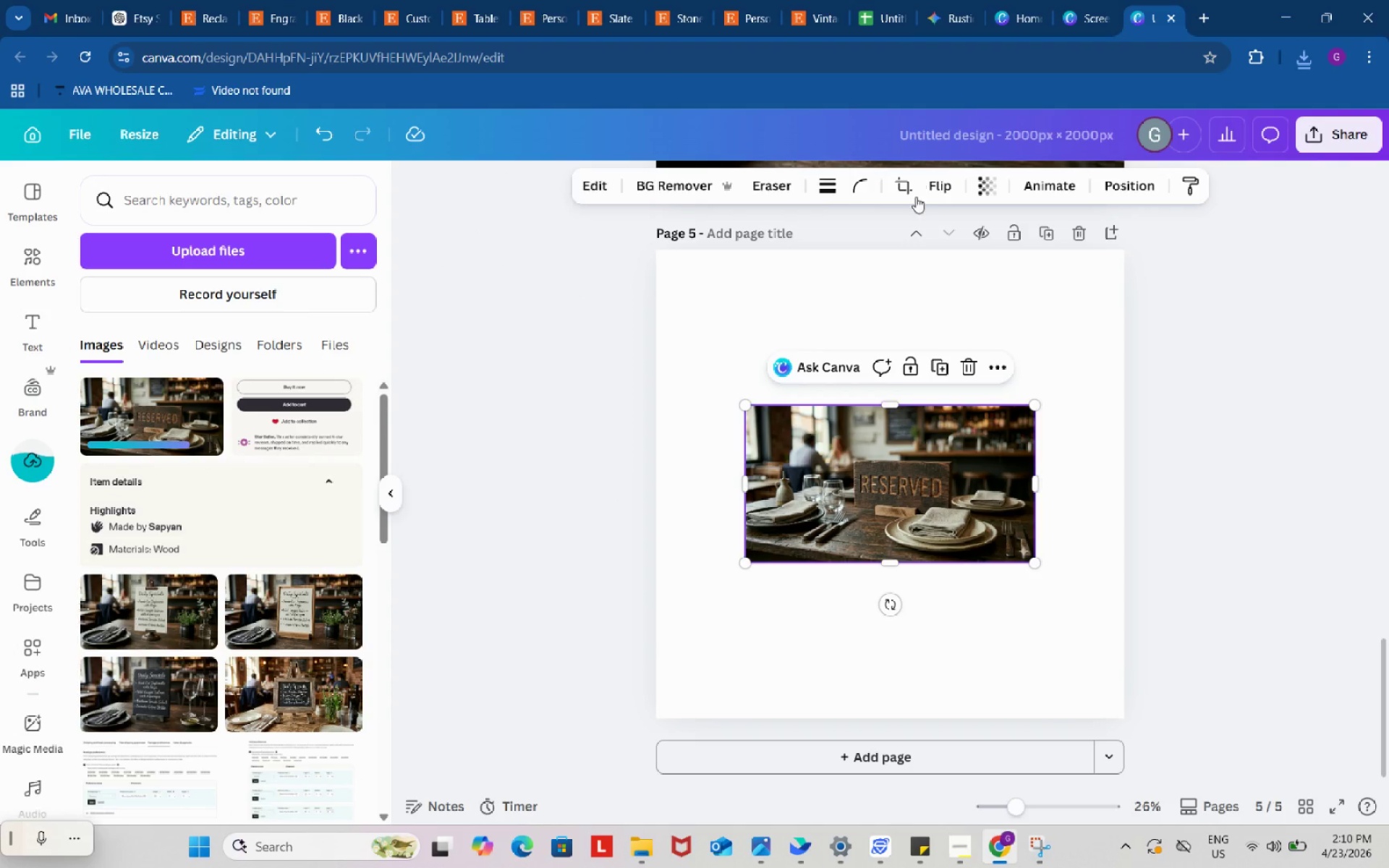 
left_click([894, 193])
 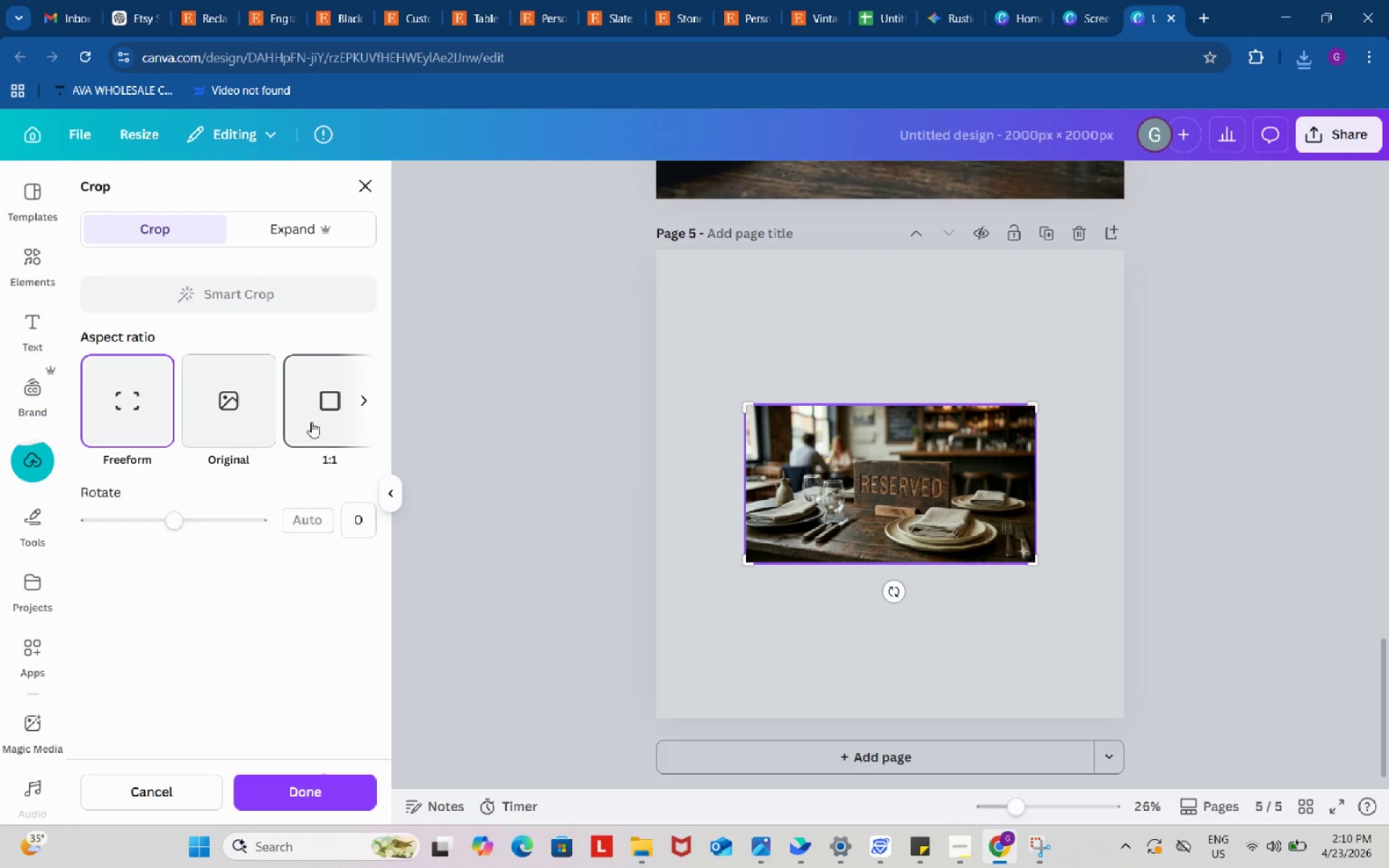 
left_click_drag(start_coordinate=[352, 416], to_coordinate=[344, 416])
 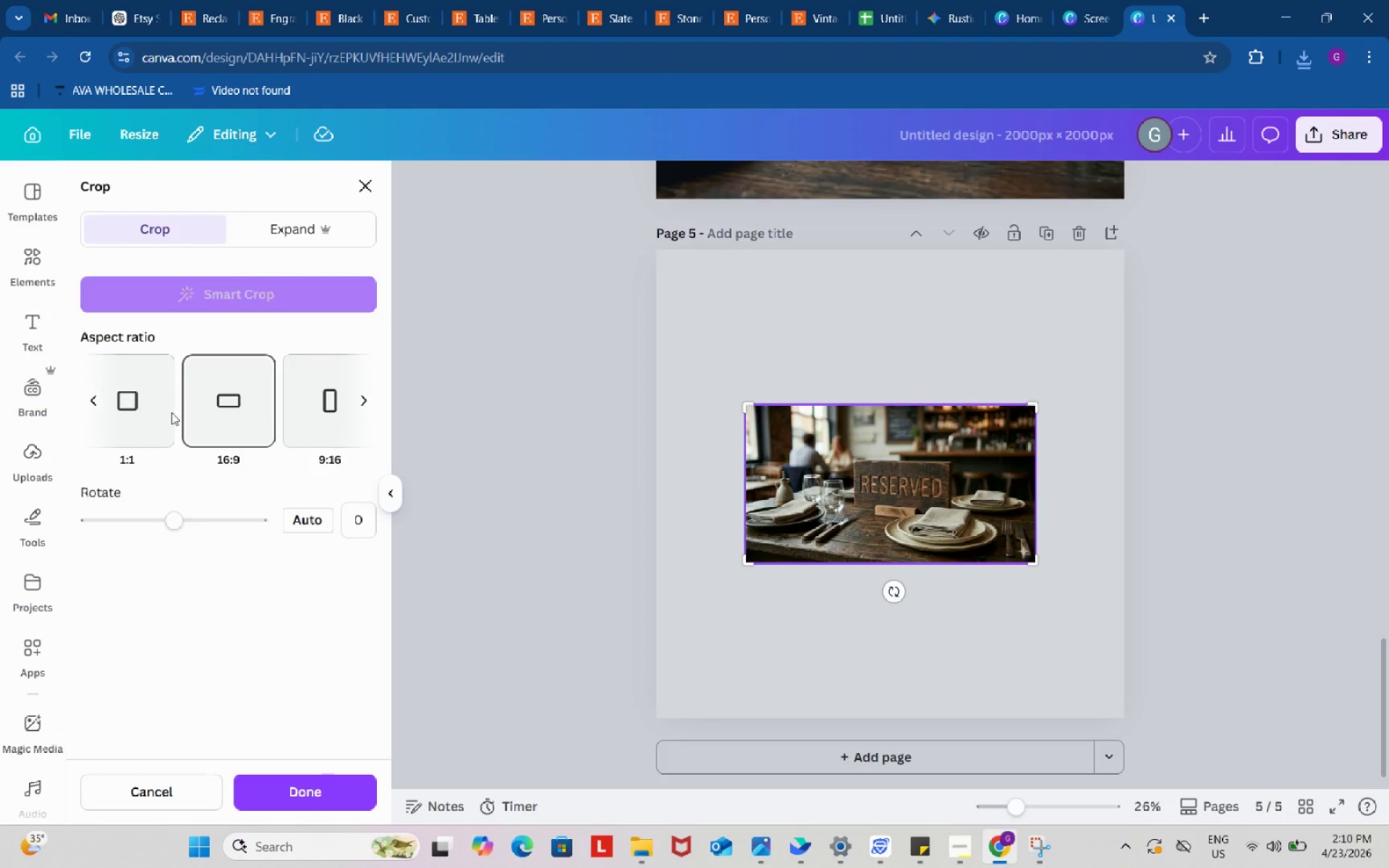 
left_click([135, 409])
 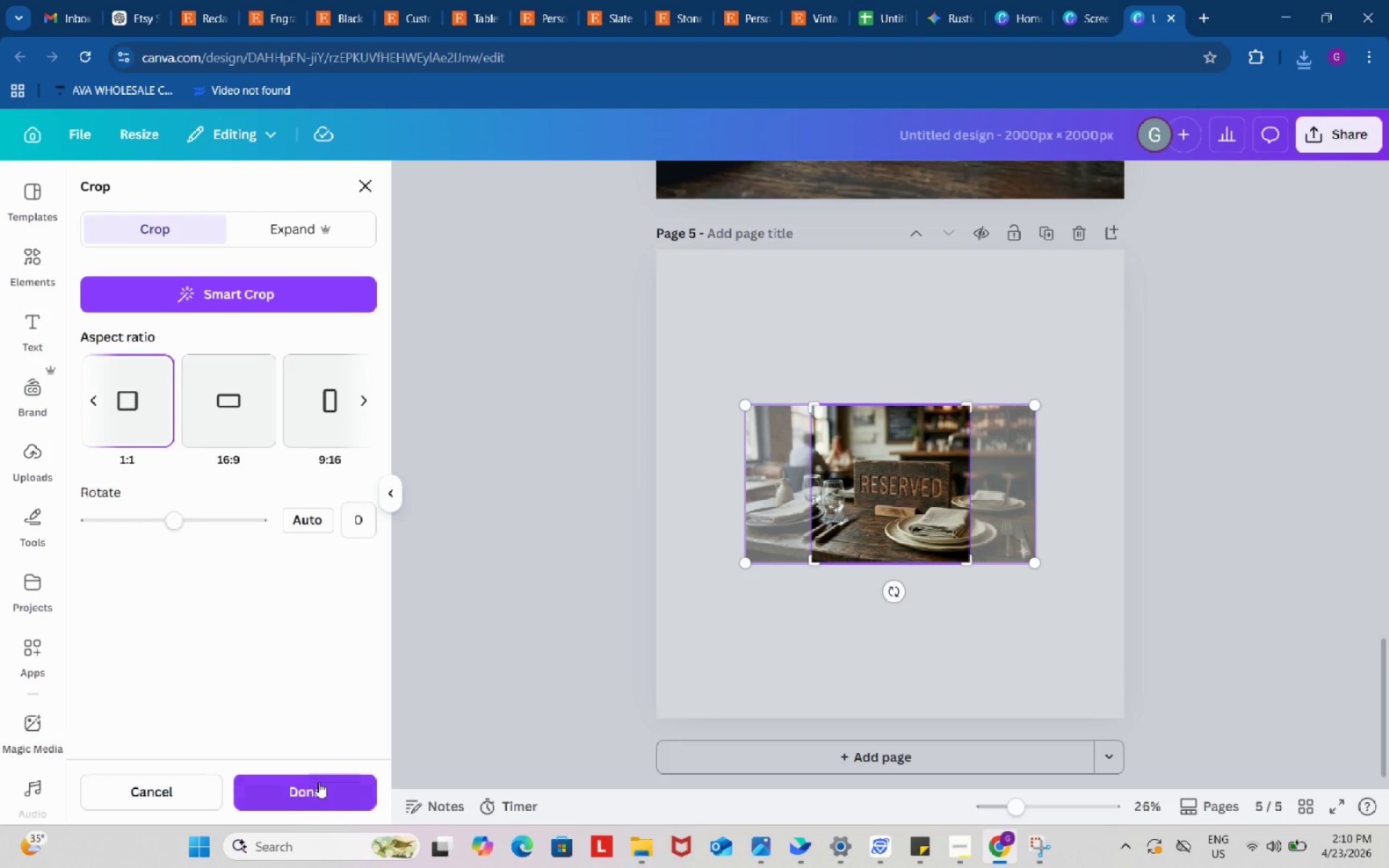 
left_click([318, 782])
 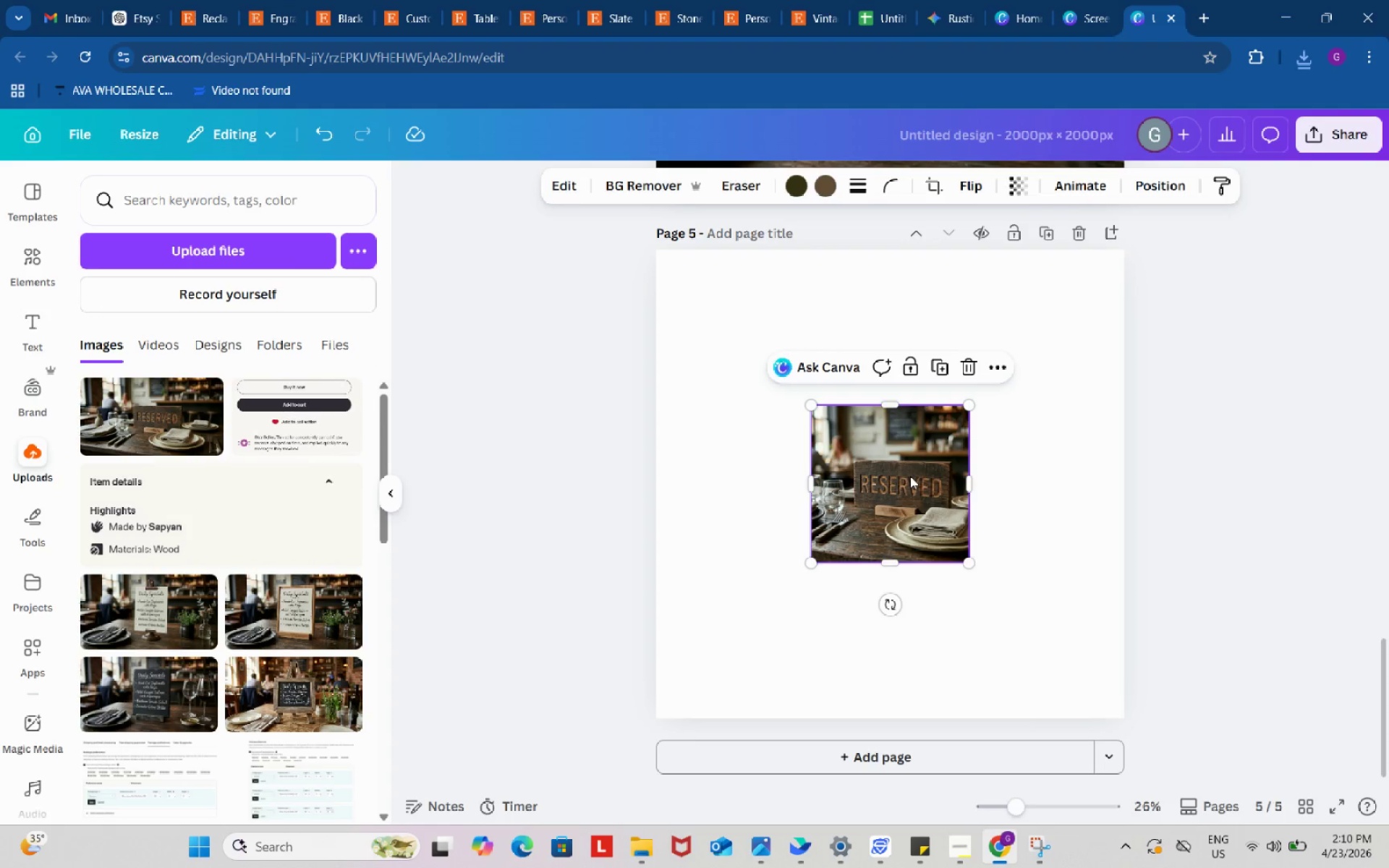 
left_click_drag(start_coordinate=[911, 476], to_coordinate=[758, 325])
 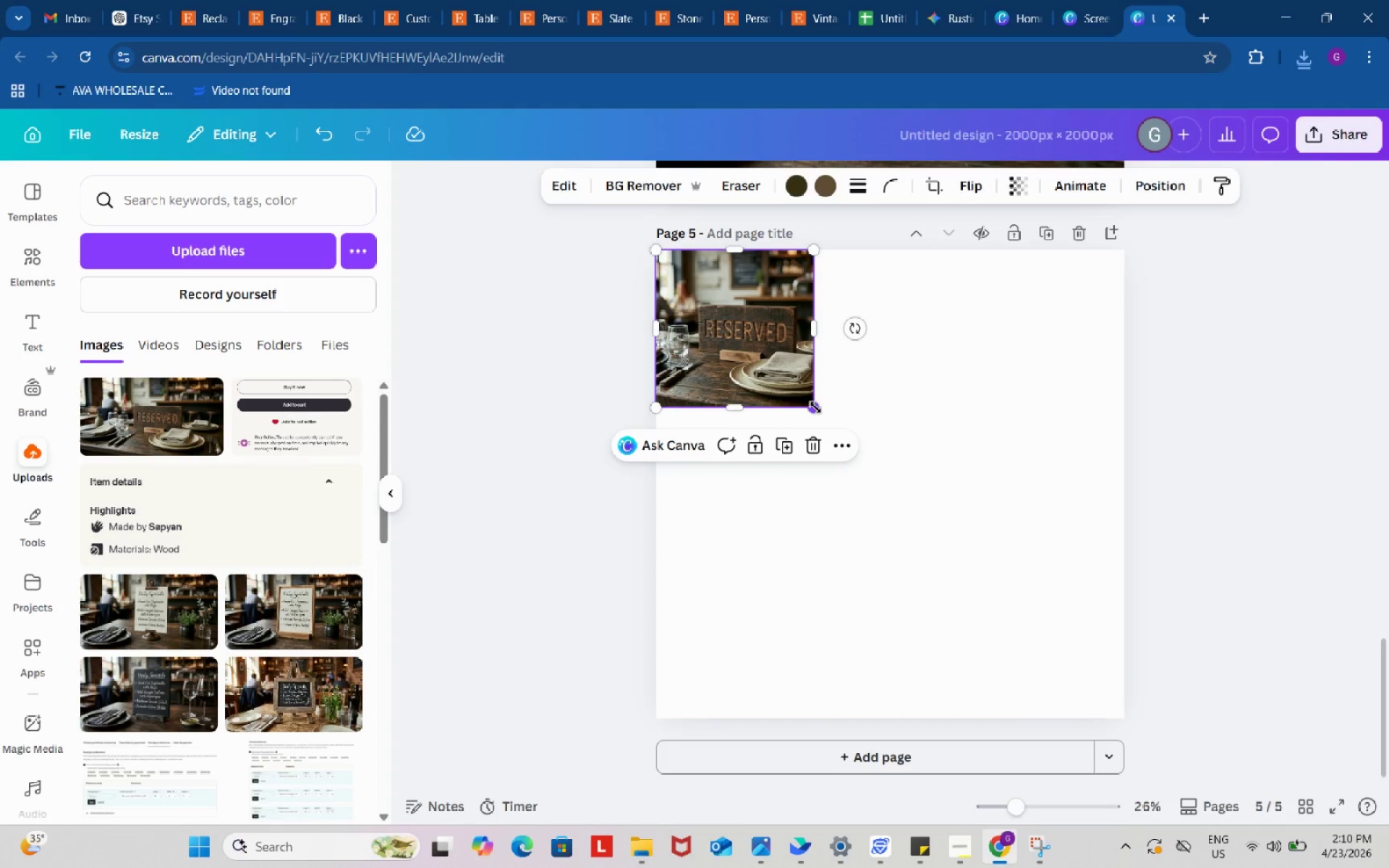 
left_click_drag(start_coordinate=[815, 407], to_coordinate=[1125, 723])
 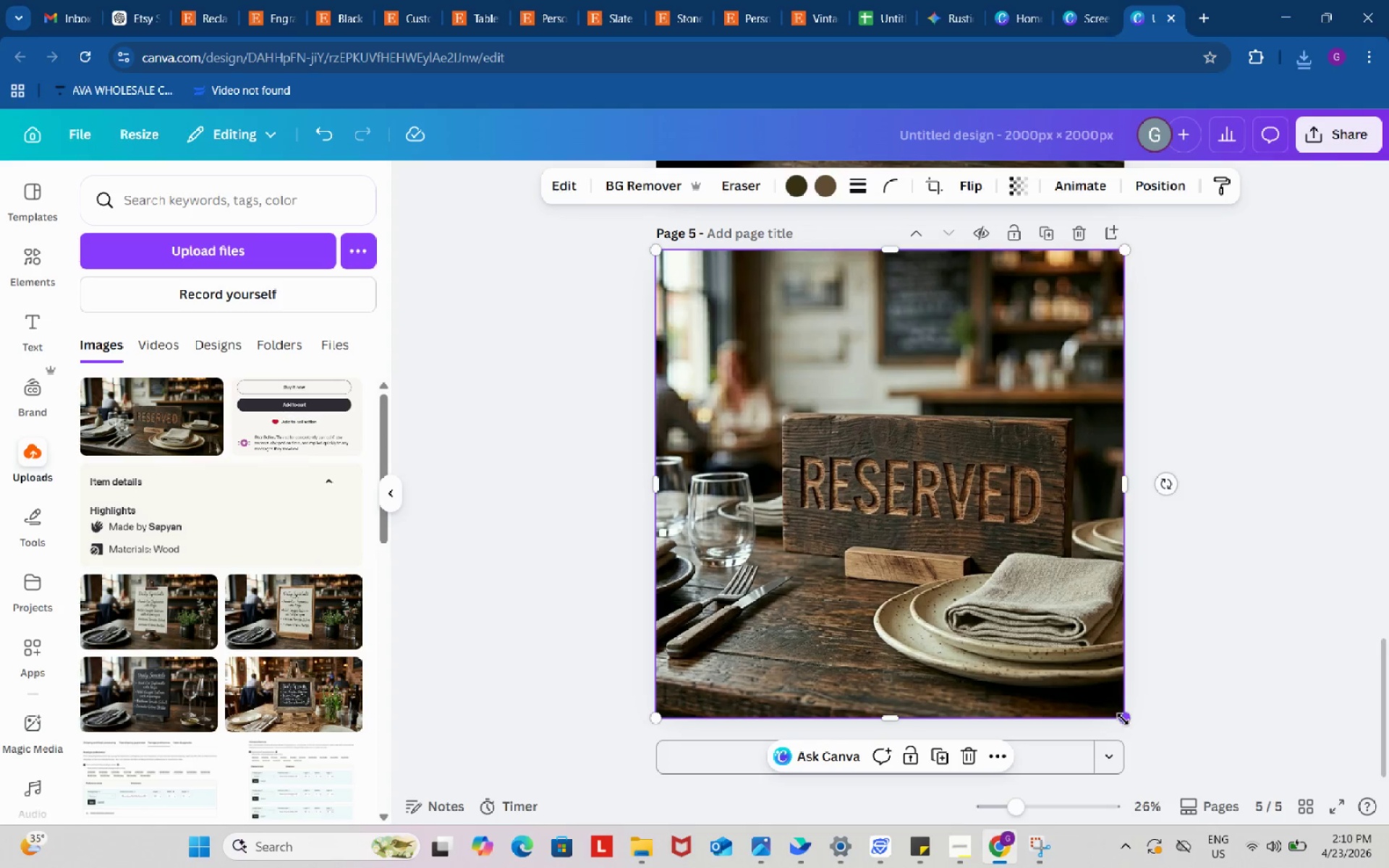 
key(Control+C)
 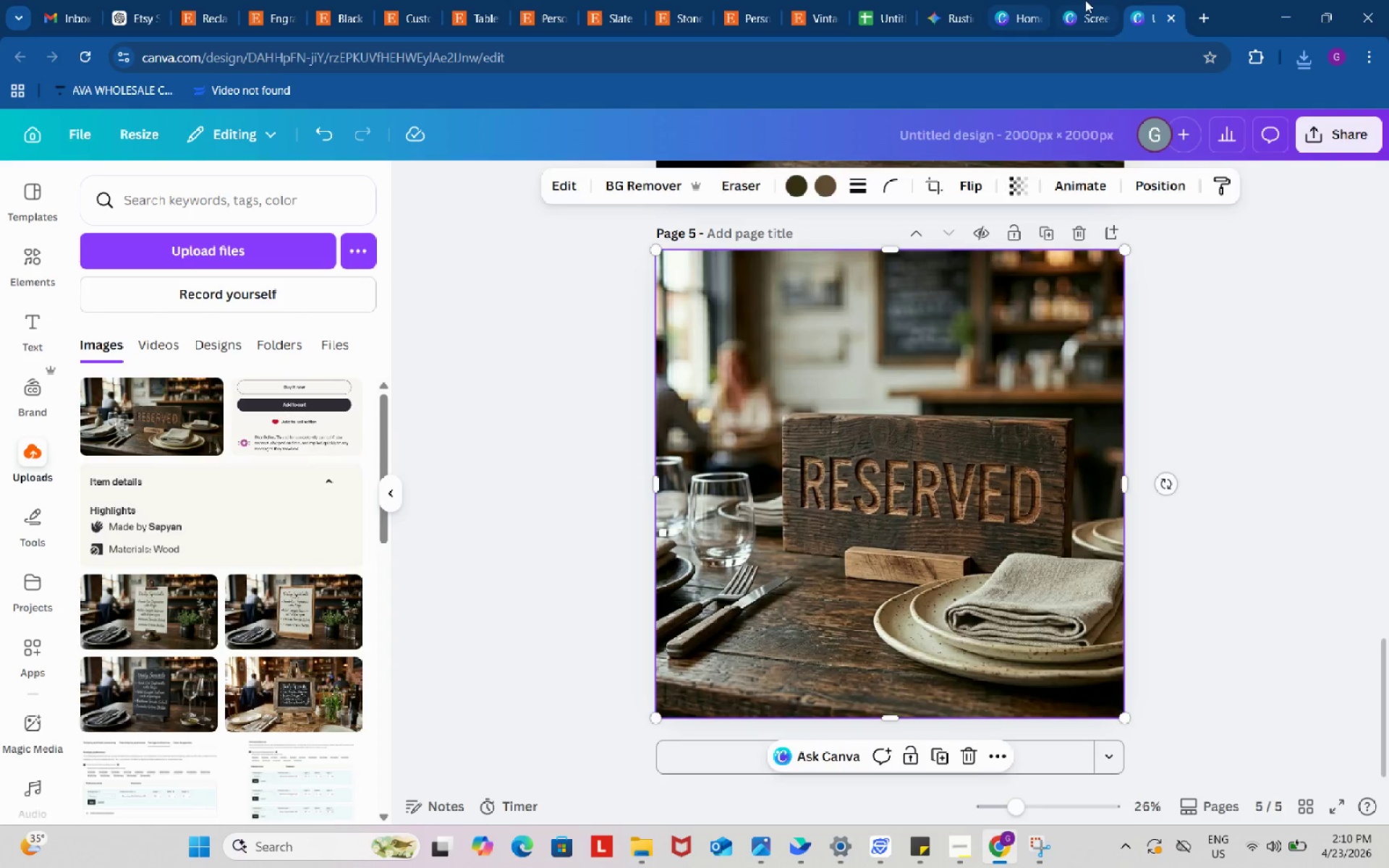 
left_click([1085, 0])
 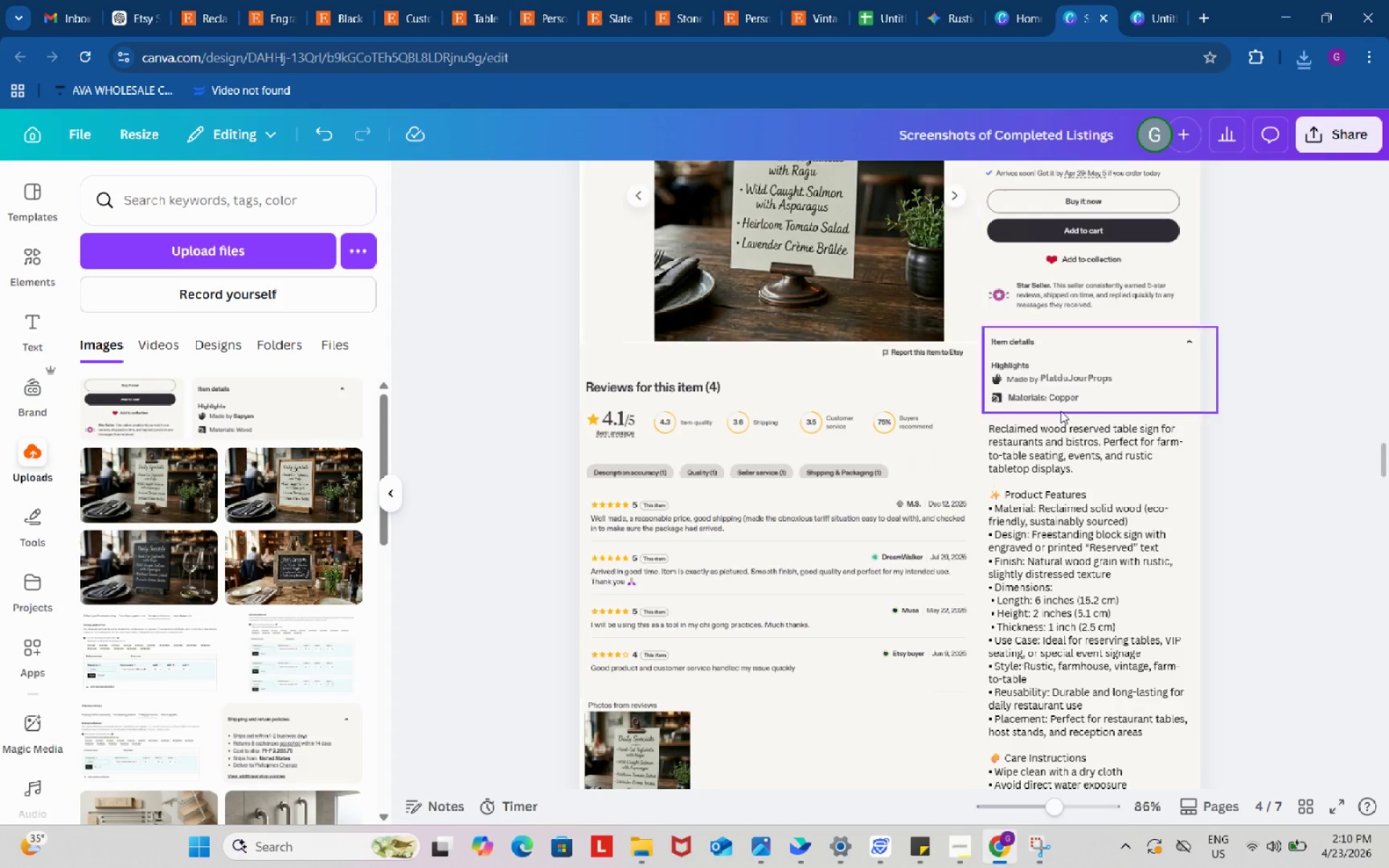 
key(Control+ControlLeft)
 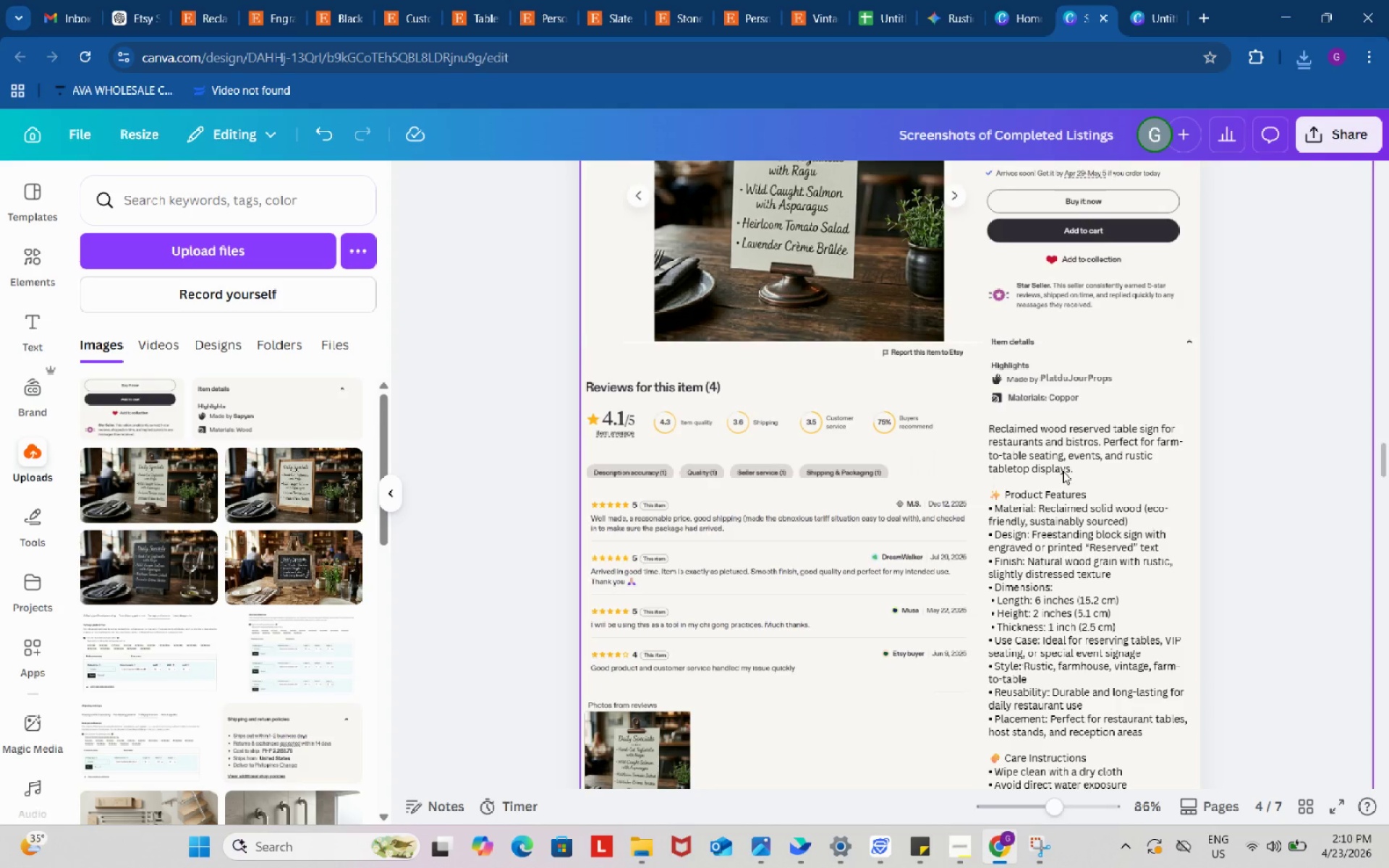 
key(Control+V)
 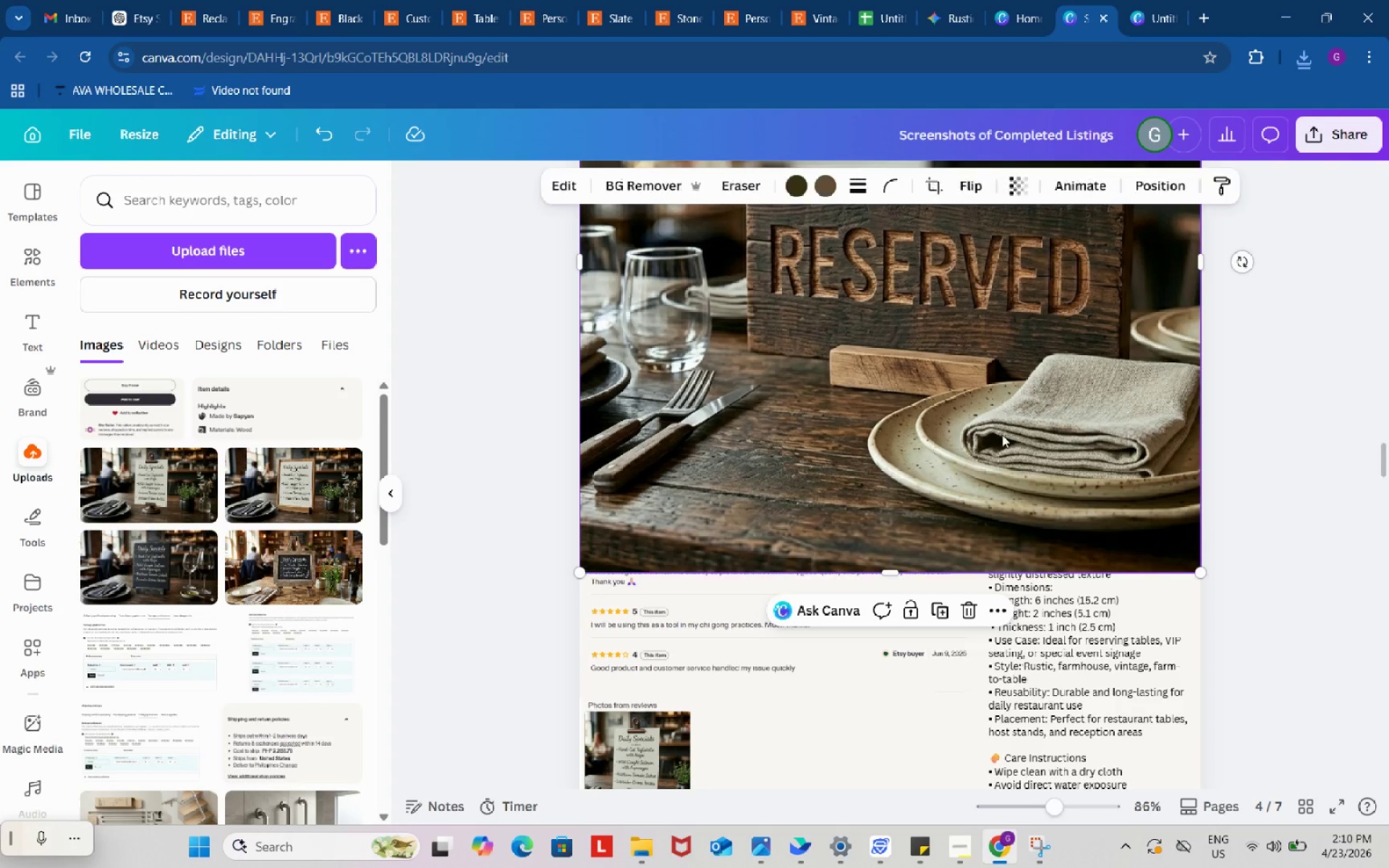 
left_click_drag(start_coordinate=[972, 383], to_coordinate=[862, 278])
 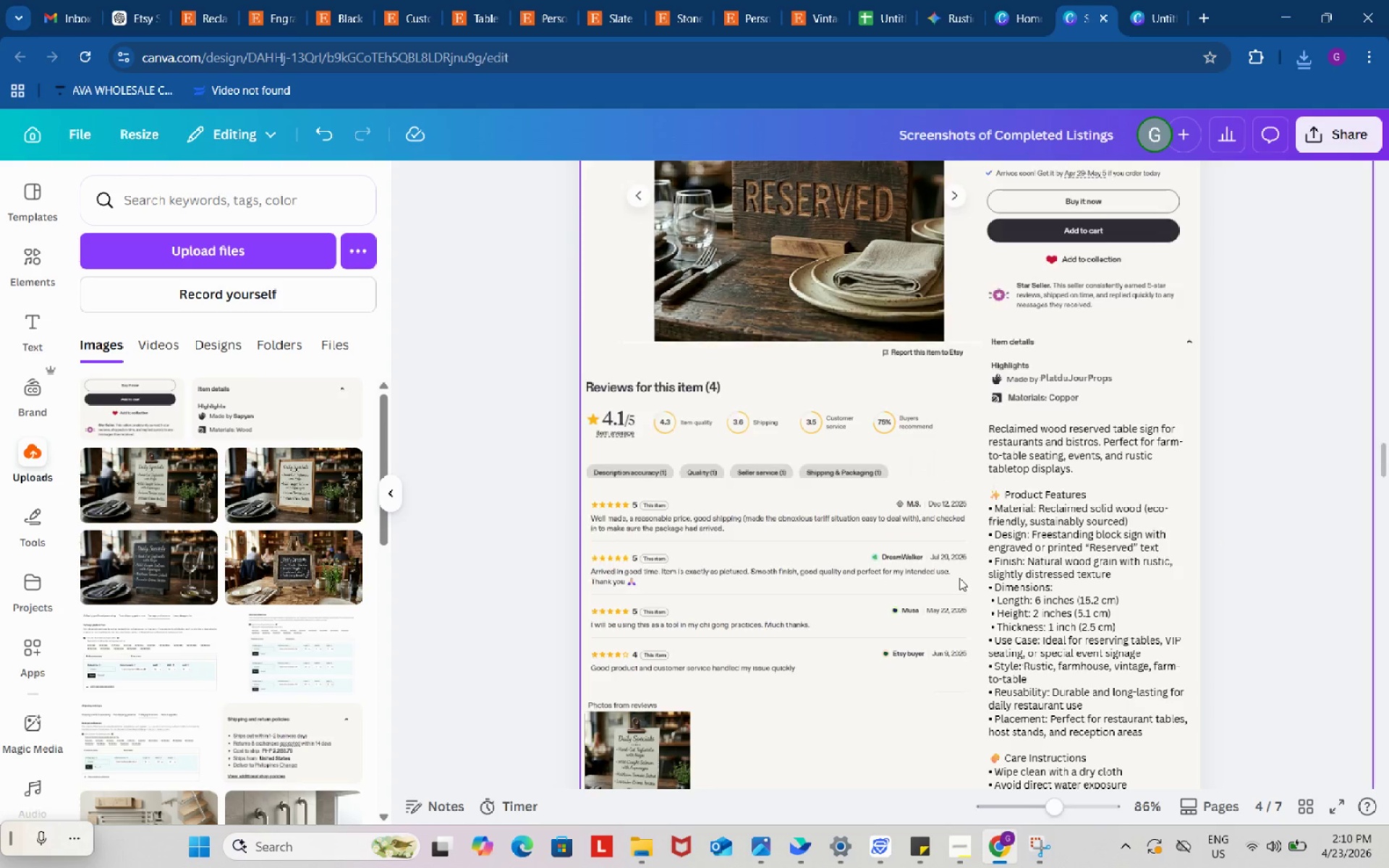 
key(Control+V)
 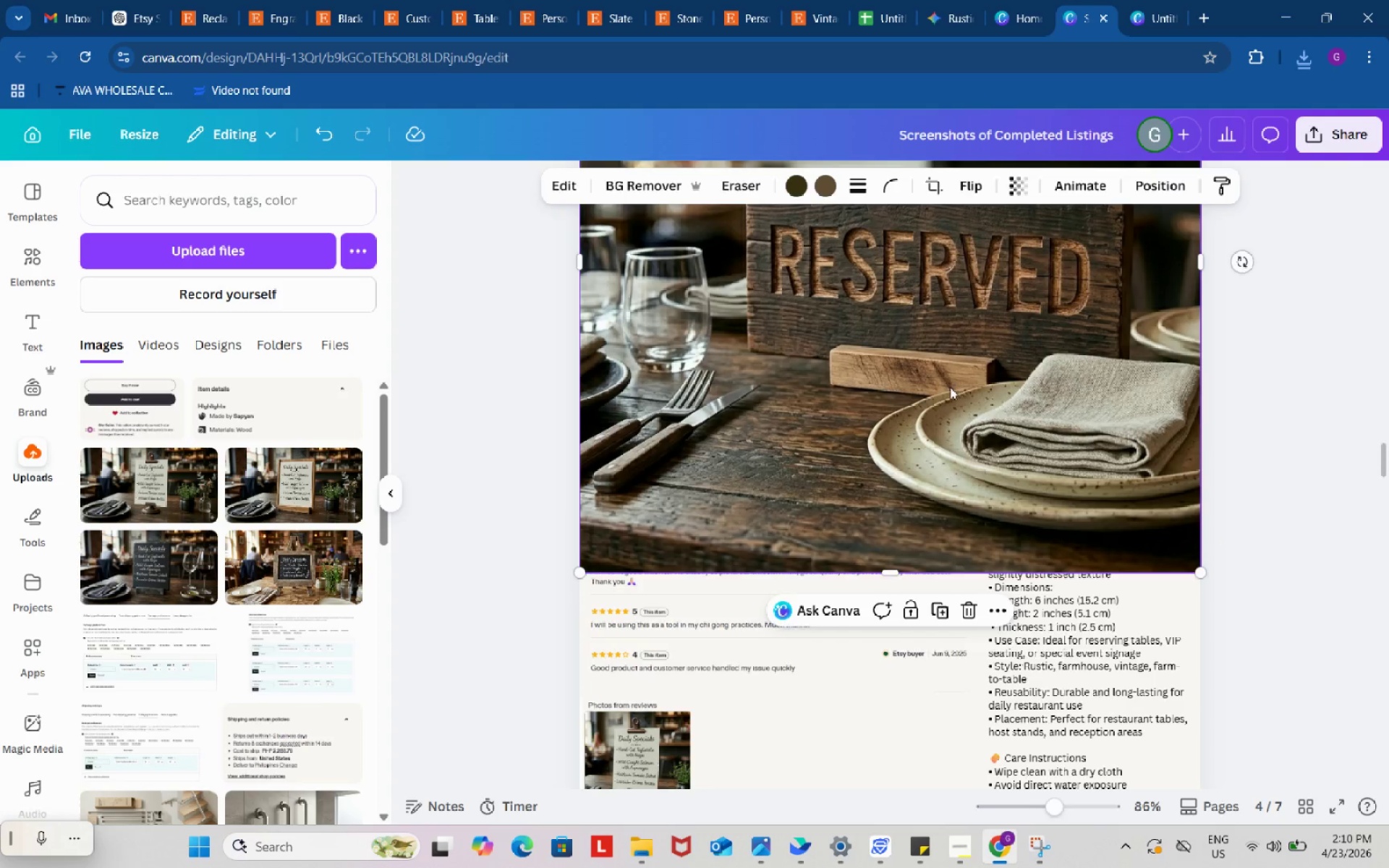 
left_click_drag(start_coordinate=[953, 384], to_coordinate=[666, 786])
 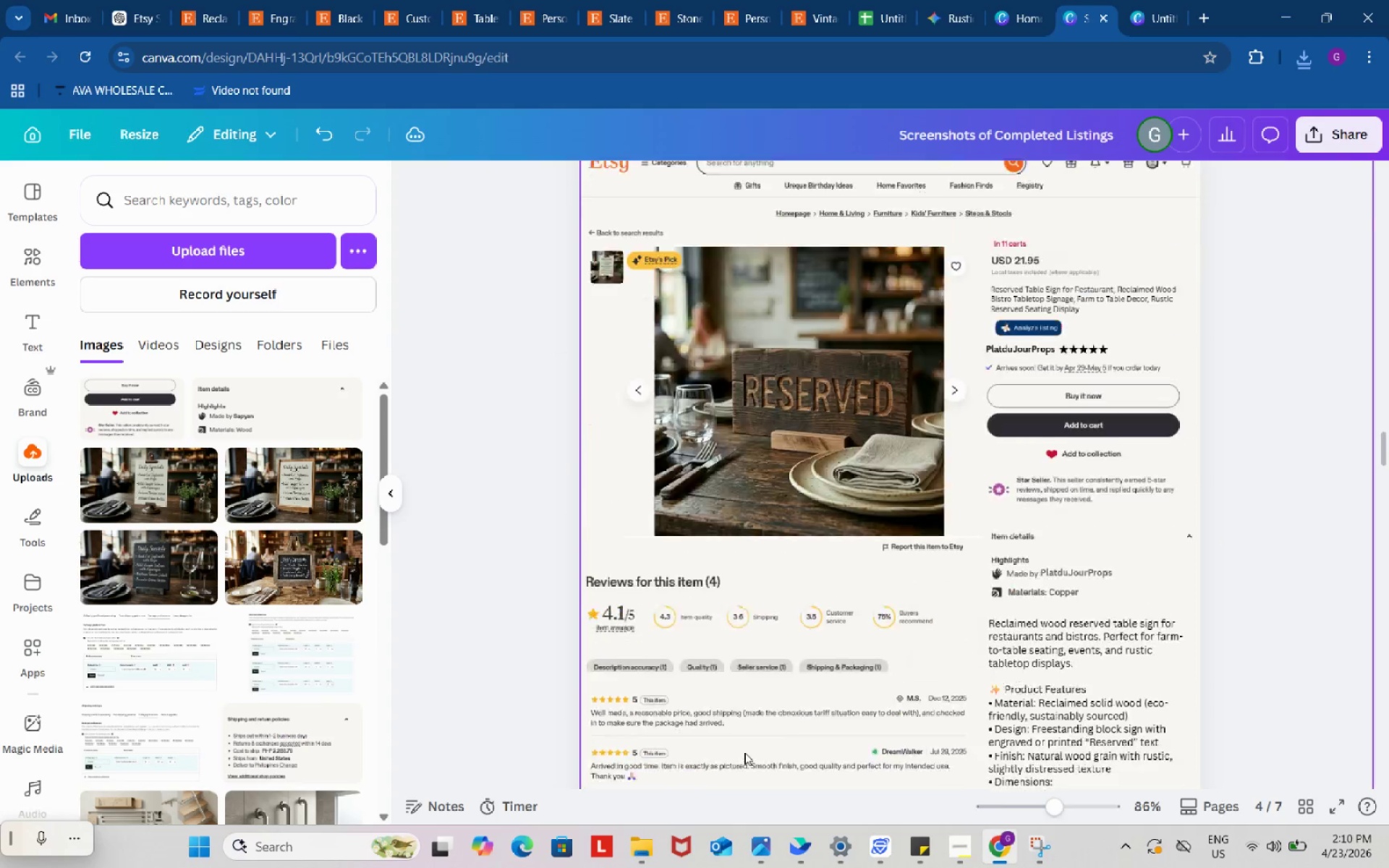 
scroll: coordinate [744, 752], scroll_direction: up, amount: 2.0
 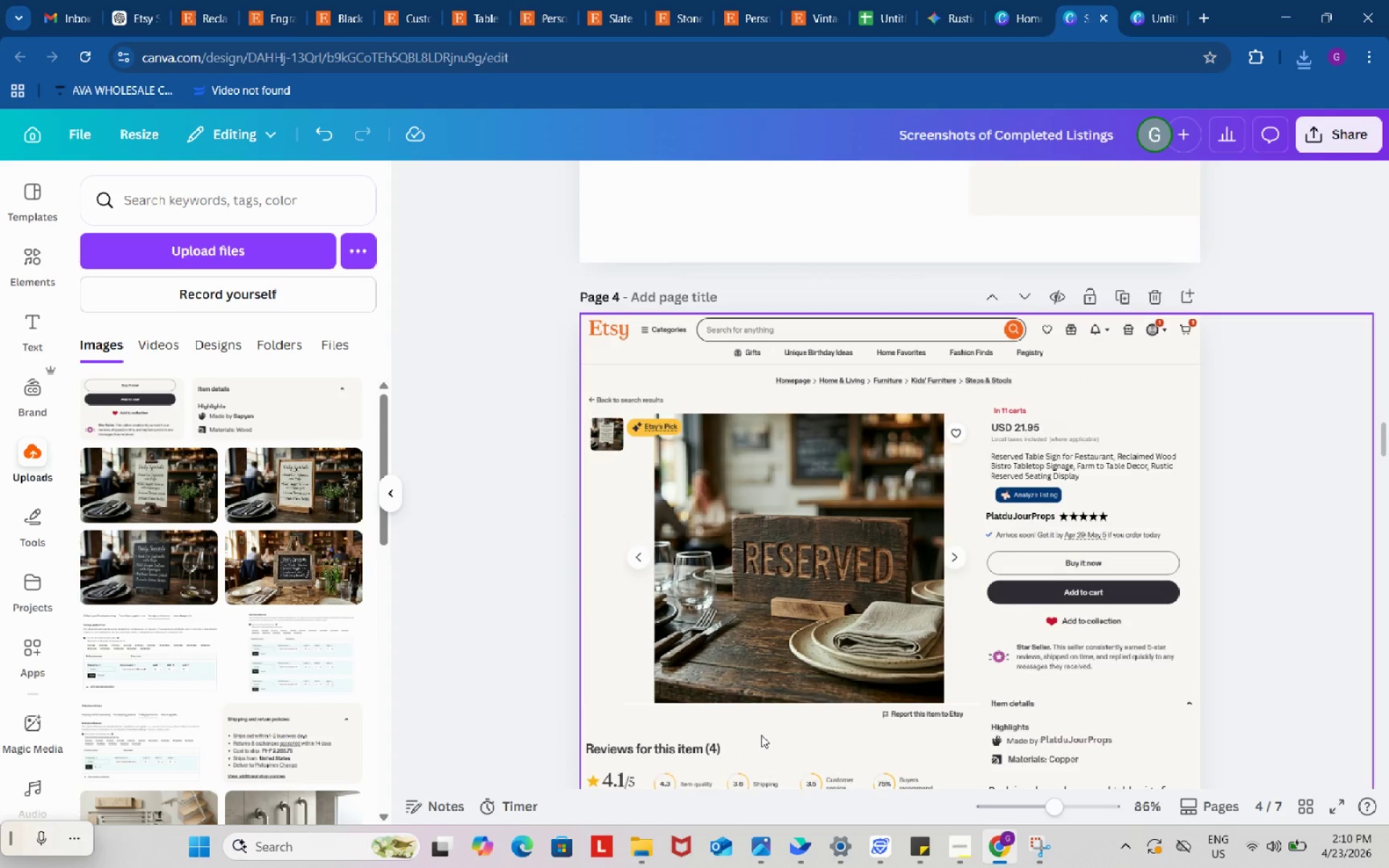 
key(Control+V)
 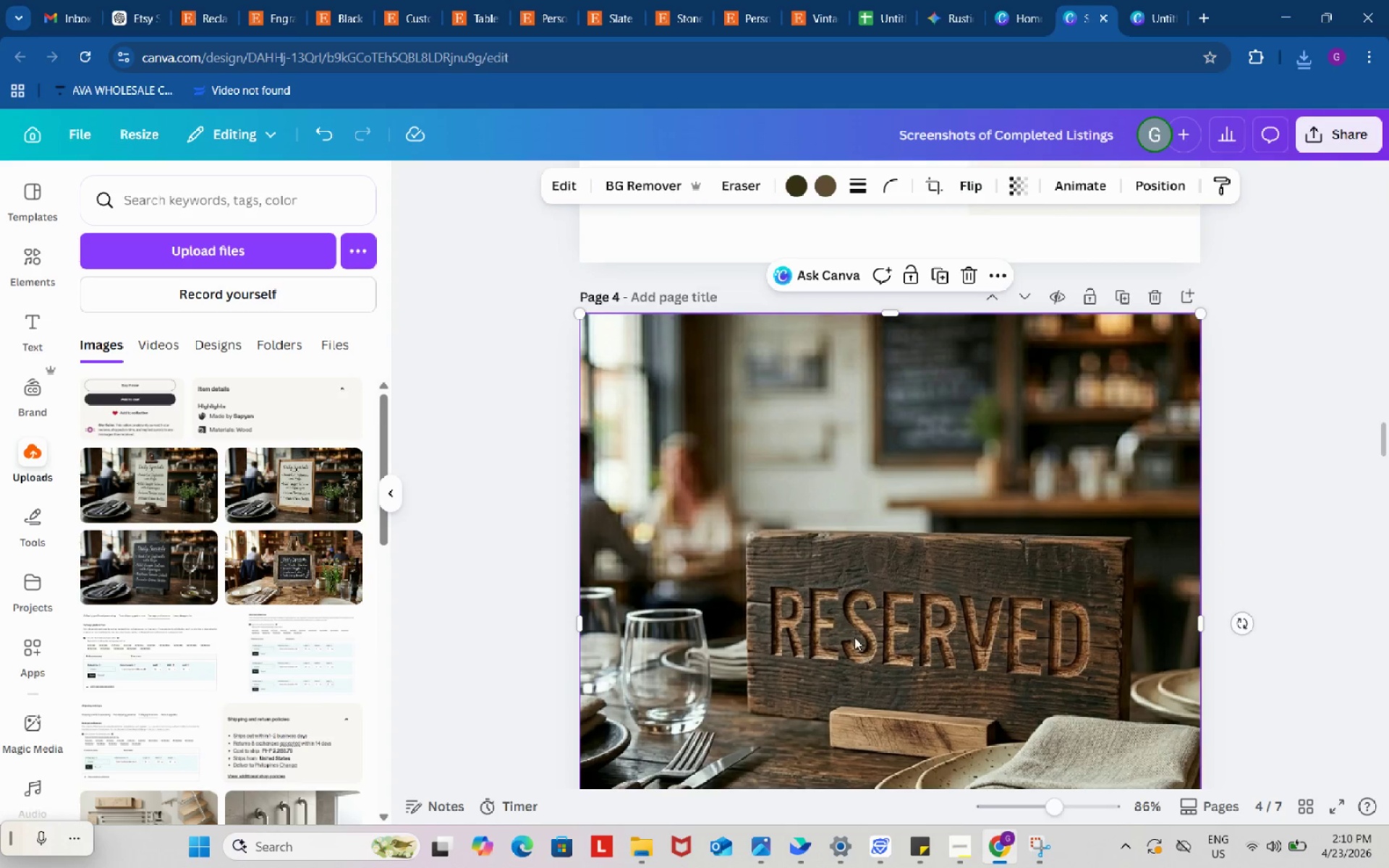 
left_click_drag(start_coordinate=[862, 652], to_coordinate=[592, 435])
 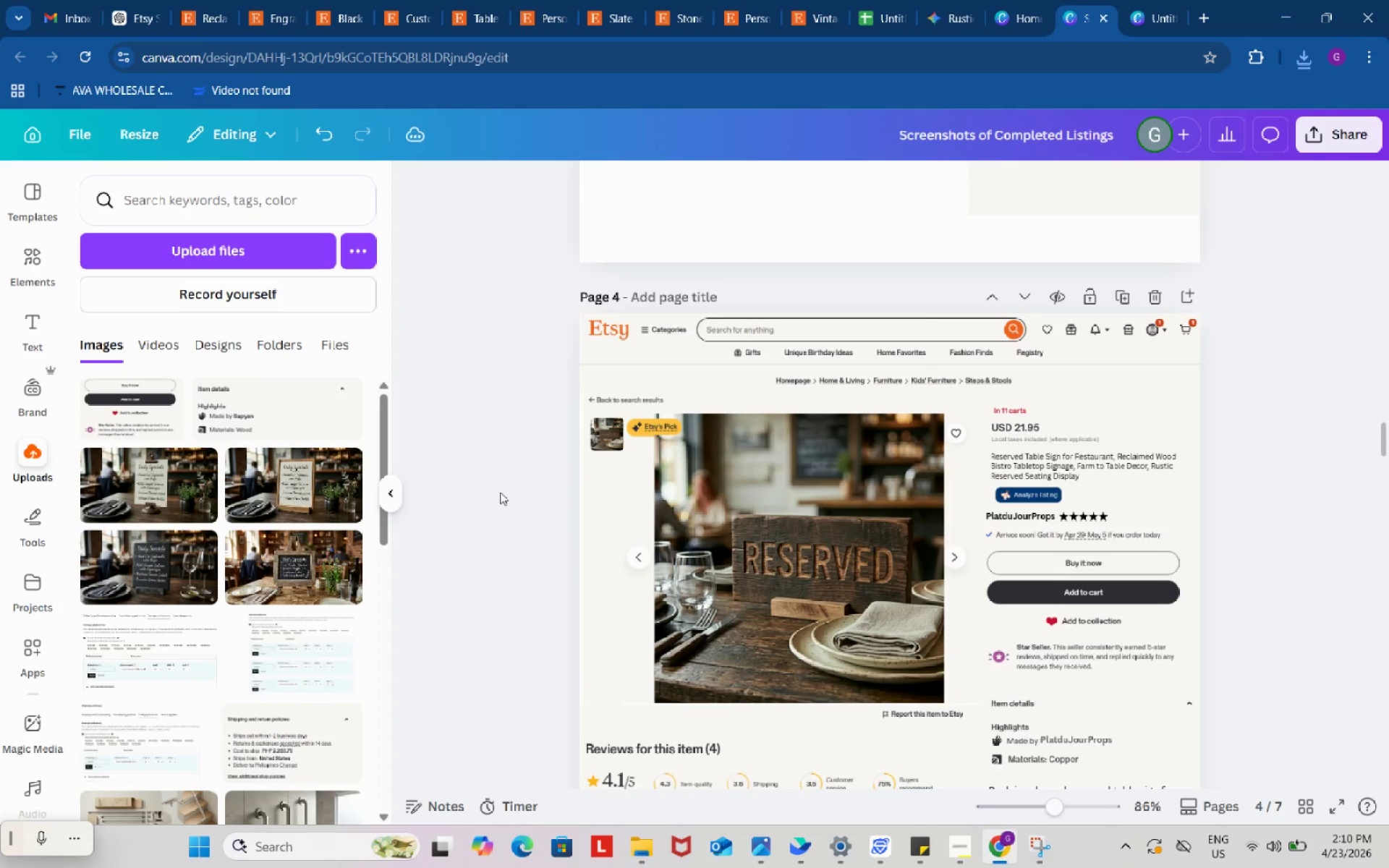 
left_click_drag(start_coordinate=[500, 492], to_coordinate=[499, 488])
 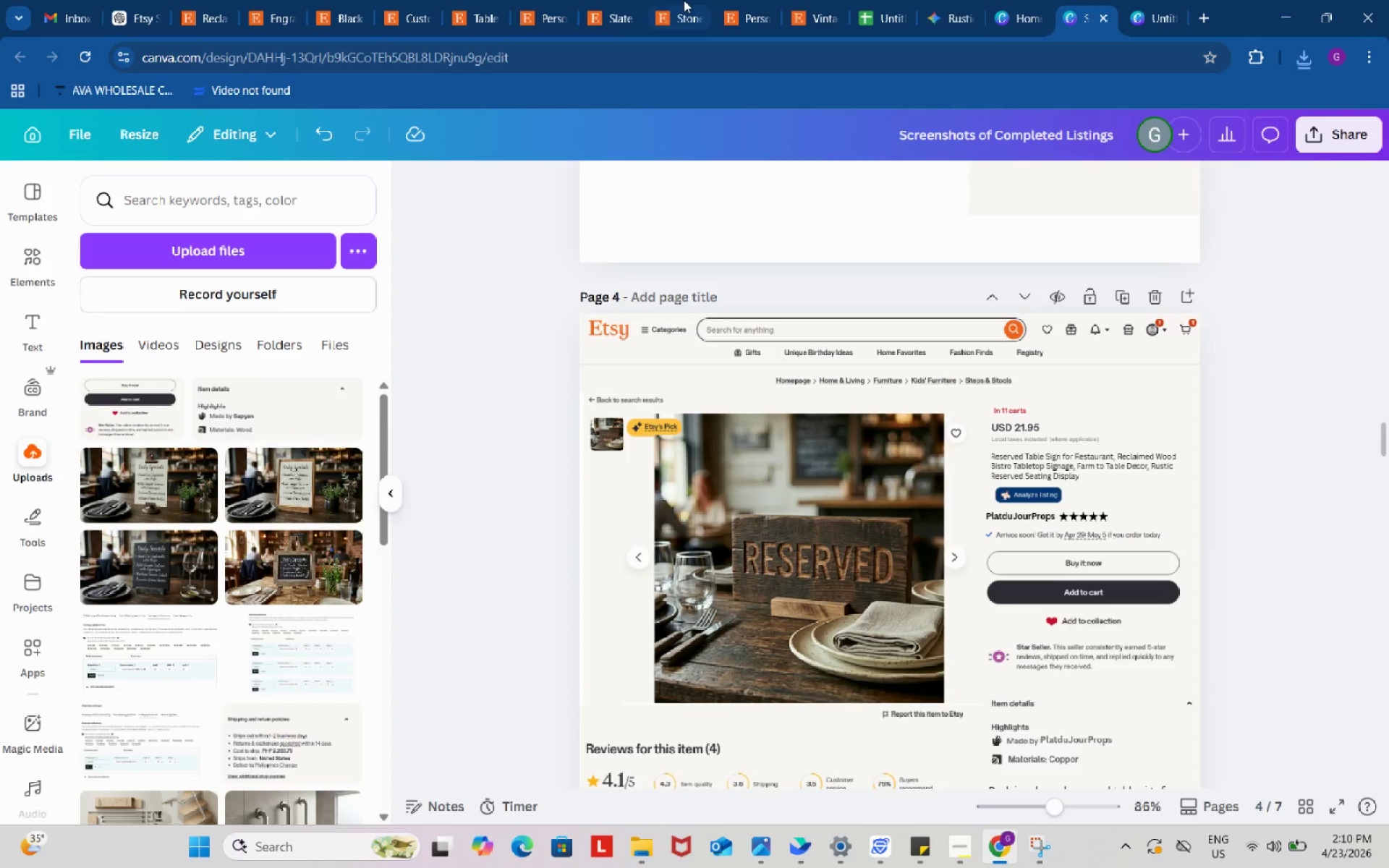 
left_click([684, 0])
 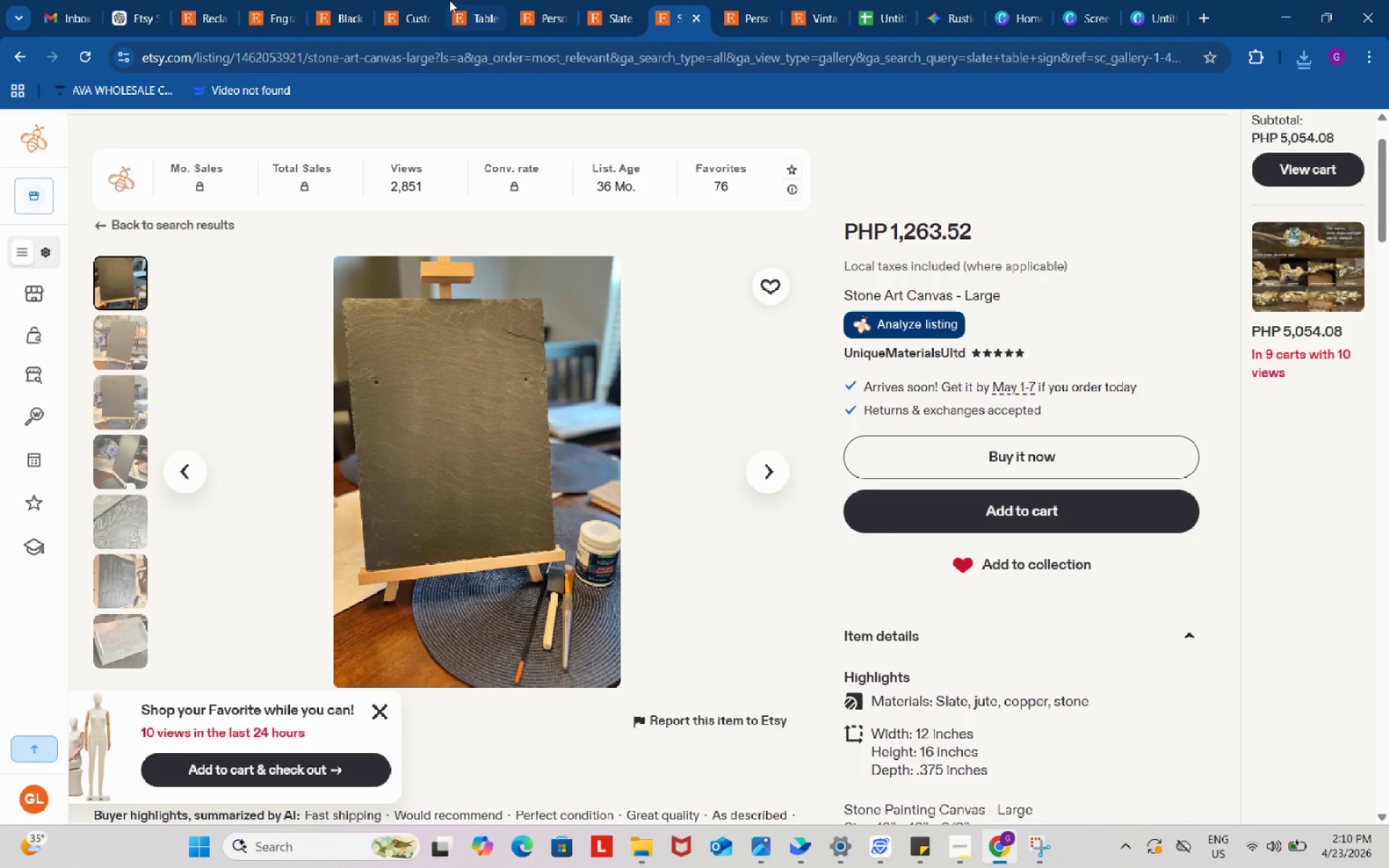 
left_click([373, 0])
 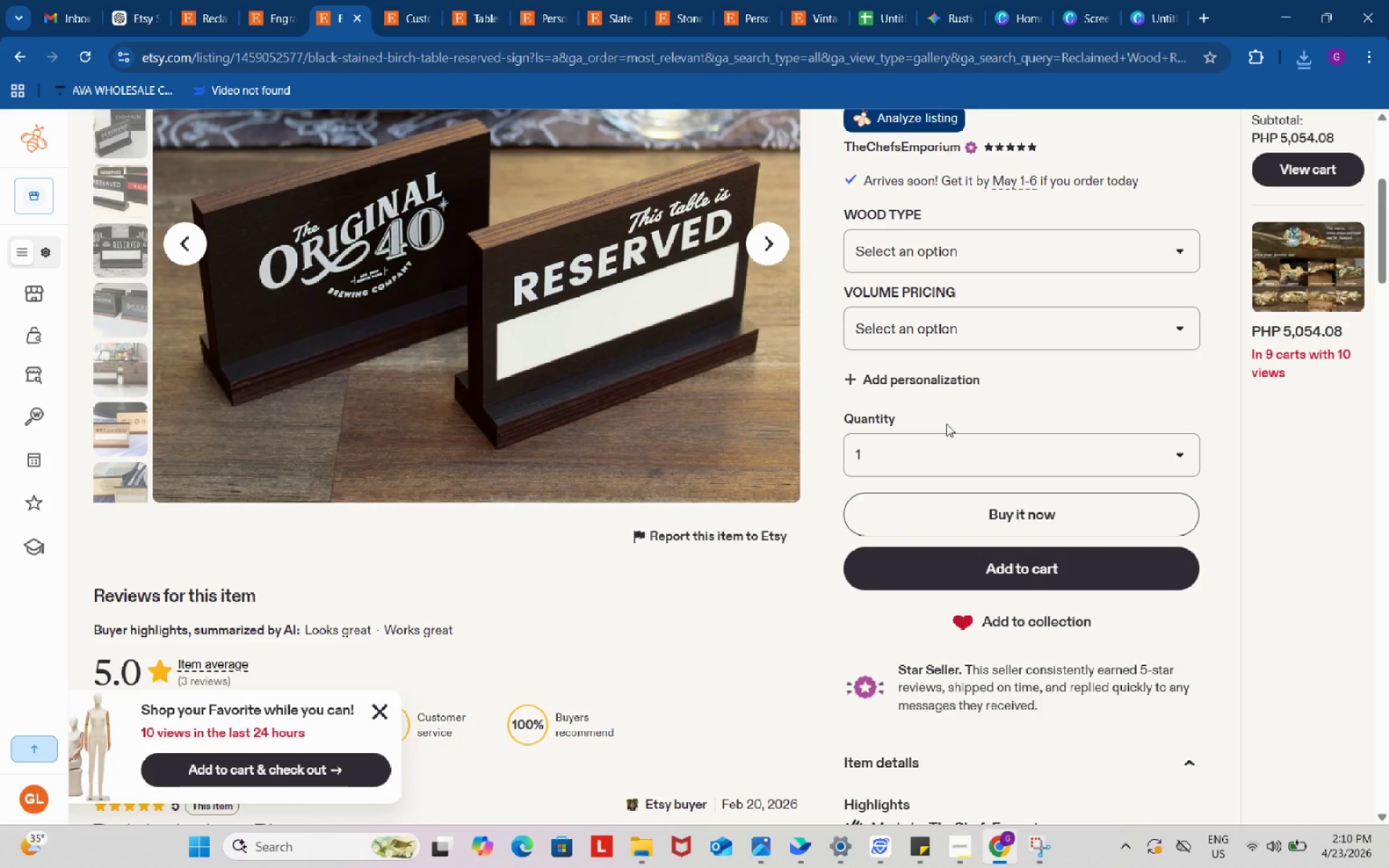 
scroll: coordinate [960, 452], scroll_direction: up, amount: 2.0
 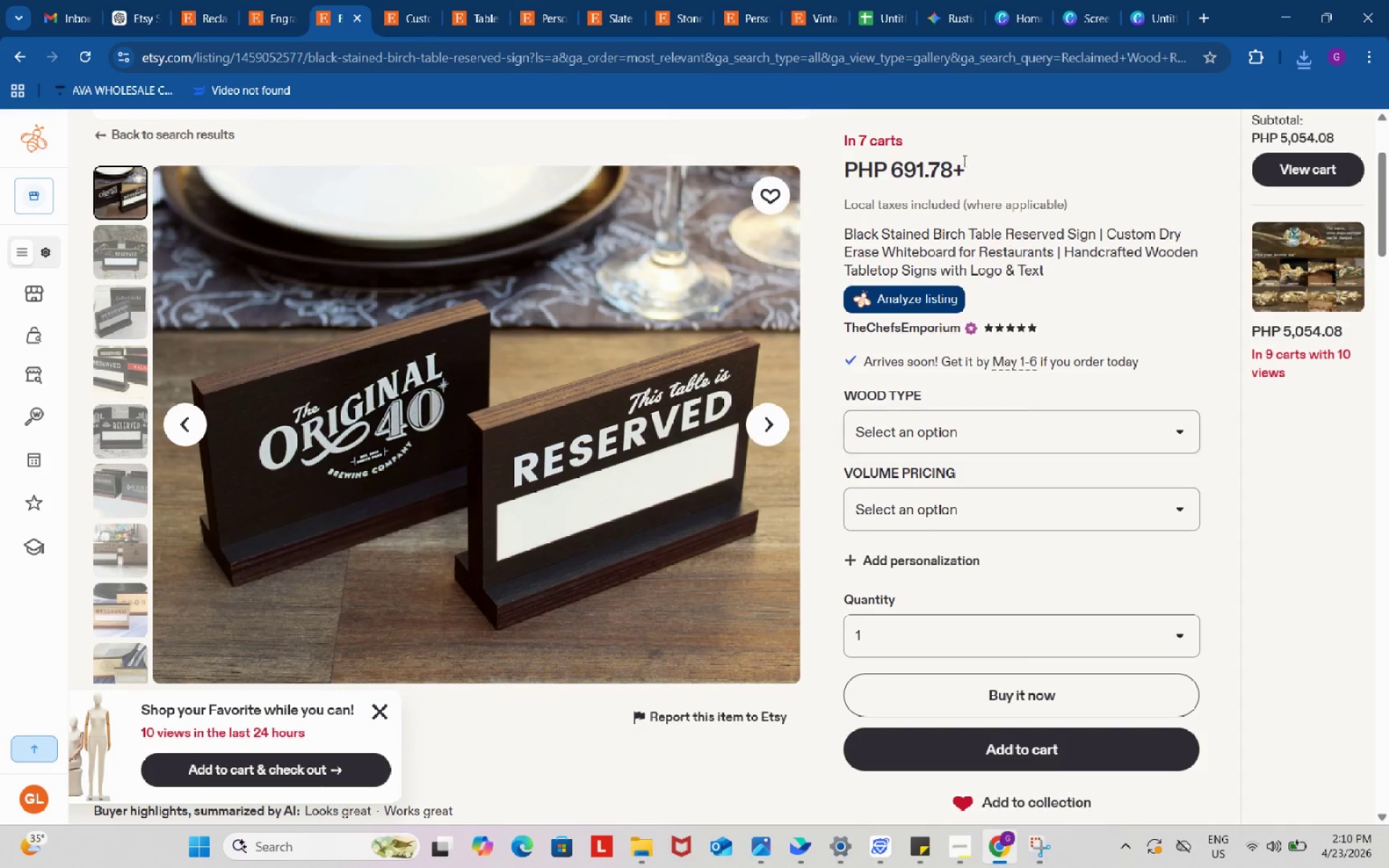 
left_click([867, 0])
 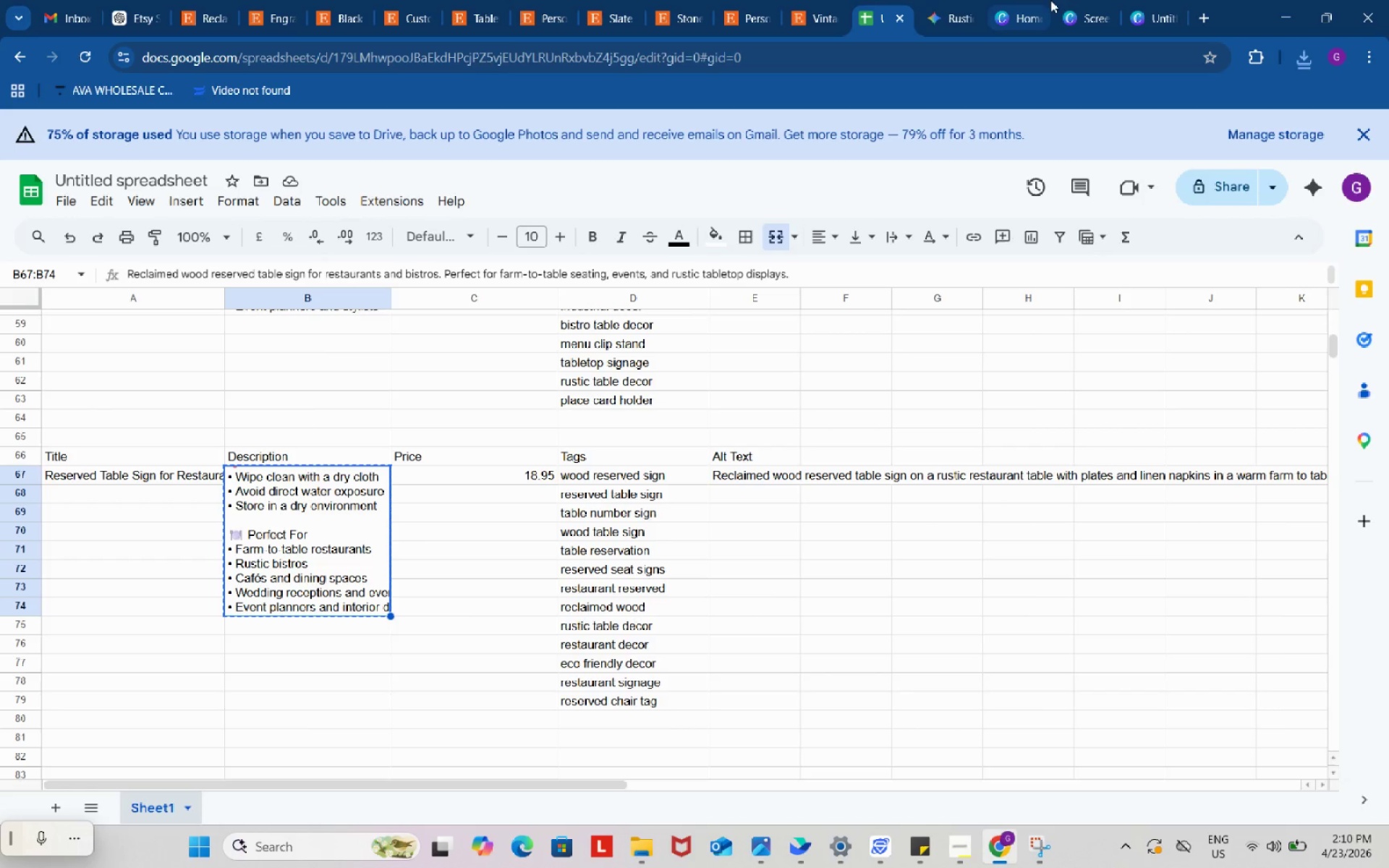 
left_click([1066, 0])
 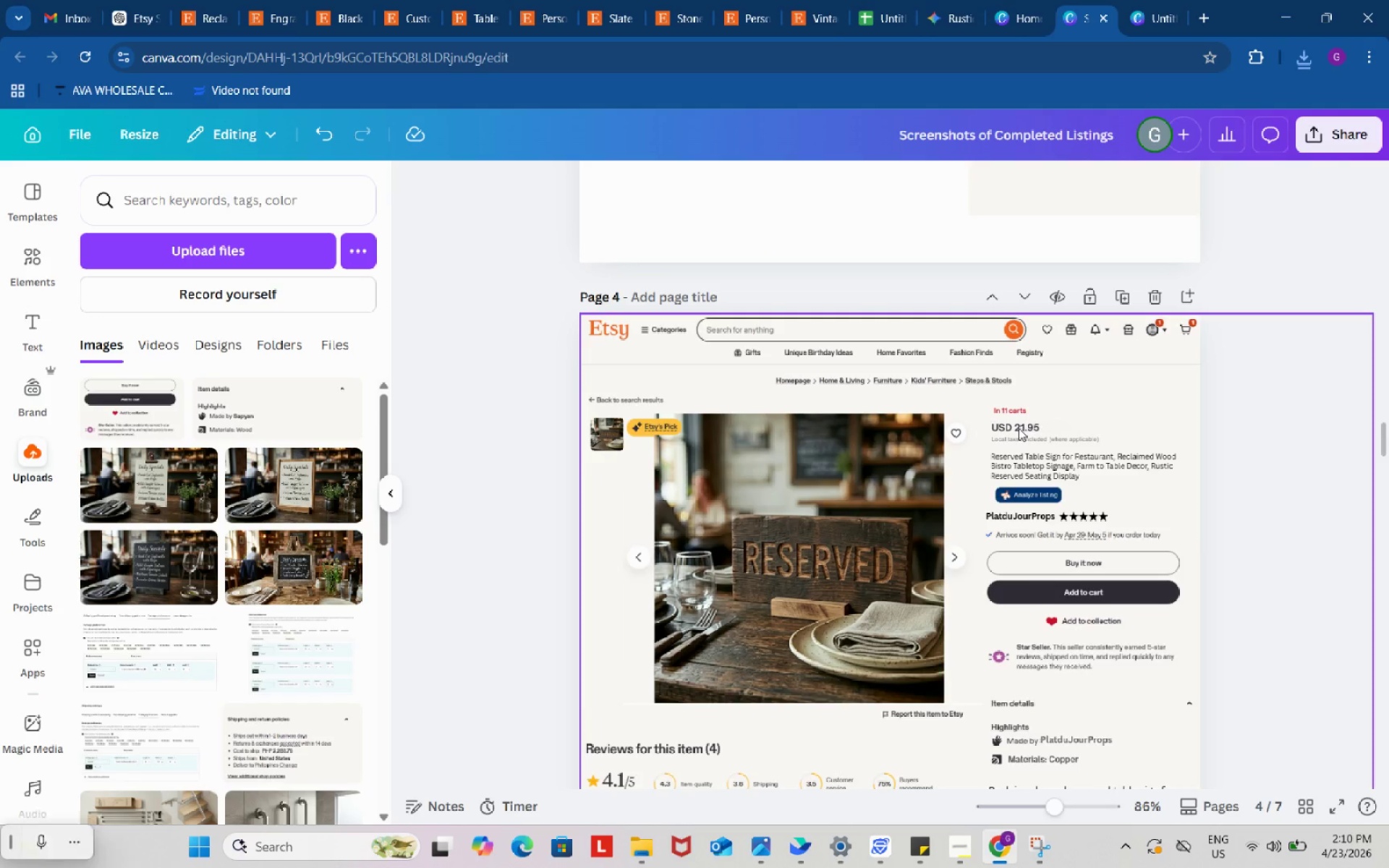 
double_click([1019, 428])
 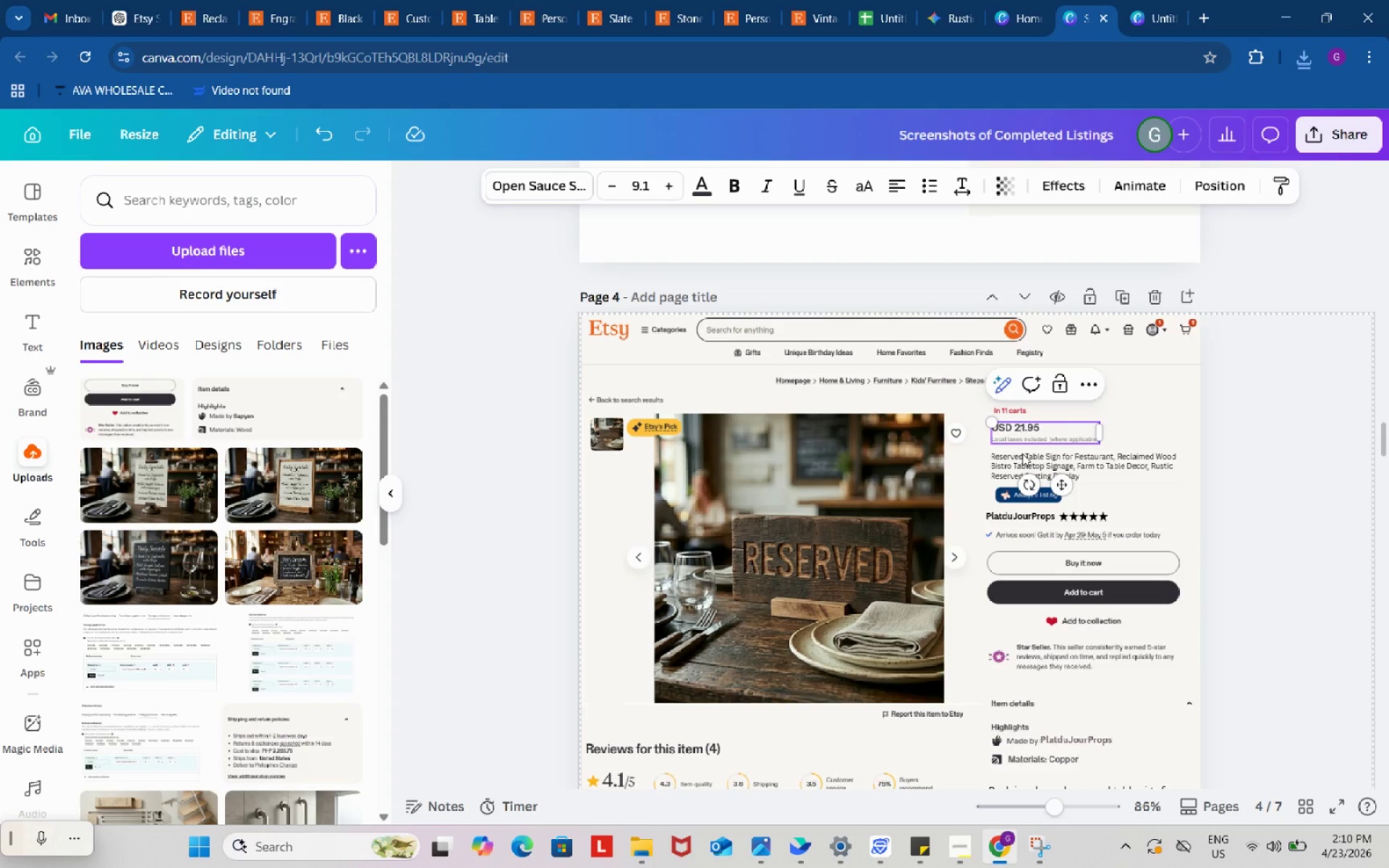 
key(ArrowRight)
 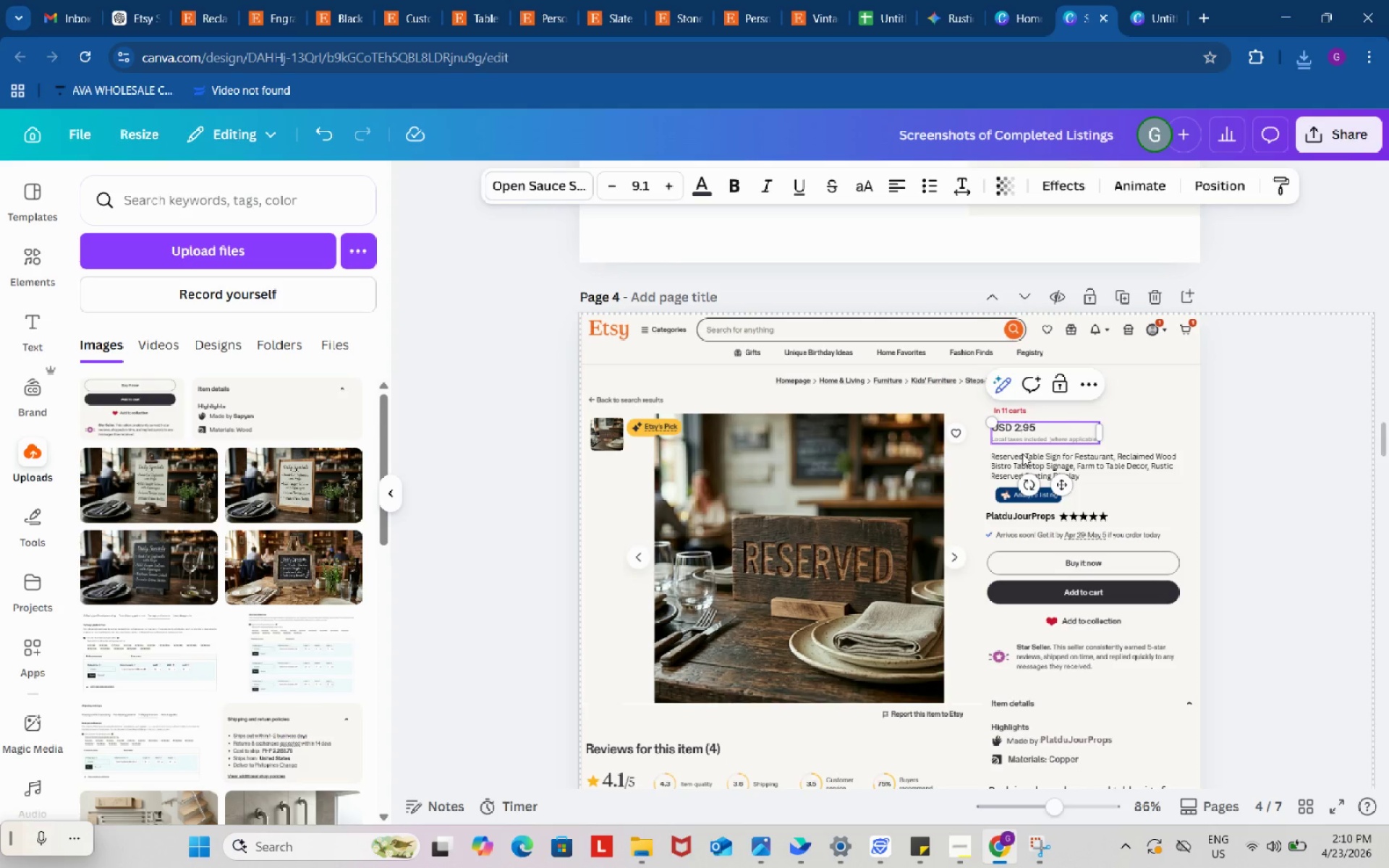 
key(Backspace)
 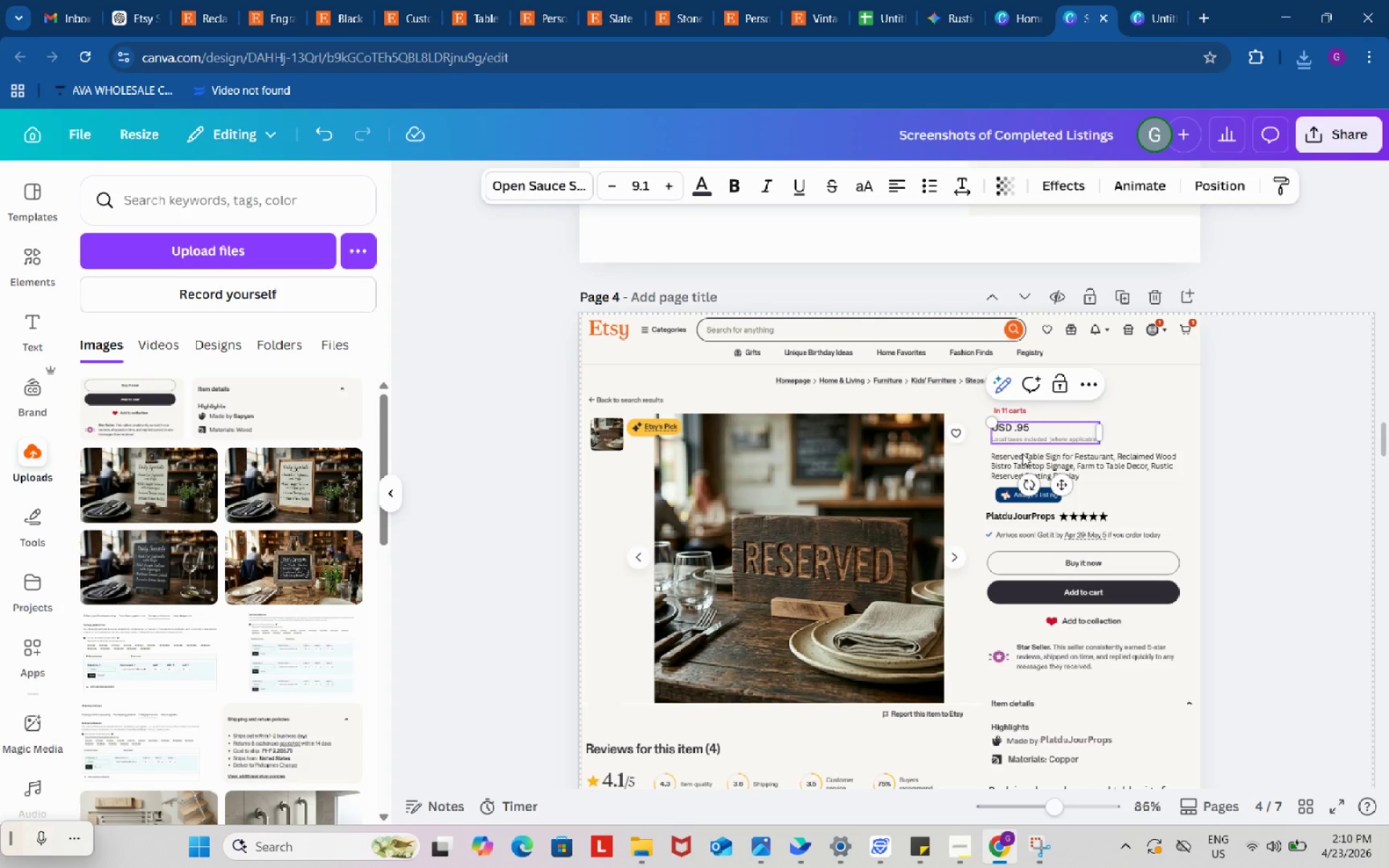 
key(Backspace)
 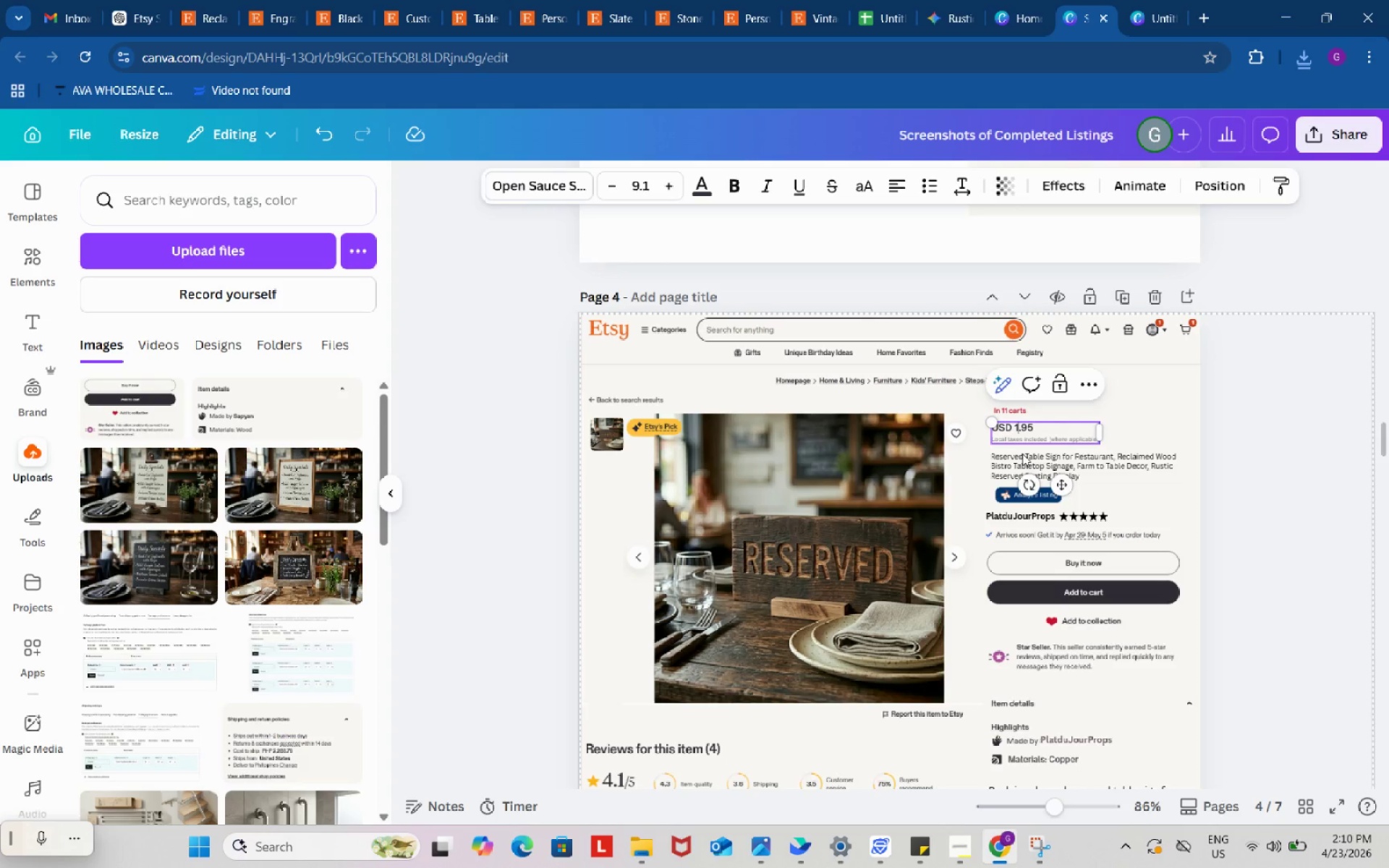 
key(Numpad1)
 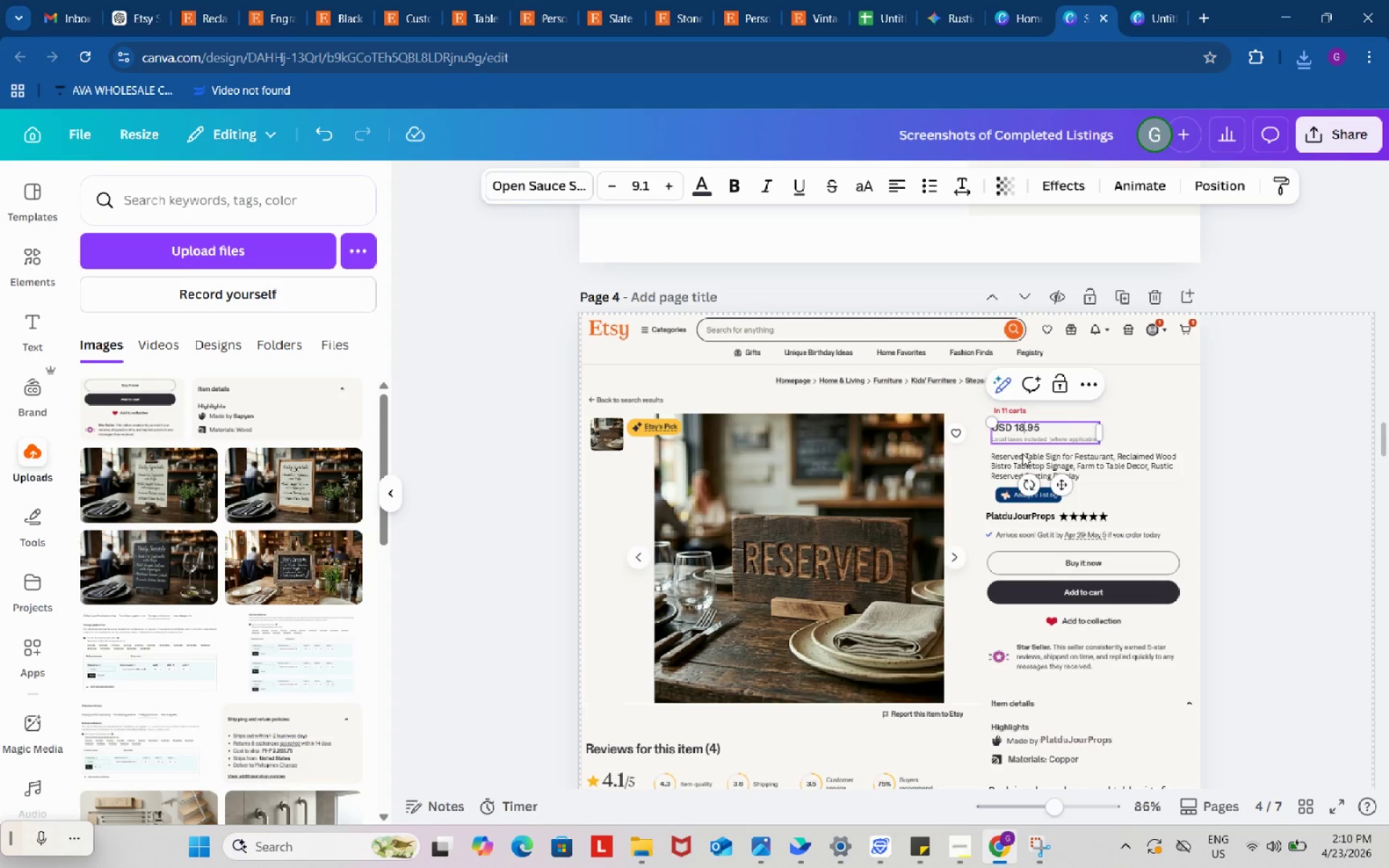 
key(Numpad8)
 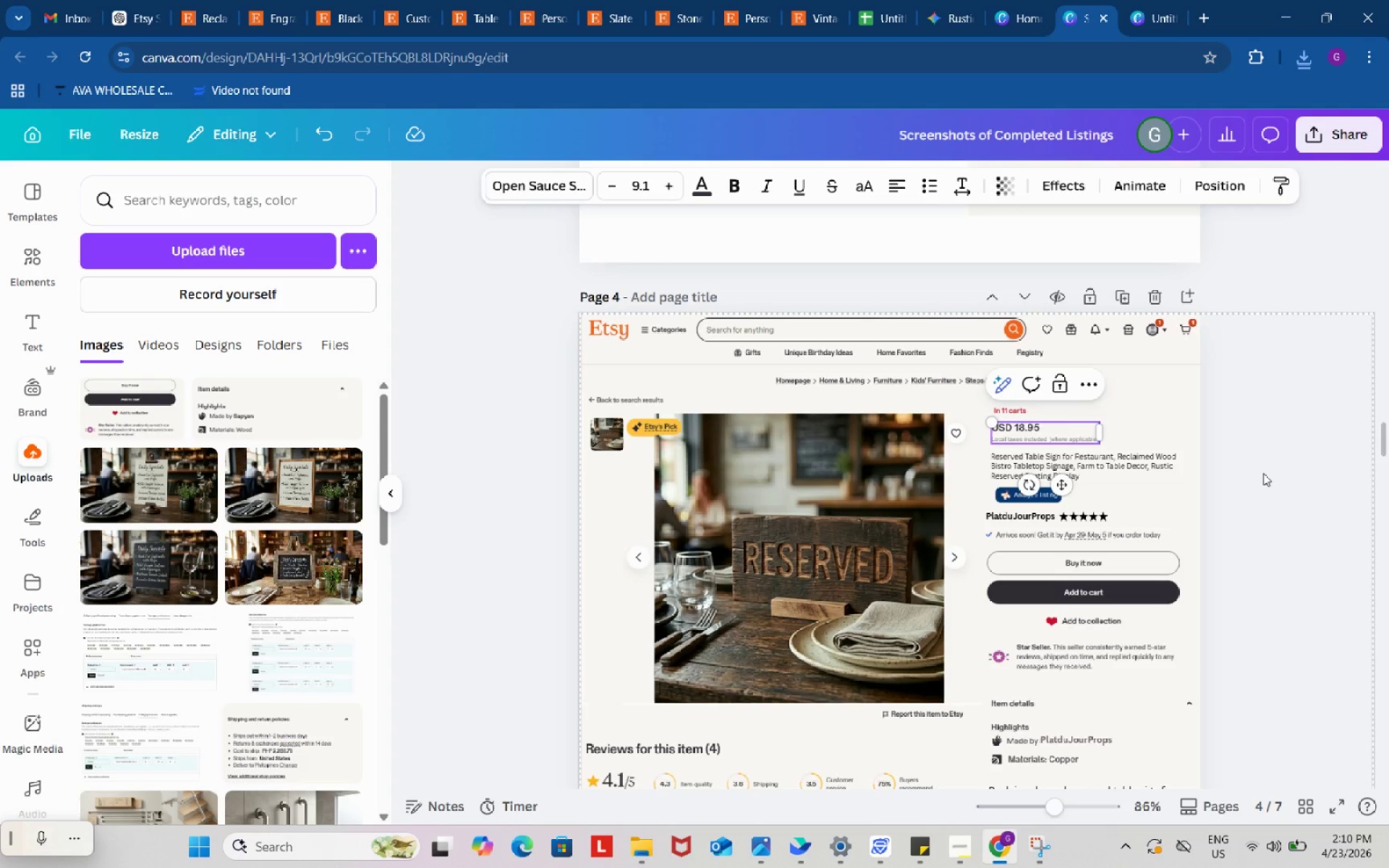 
left_click([1264, 471])
 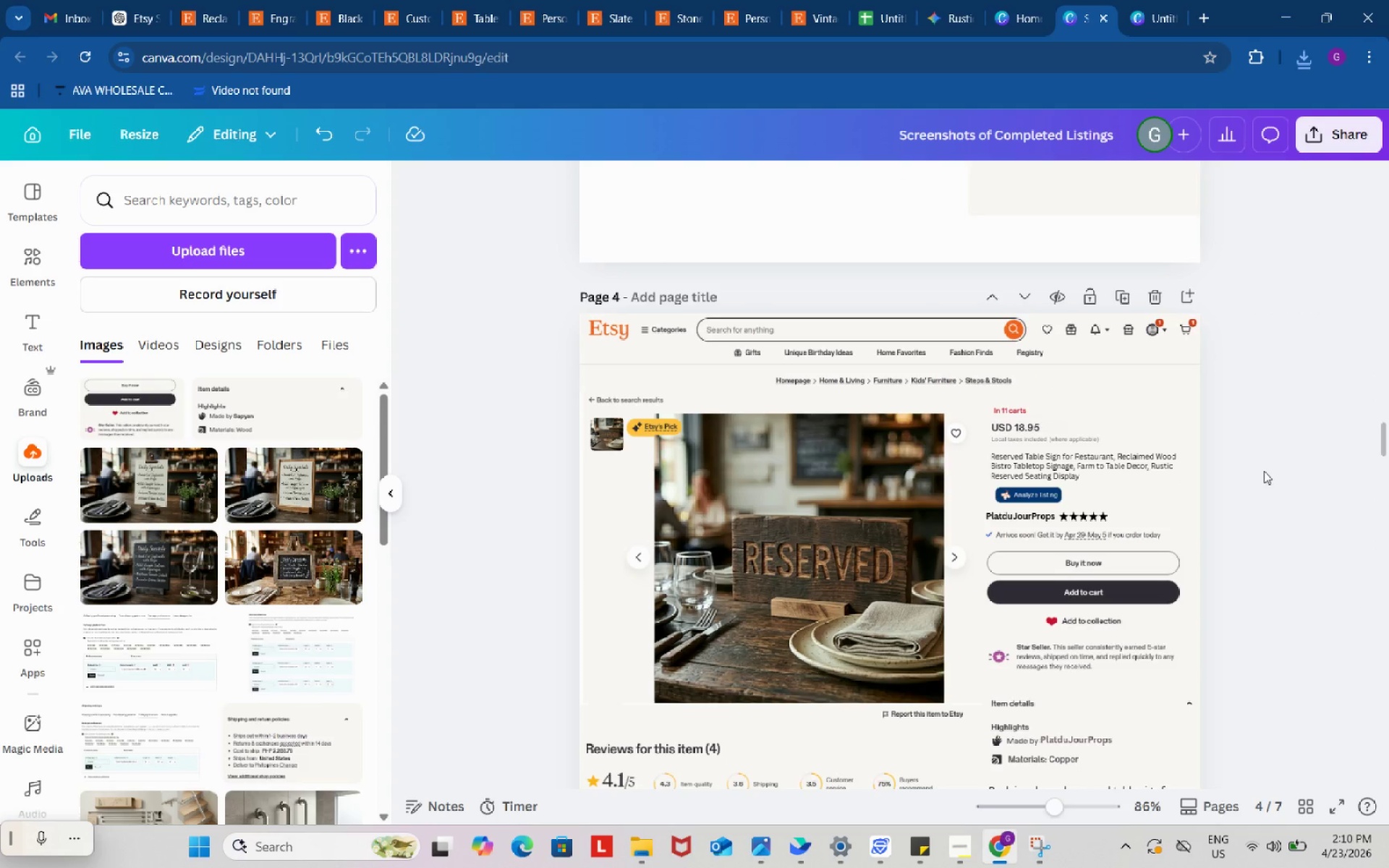 
key(Control+Z)
 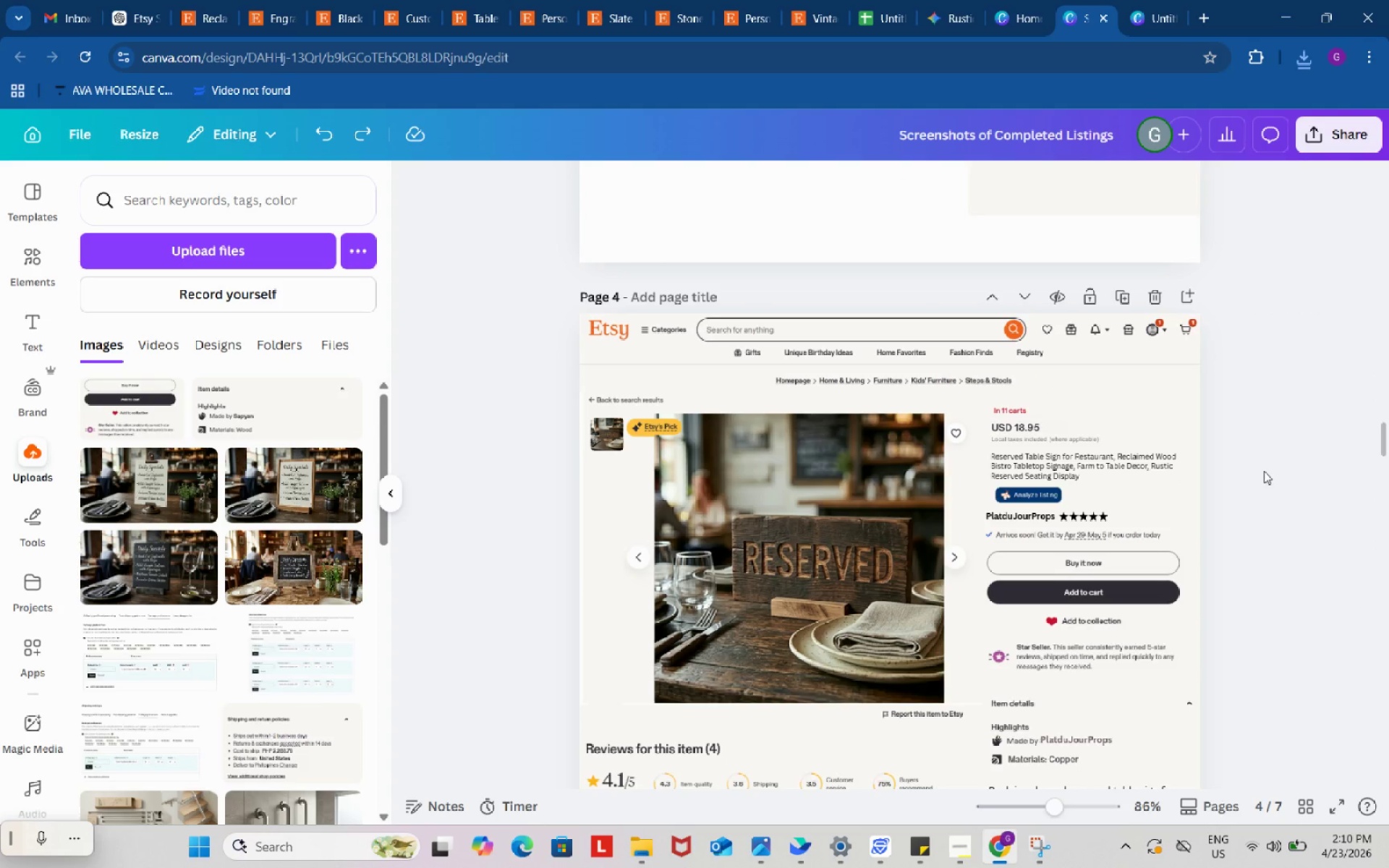 
key(Control+Z)
 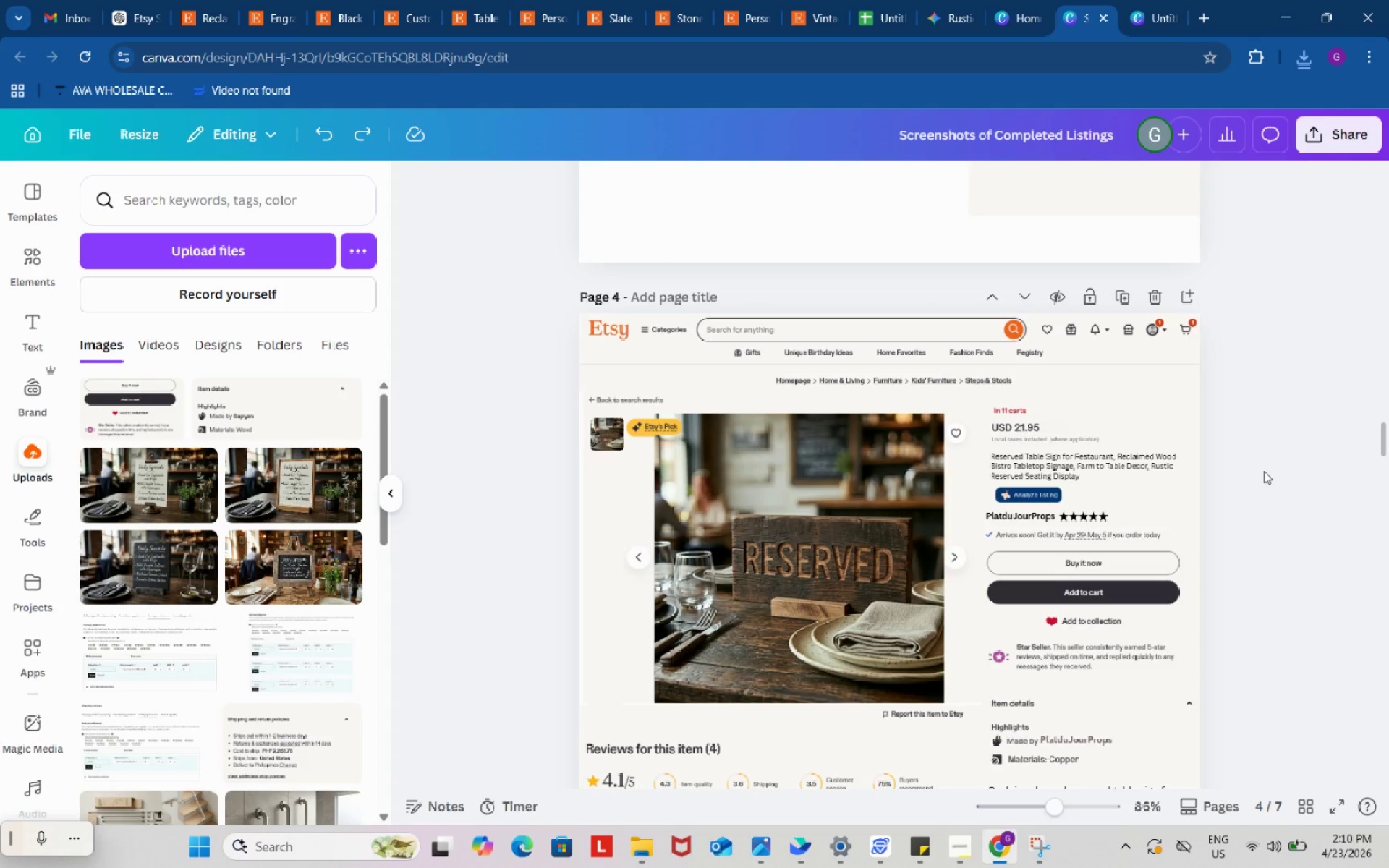 
key(Control+Z)
 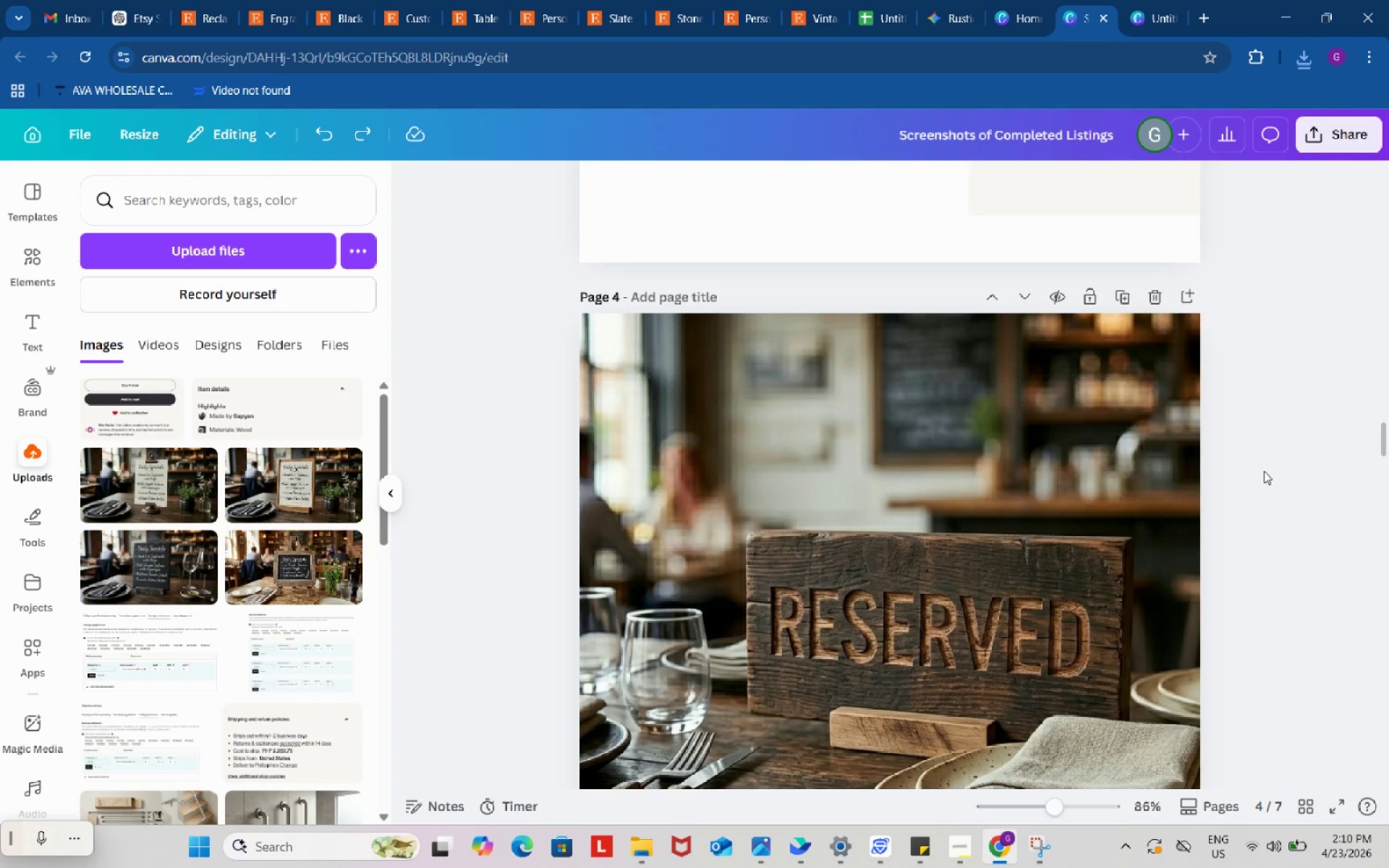 
key(Control+ControlLeft)
 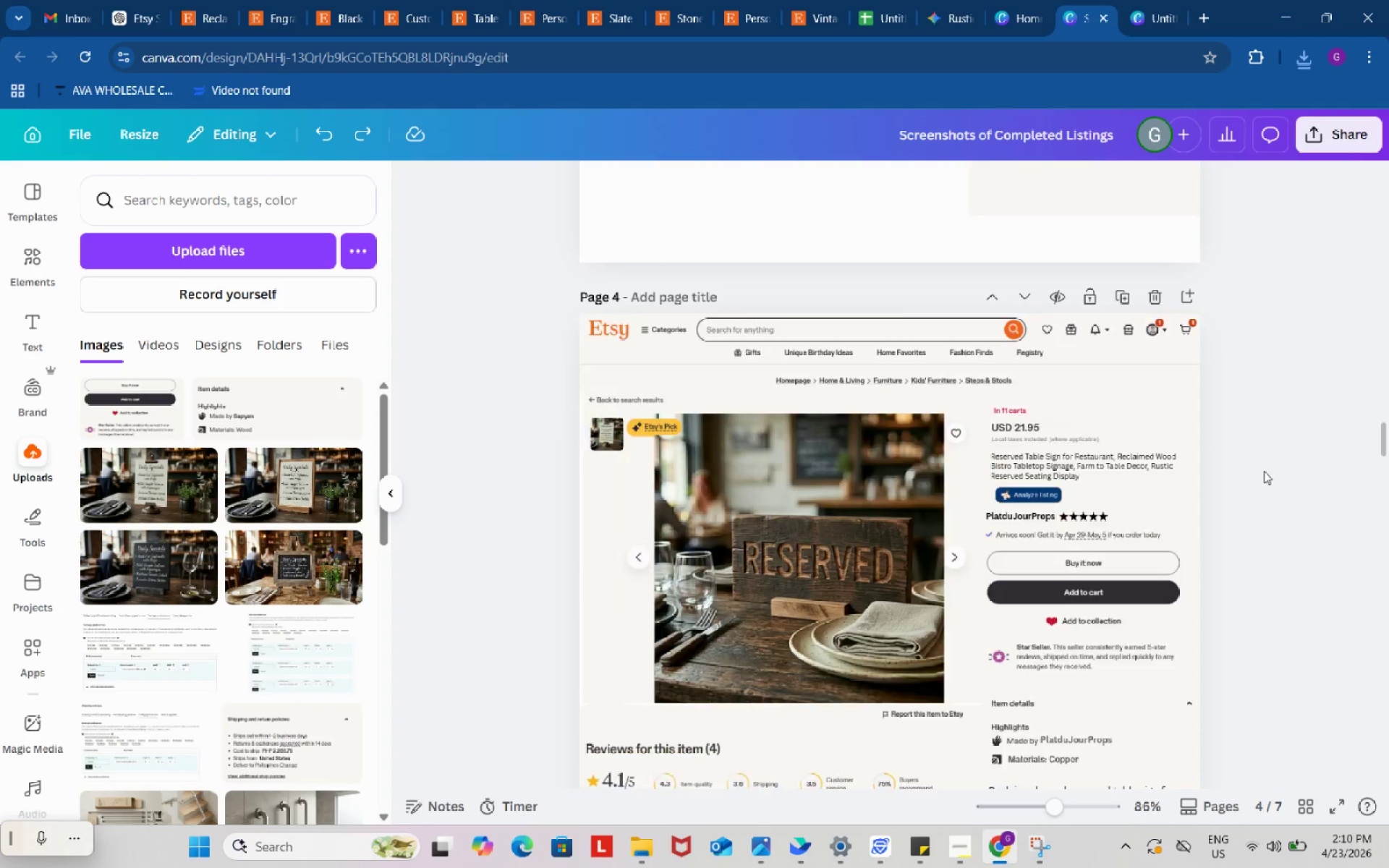 
key(Control+Z)
 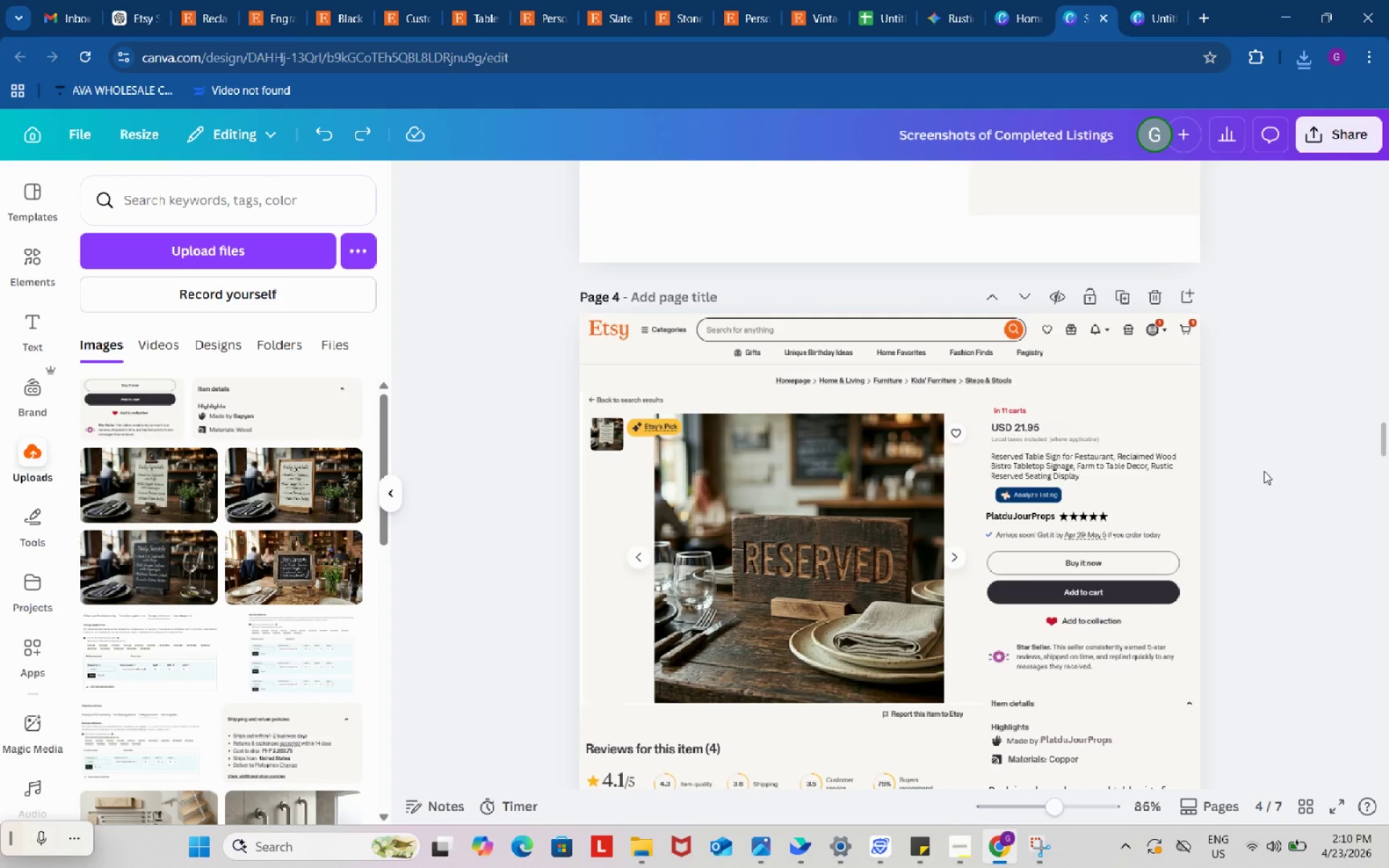 
key(Control+Z)
 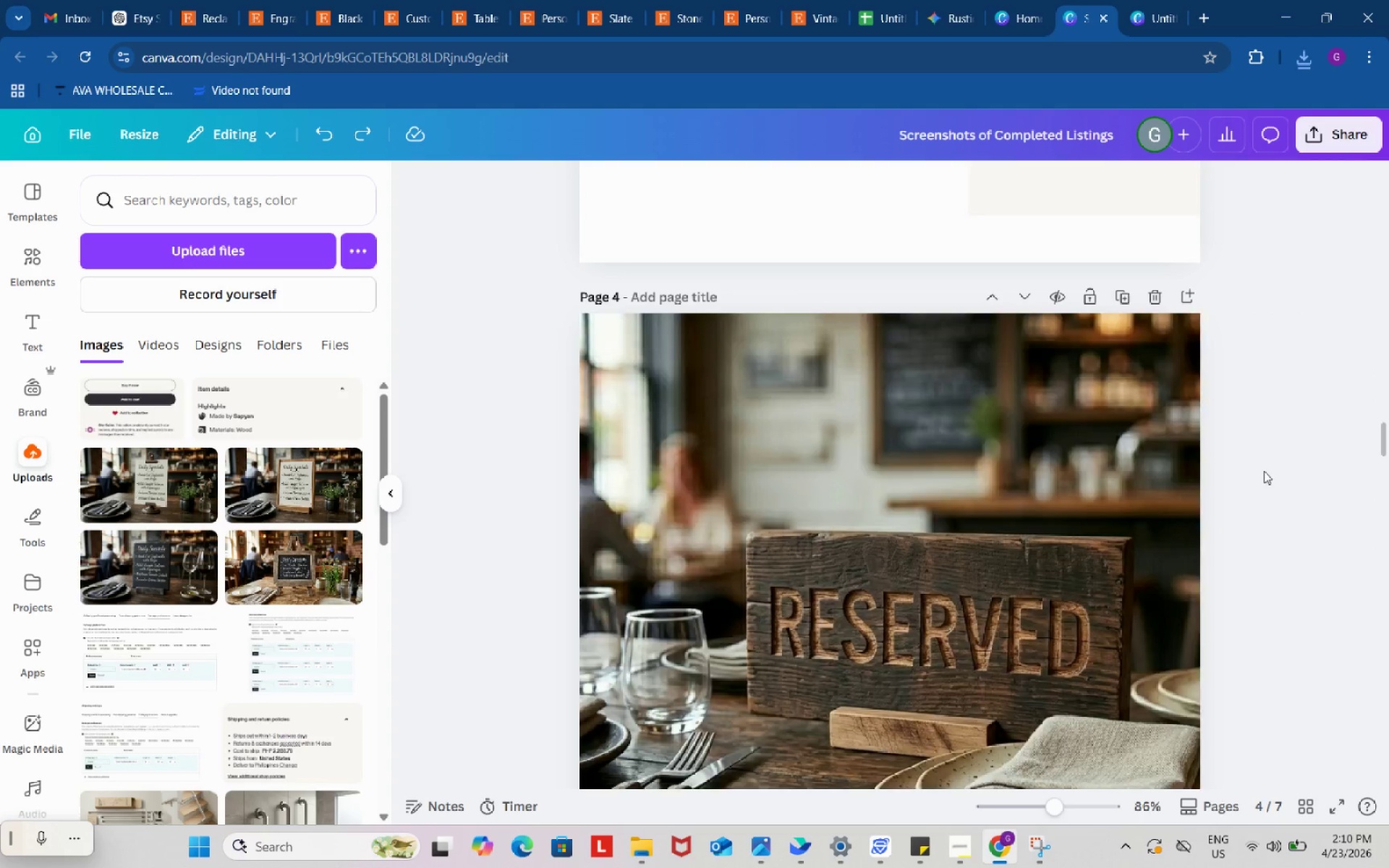 
key(Control+ControlLeft)
 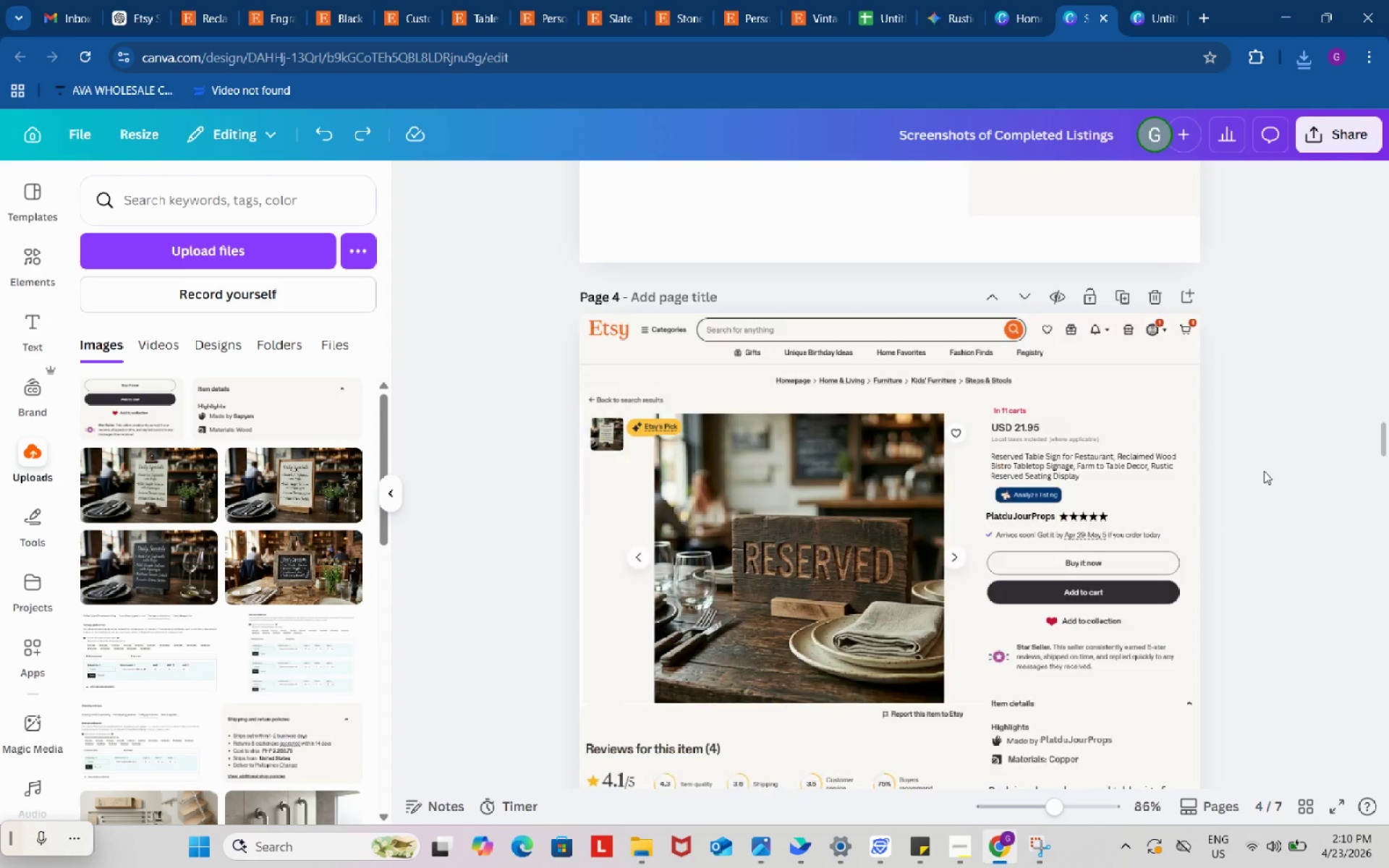 
key(Control+Z)
 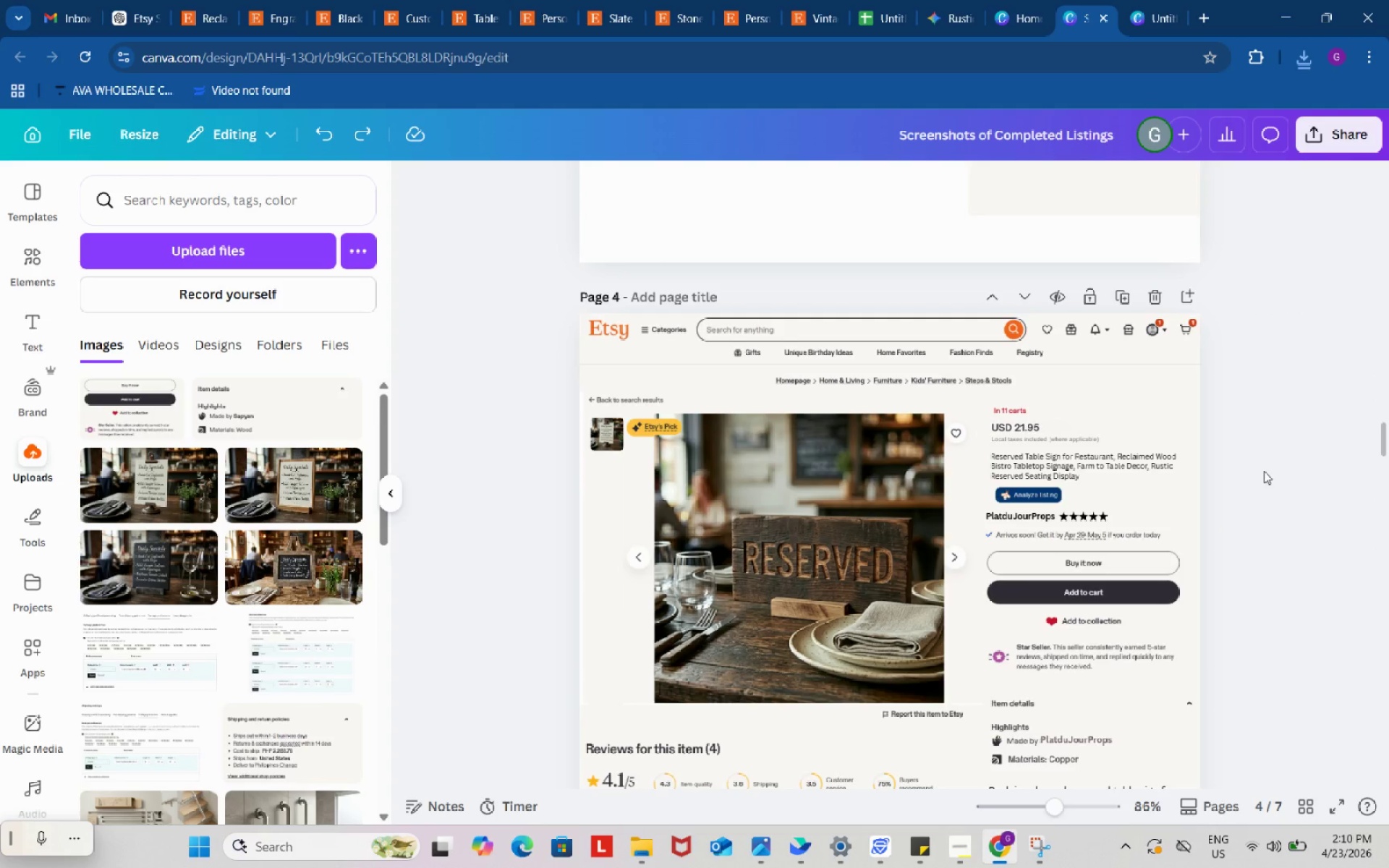 
key(Control+ControlLeft)
 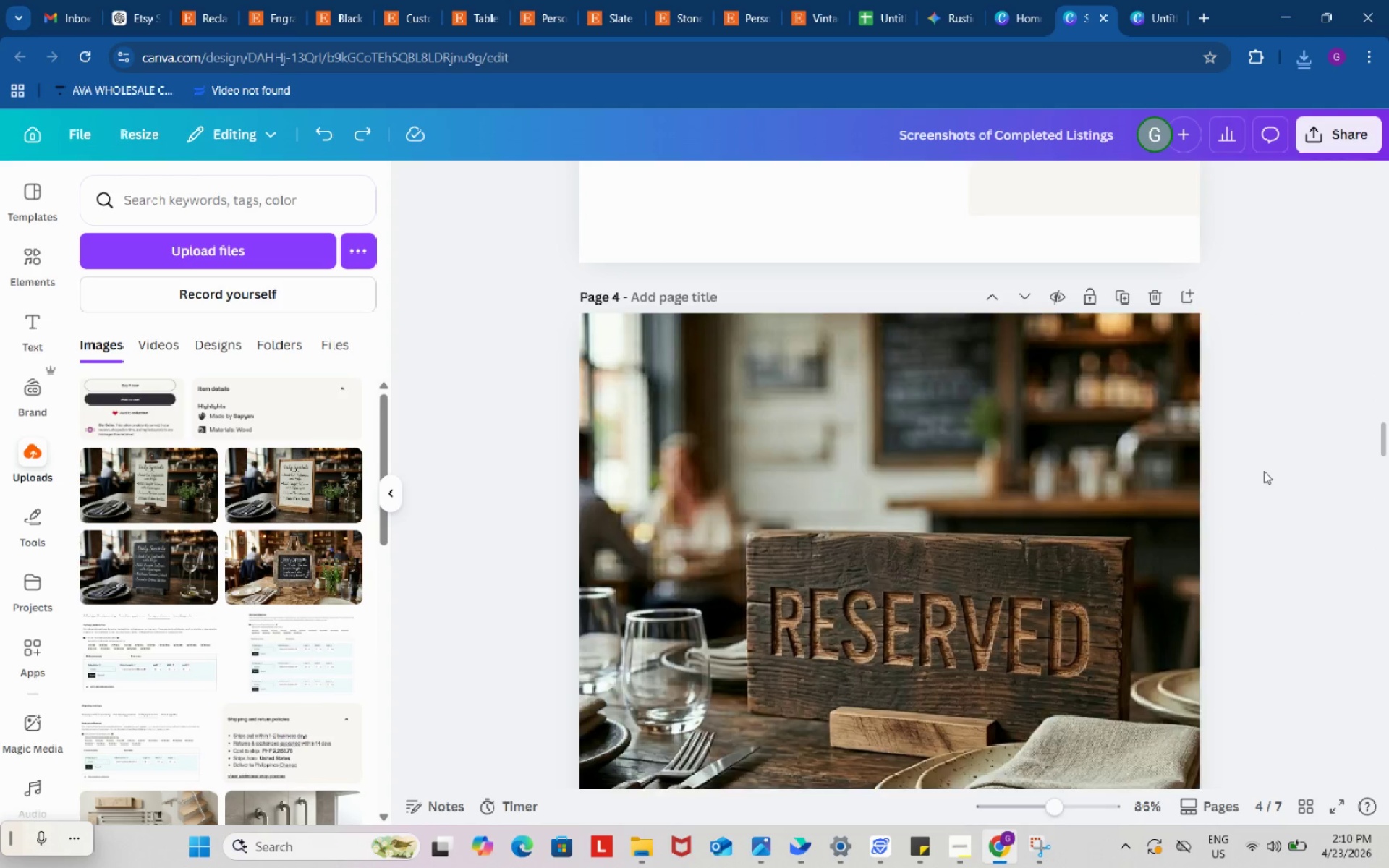 
key(Control+Z)
 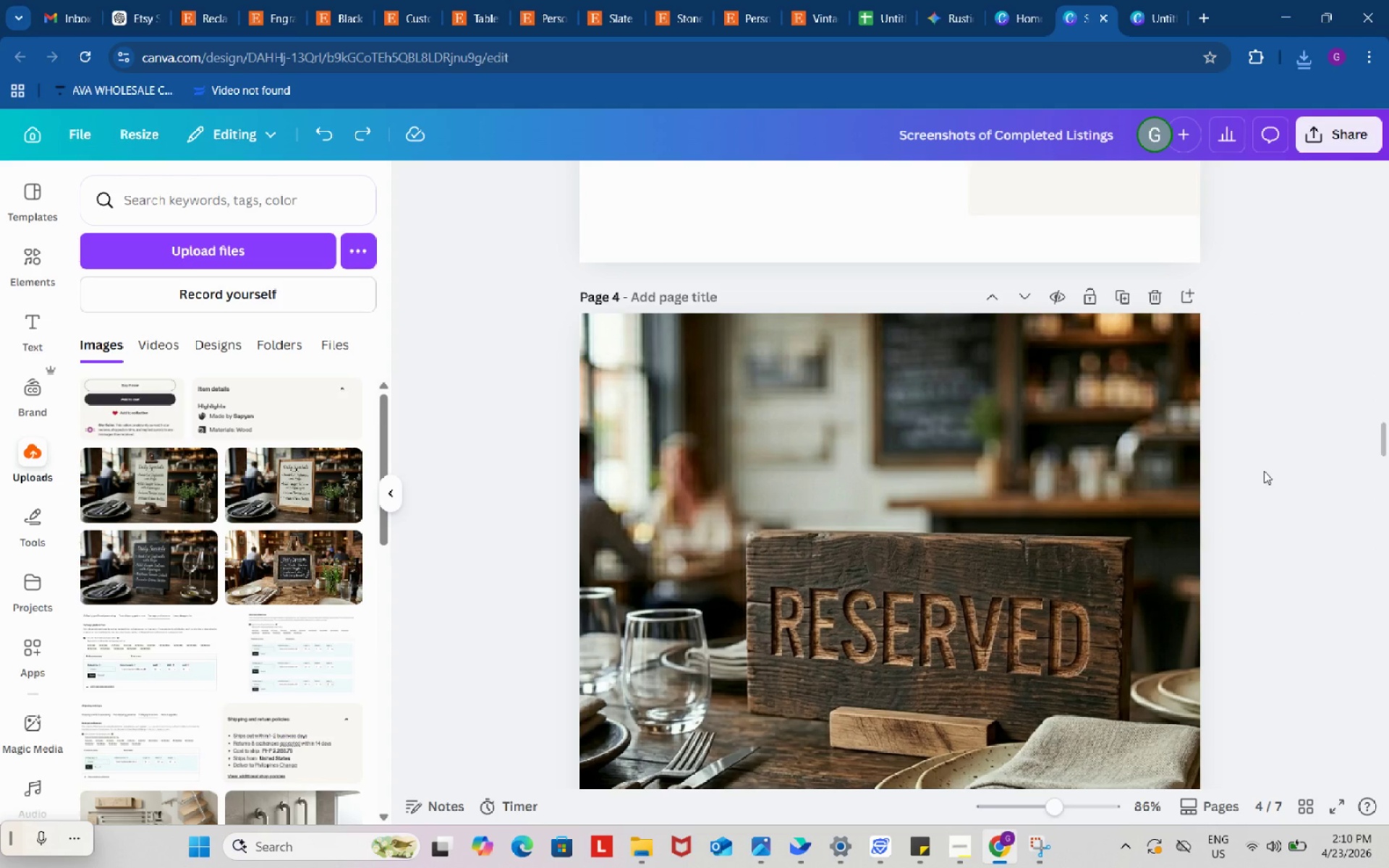 
key(Control+ControlLeft)
 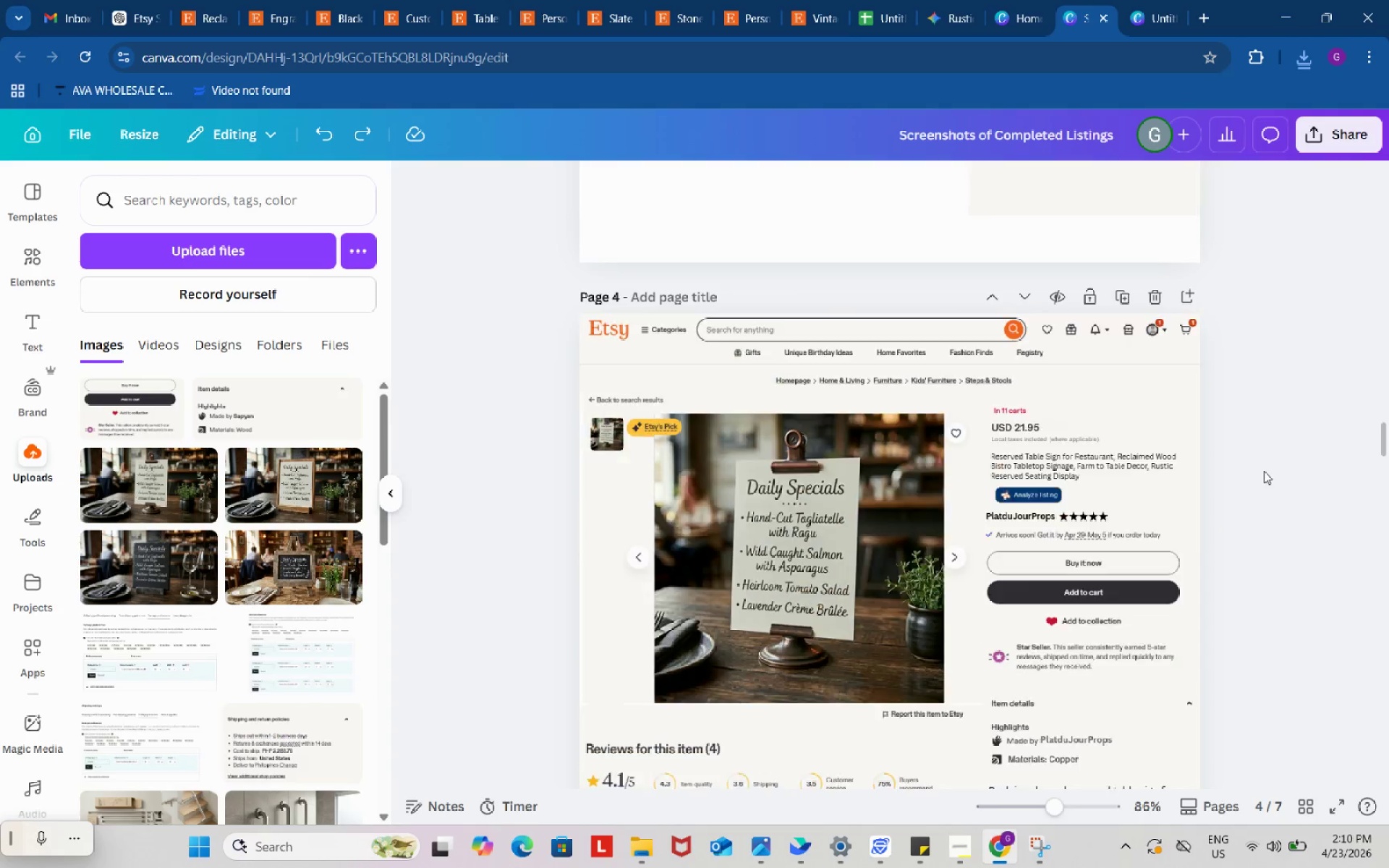 
key(Control+Z)
 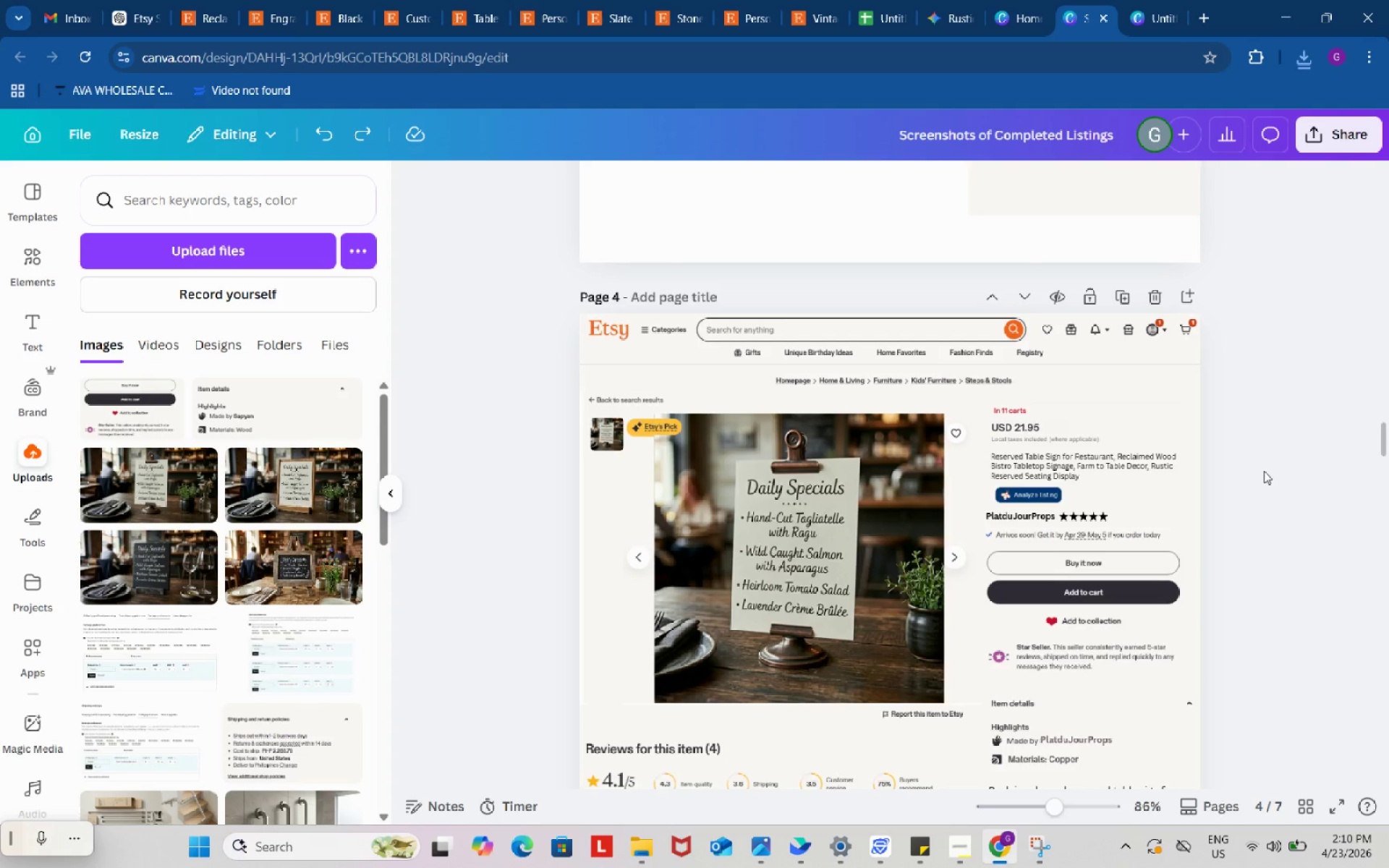 
key(Control+Z)
 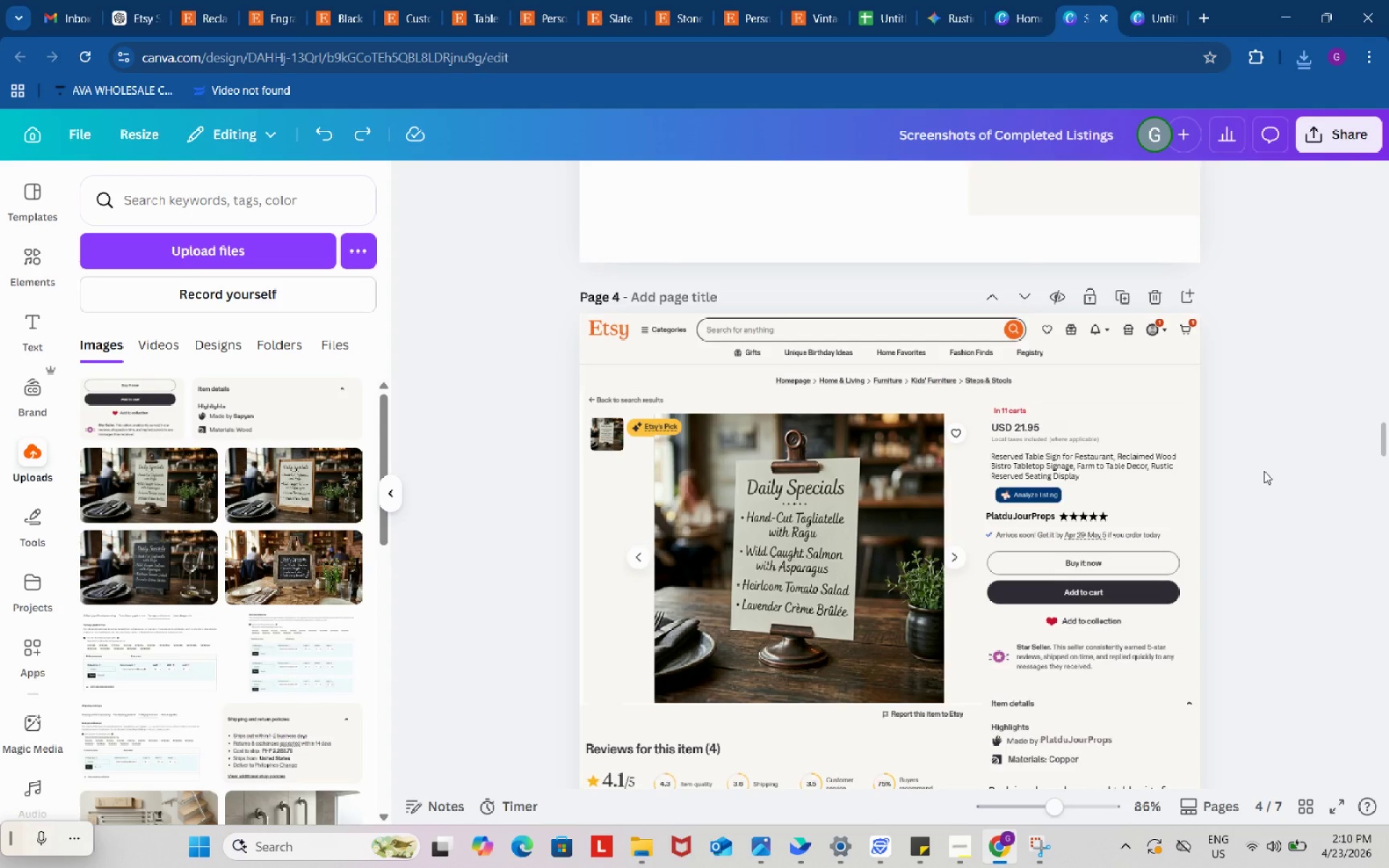 
key(Control+Z)
 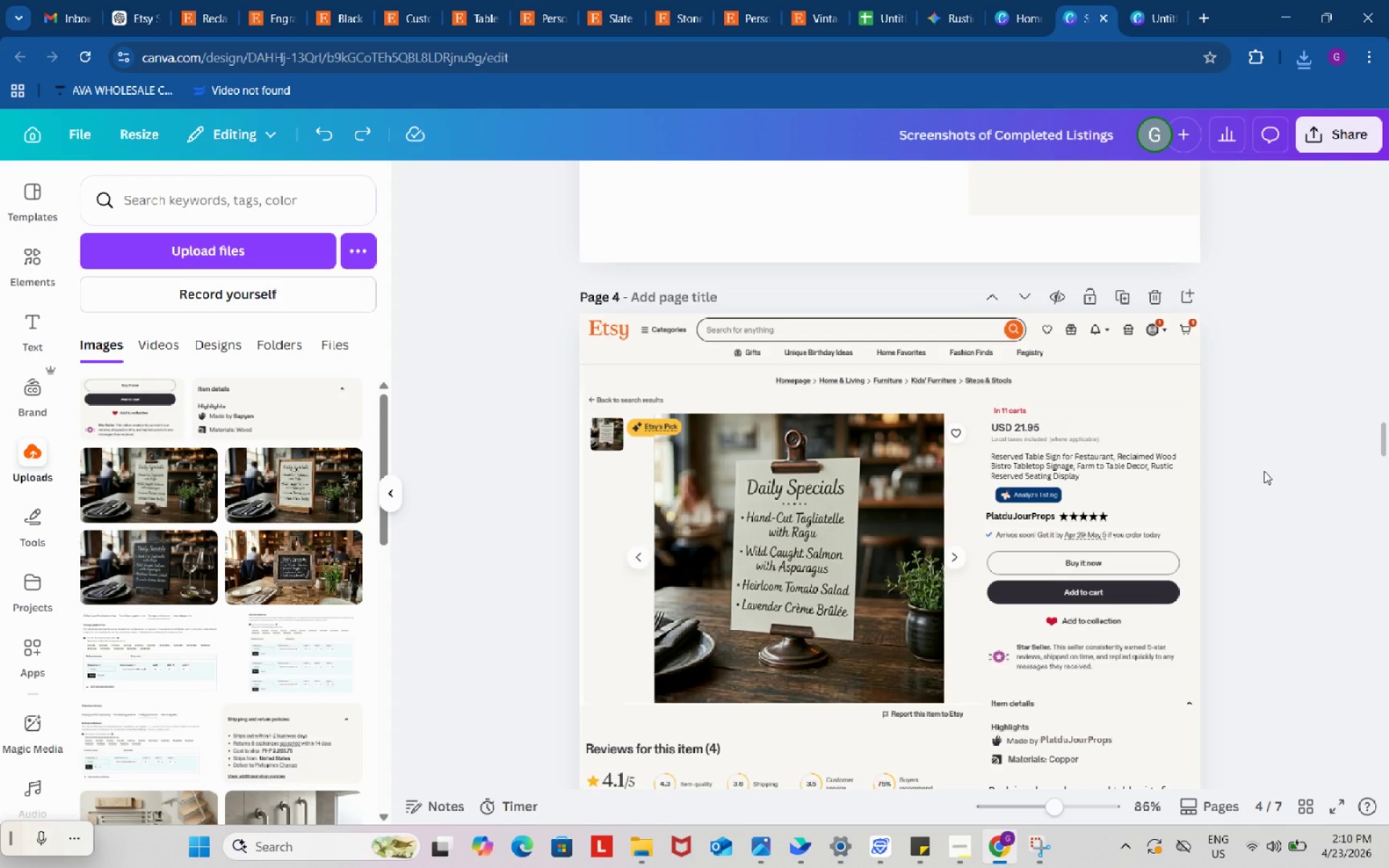 
key(Control+Z)
 